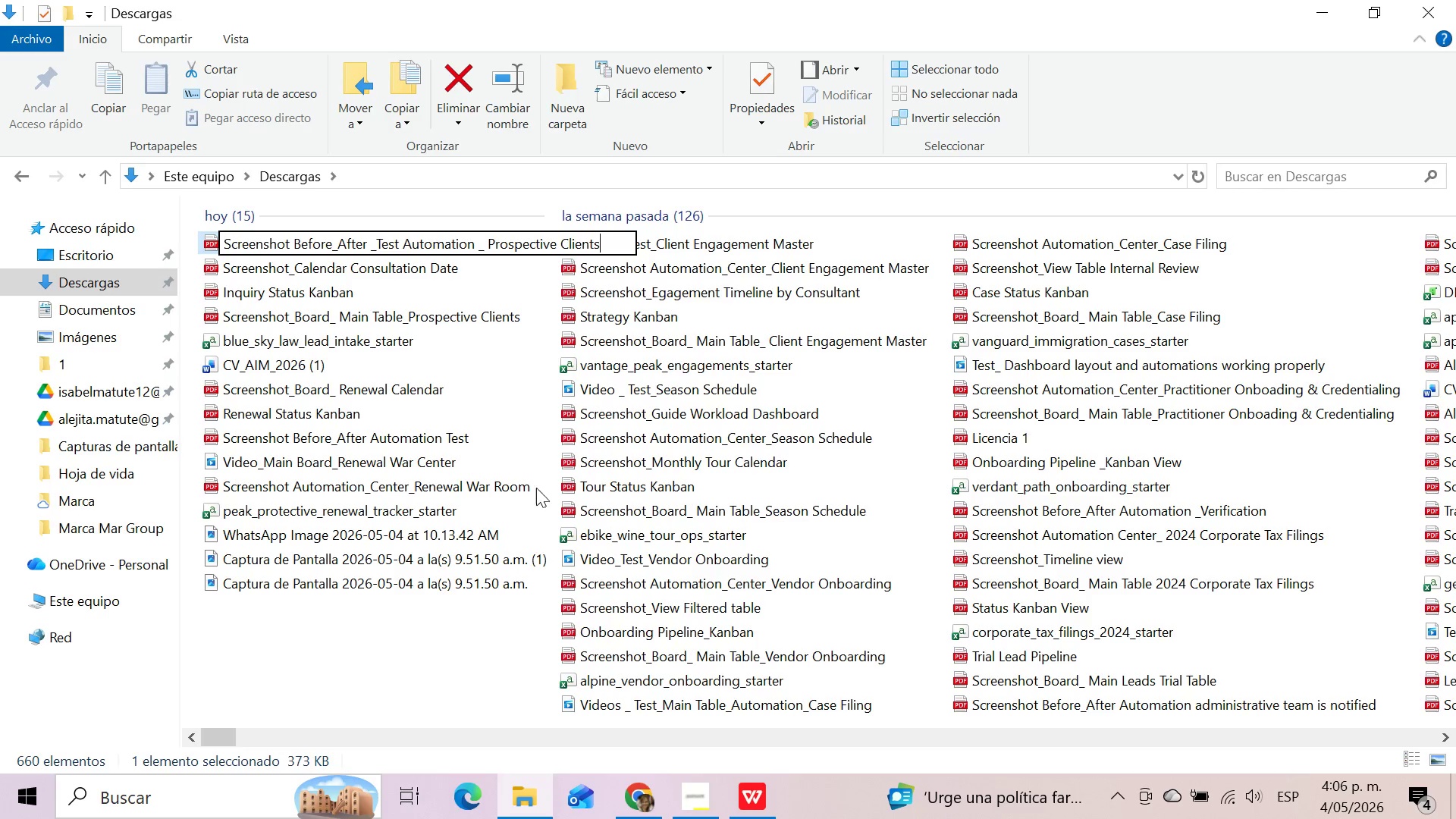 
left_click([507, 629])
 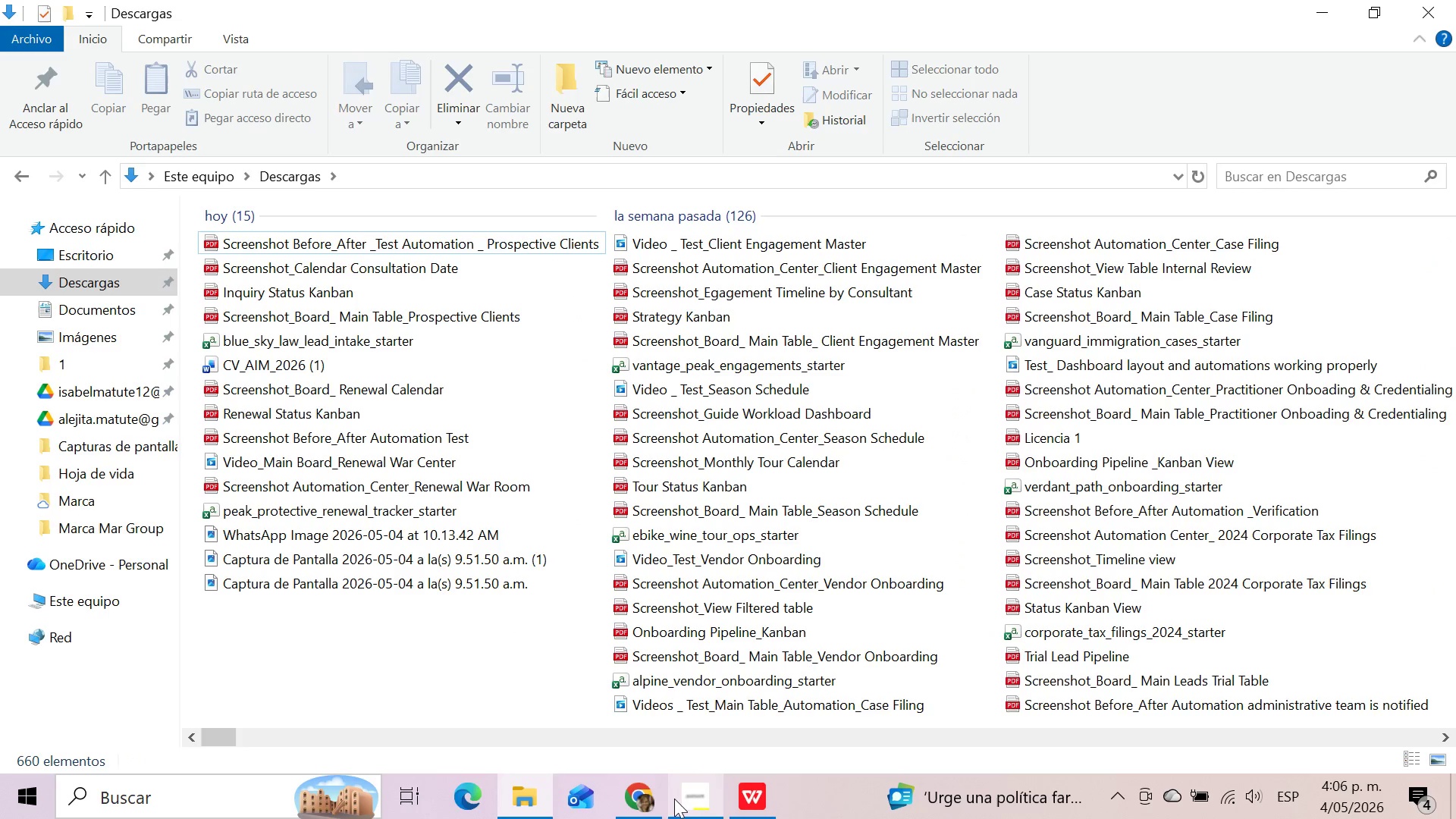 
left_click([646, 799])
 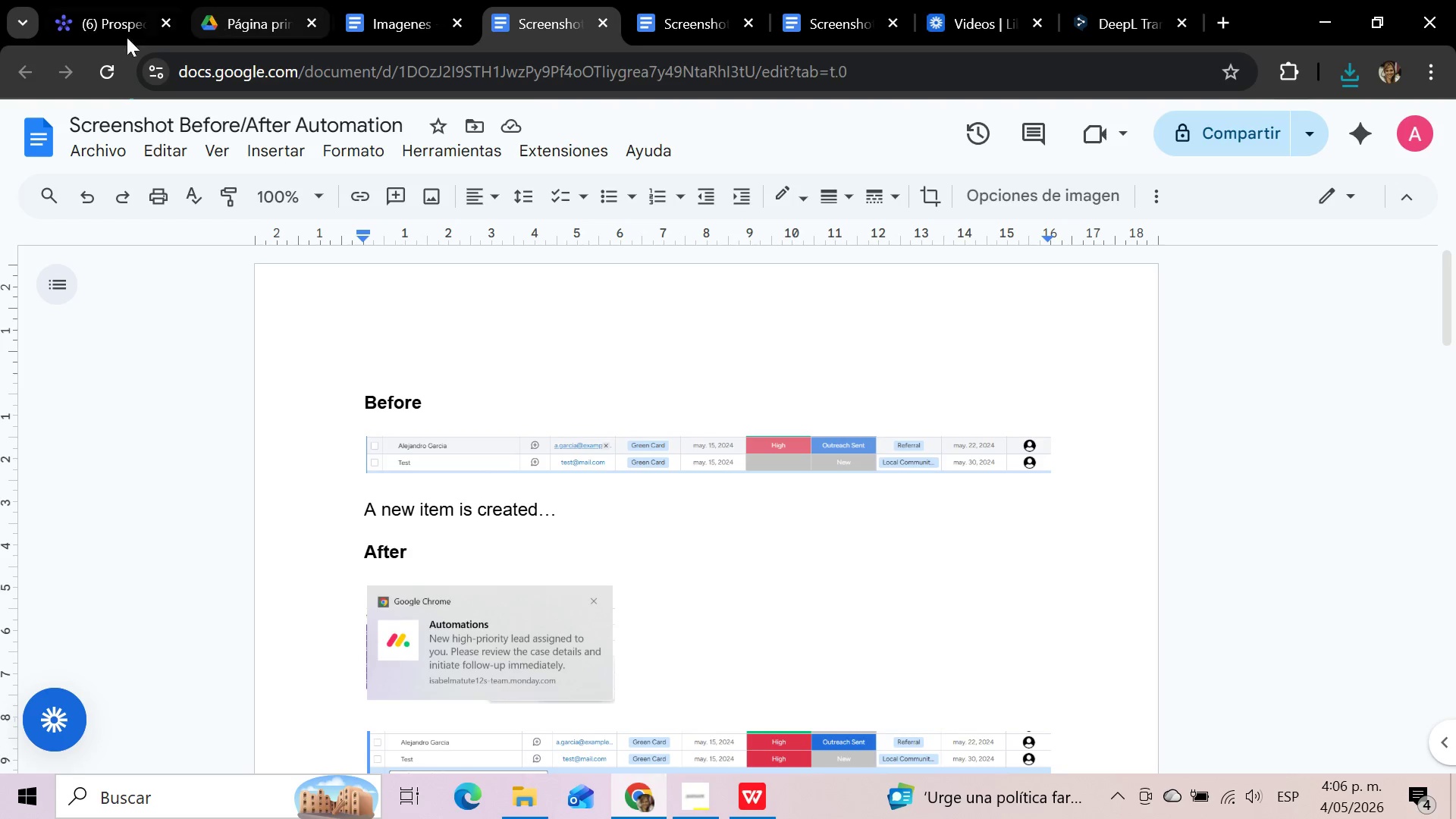 
left_click([114, 13])
 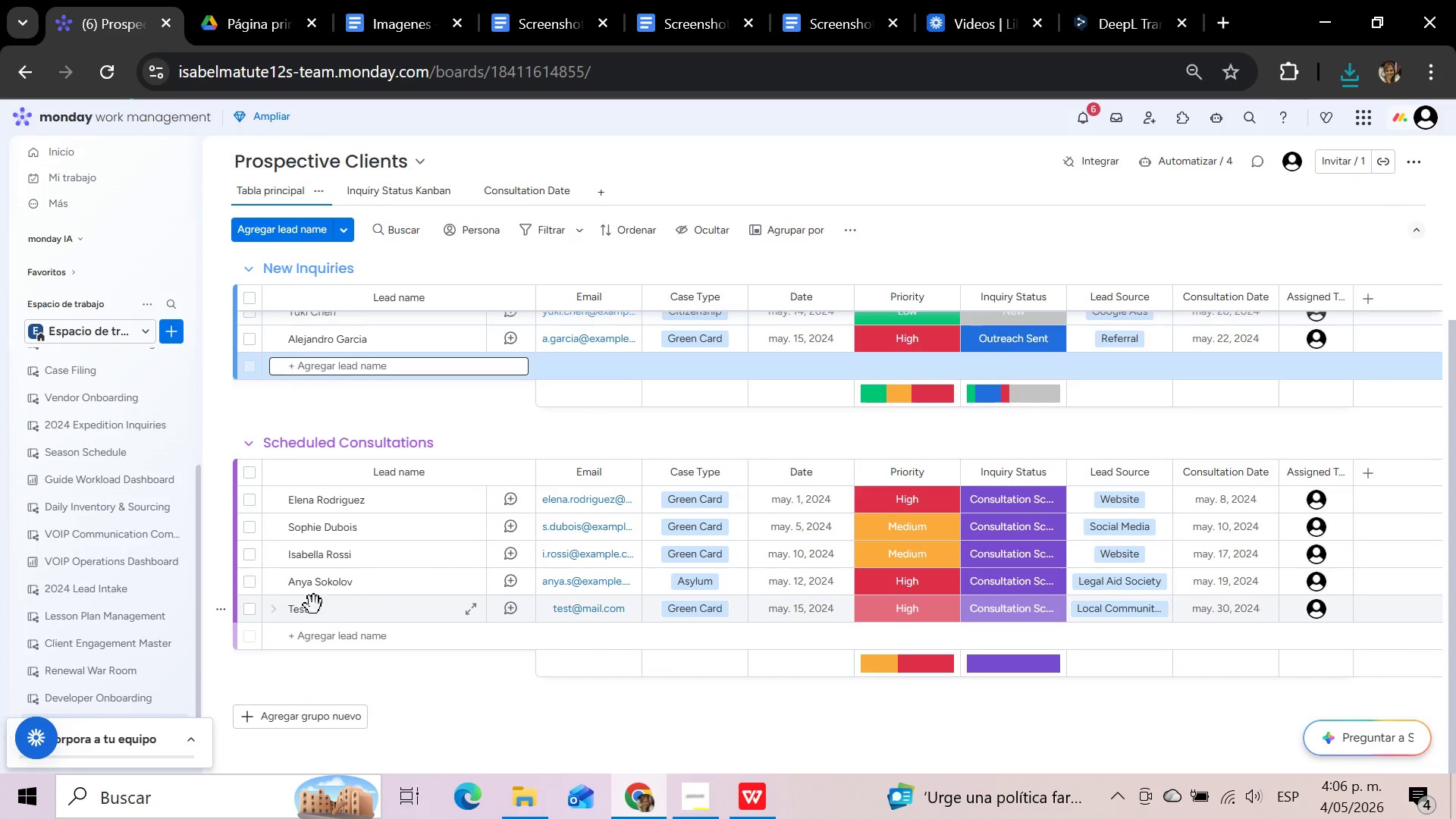 
left_click([317, 608])
 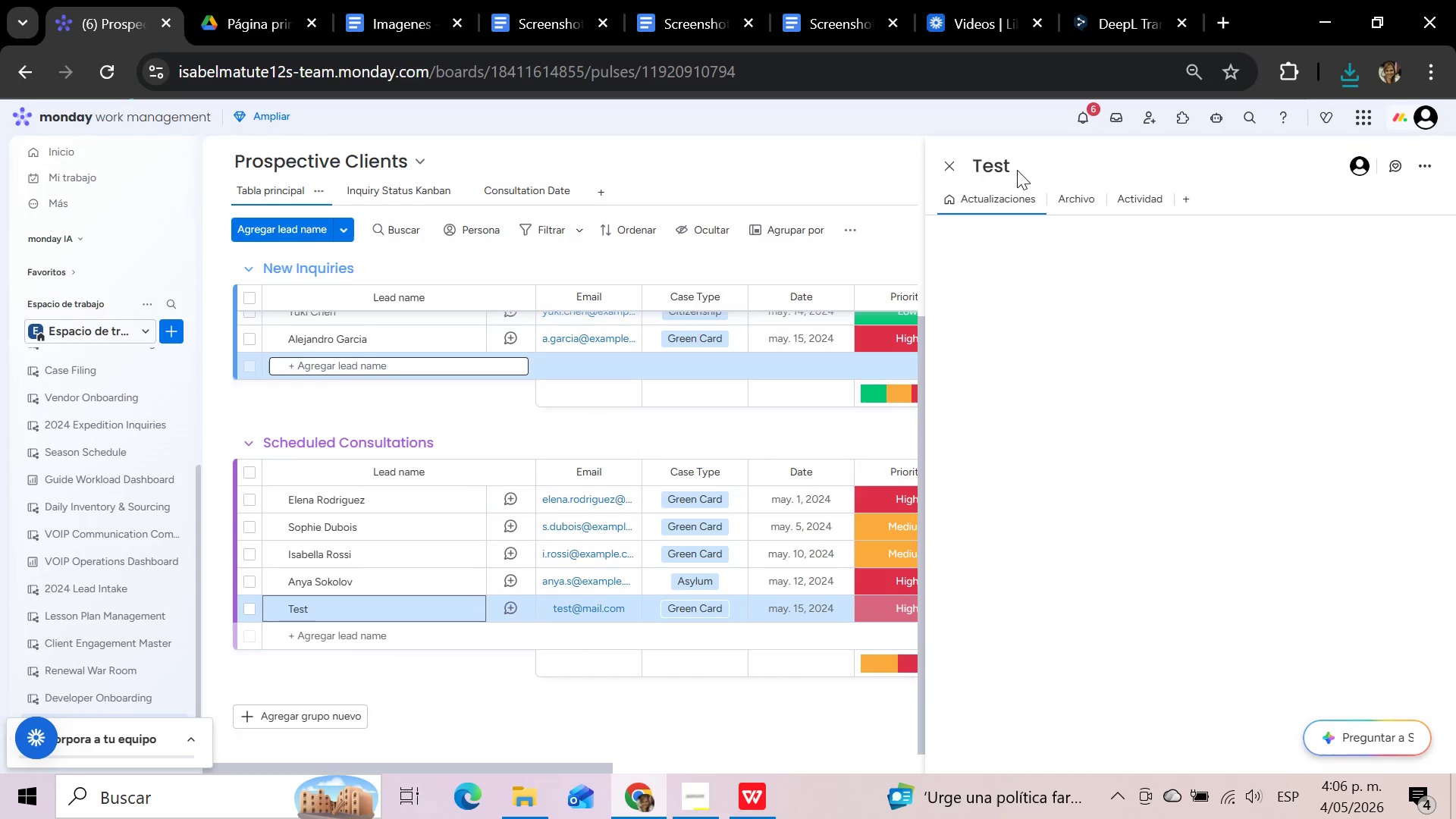 
left_click([1018, 160])
 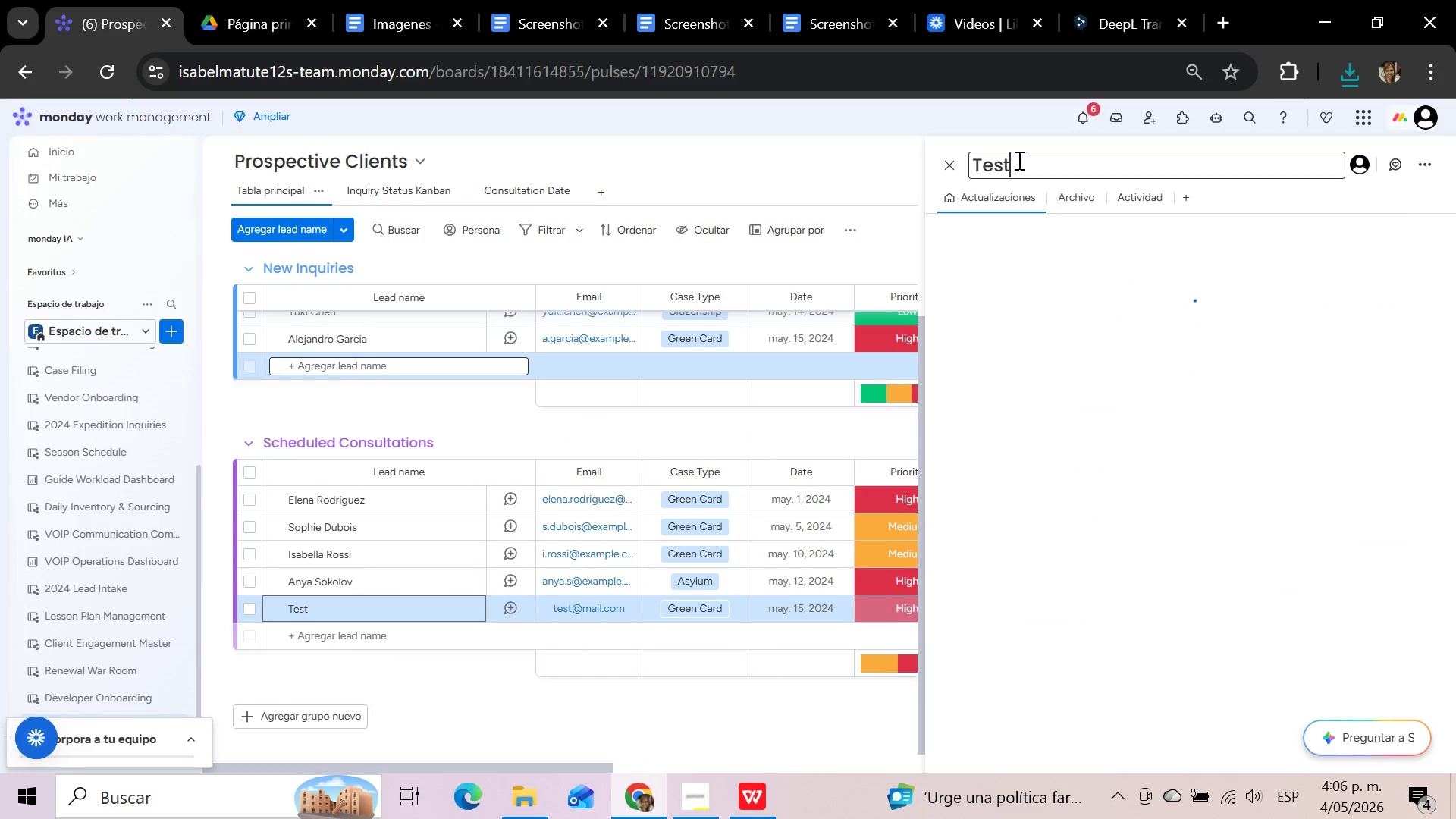 
key(Space)
 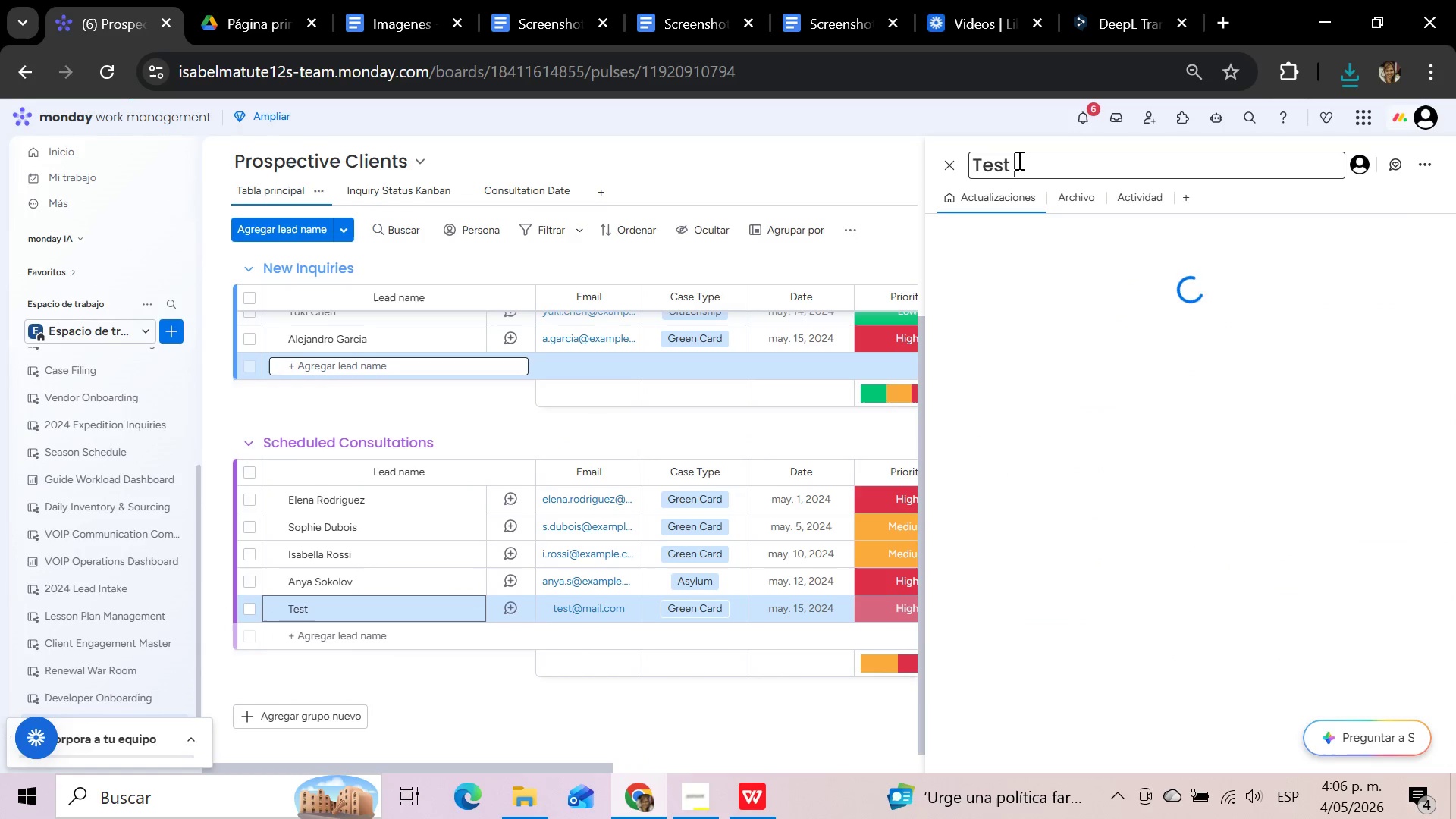 
key(1)
 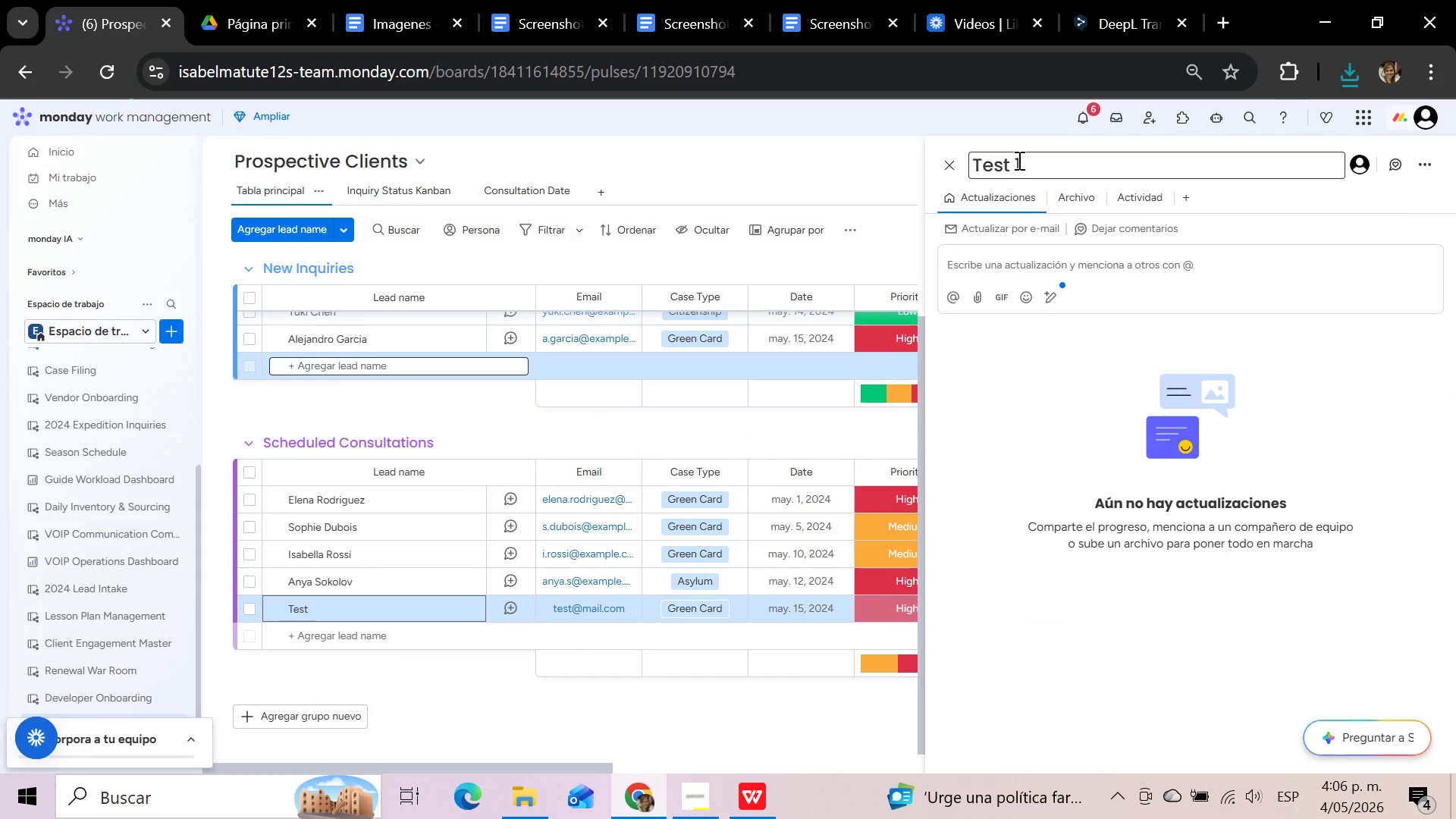 
left_click([756, 717])
 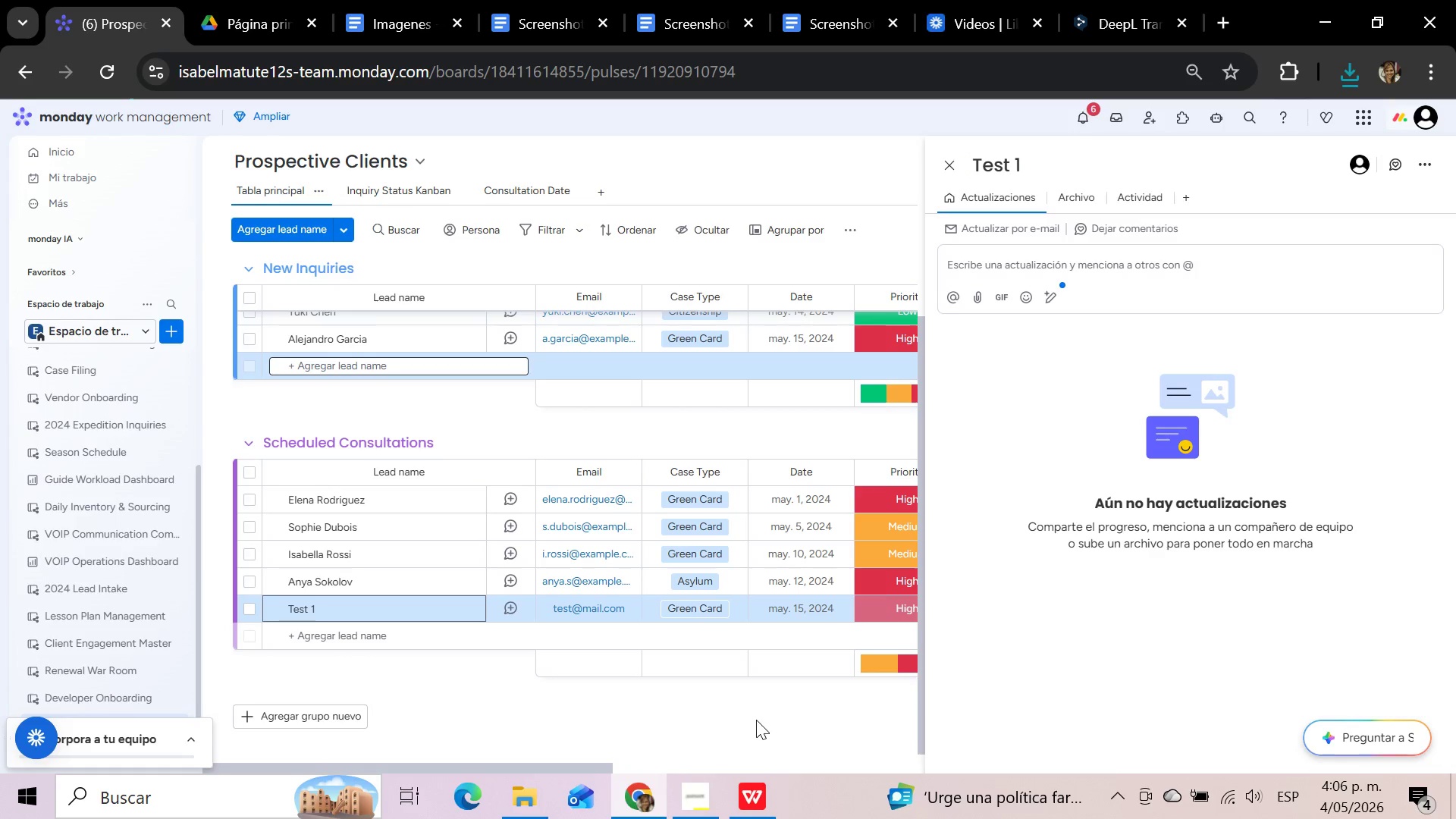 
left_click([750, 722])
 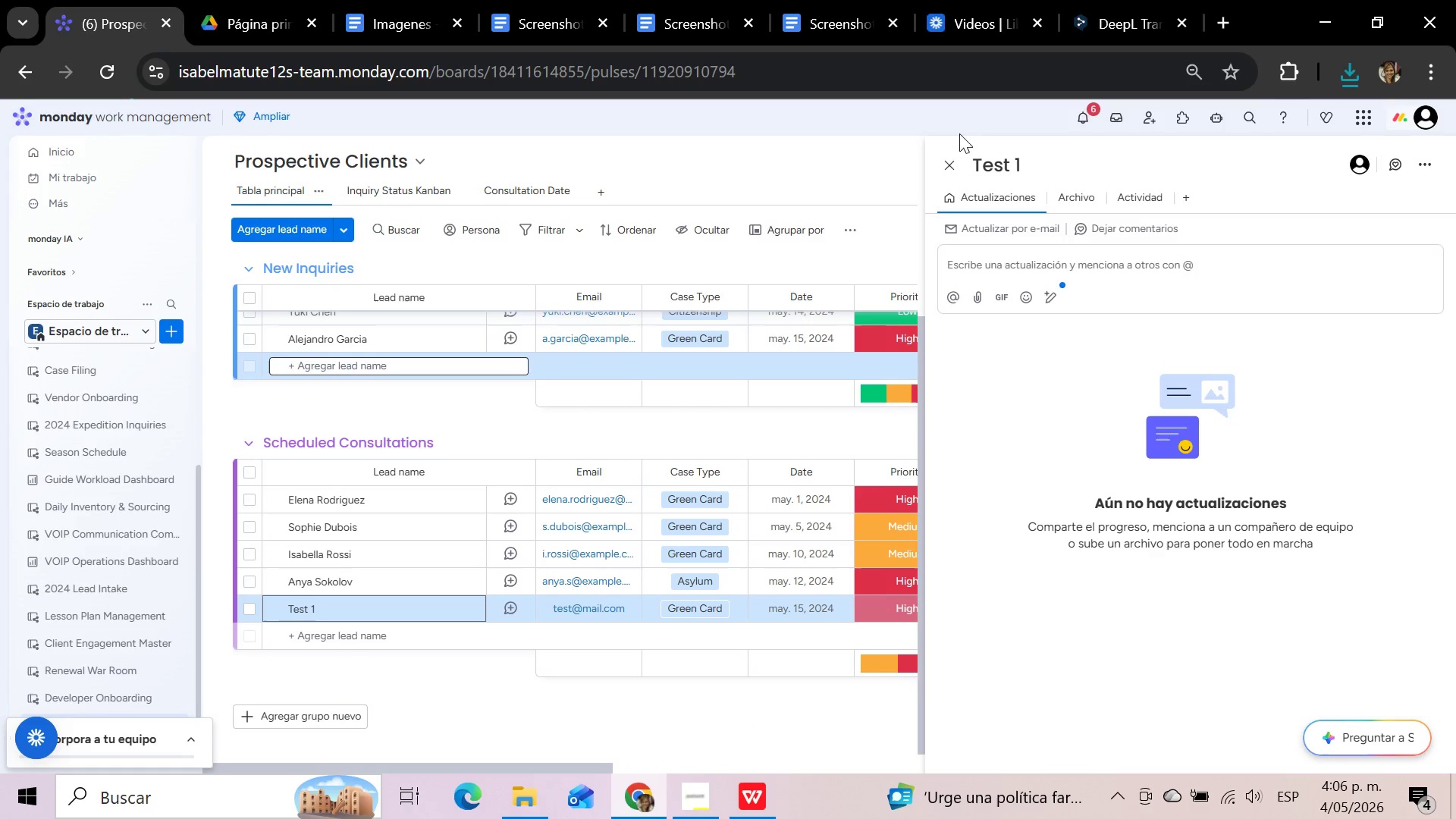 
left_click([949, 158])
 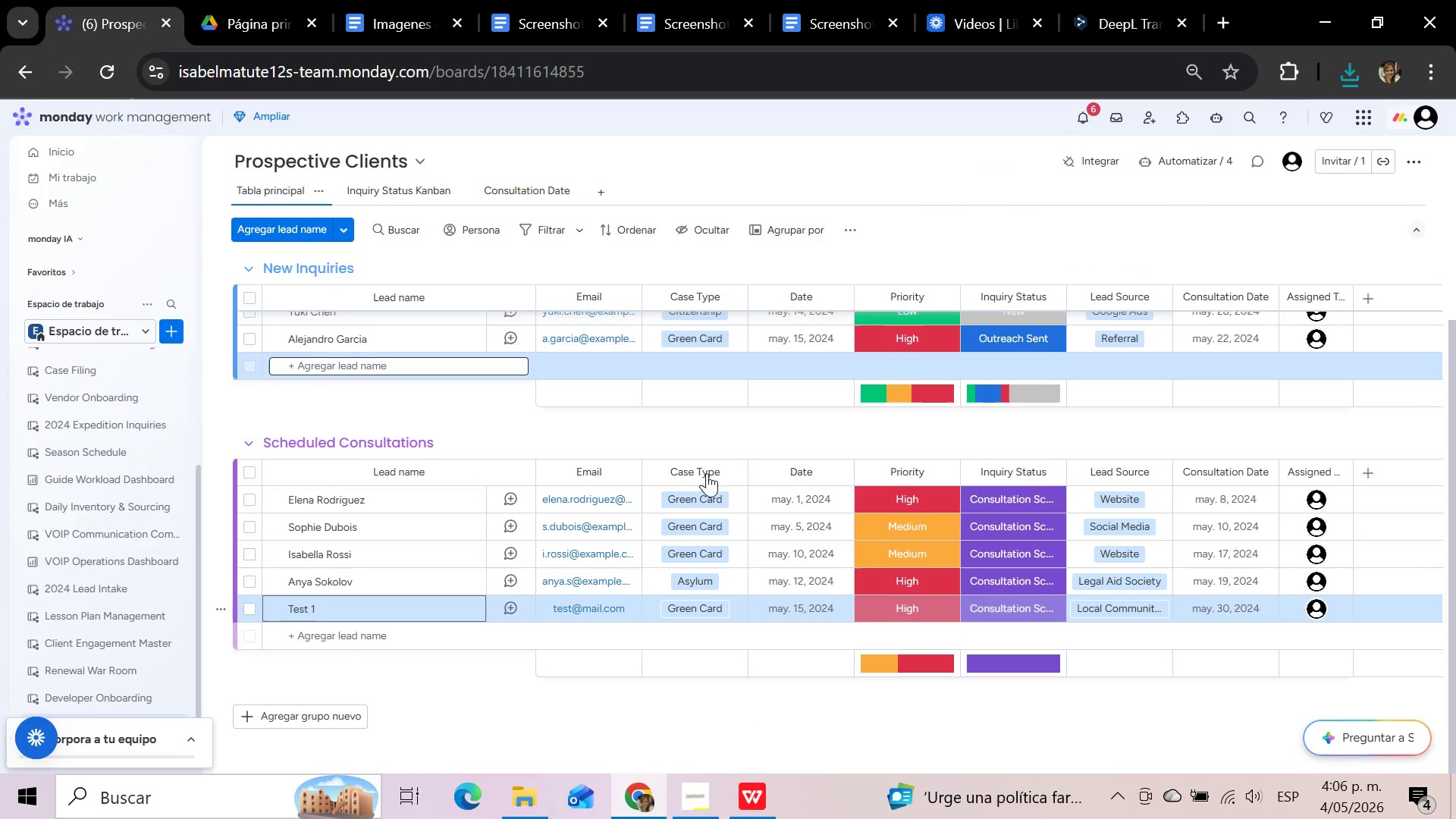 
scroll: coordinate [714, 383], scroll_direction: down, amount: 3.0
 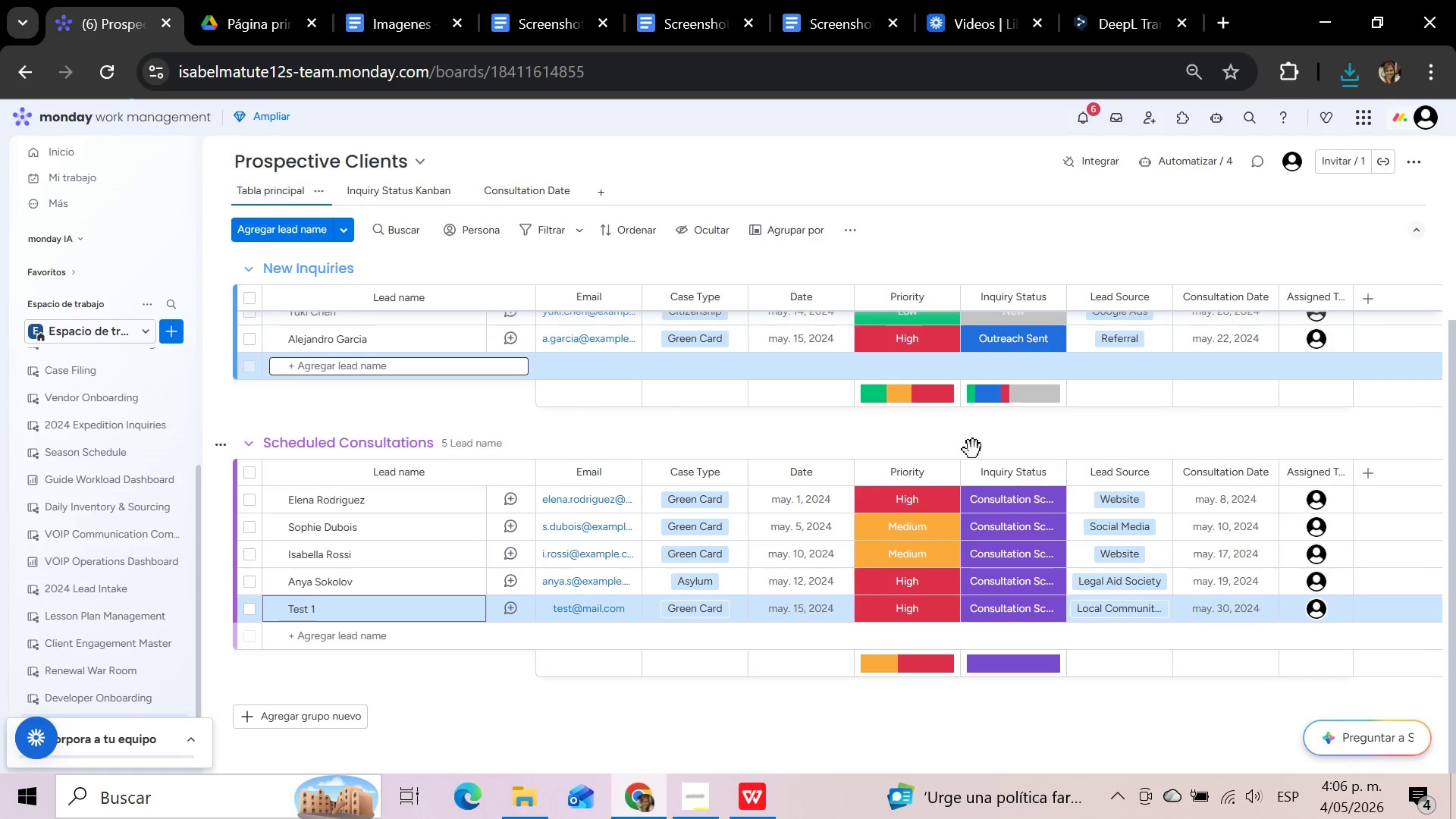 
scroll: coordinate [974, 447], scroll_direction: up, amount: 3.0
 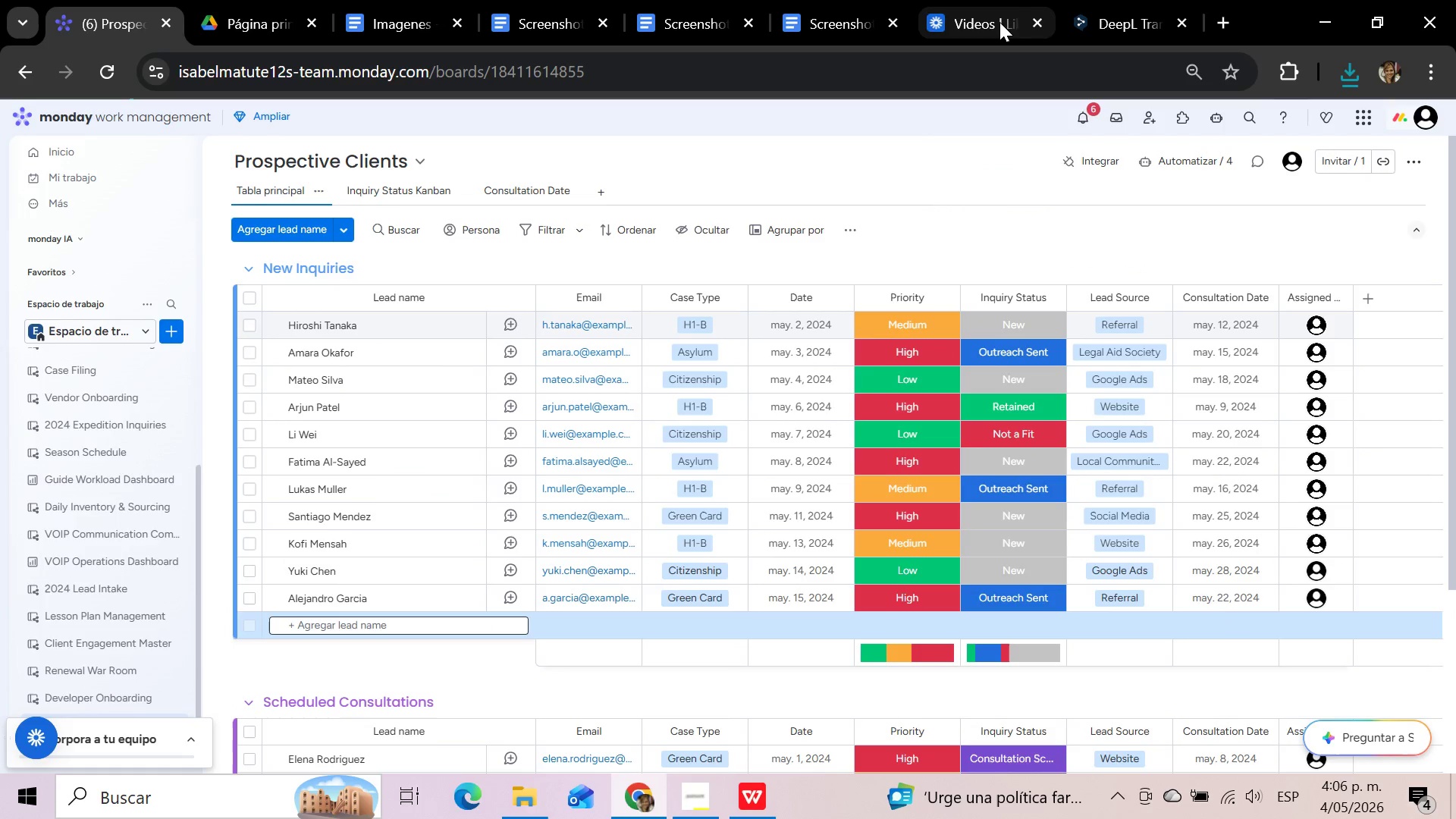 
left_click([980, 16])
 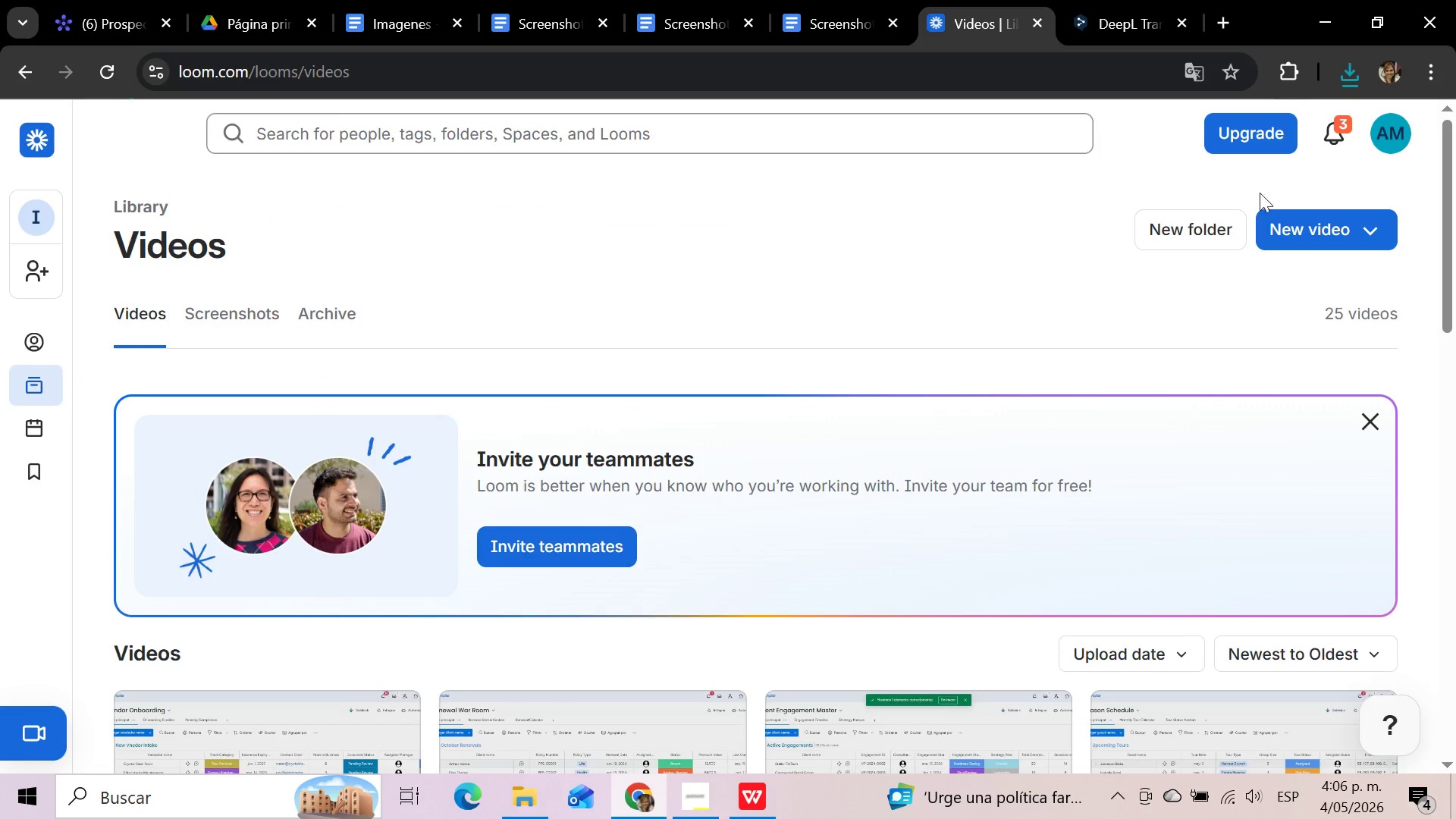 
left_click([1305, 246])
 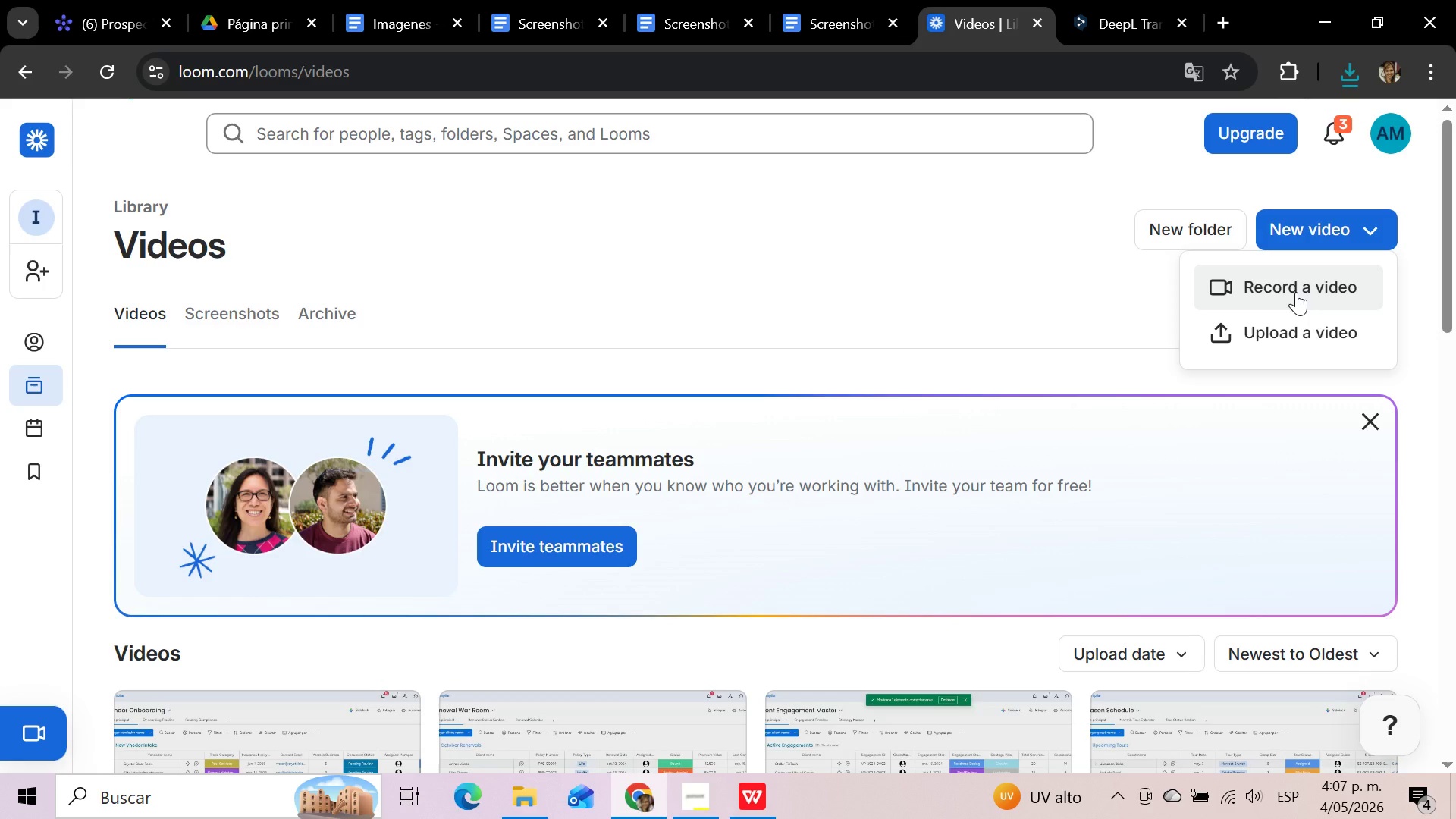 
left_click([1296, 292])
 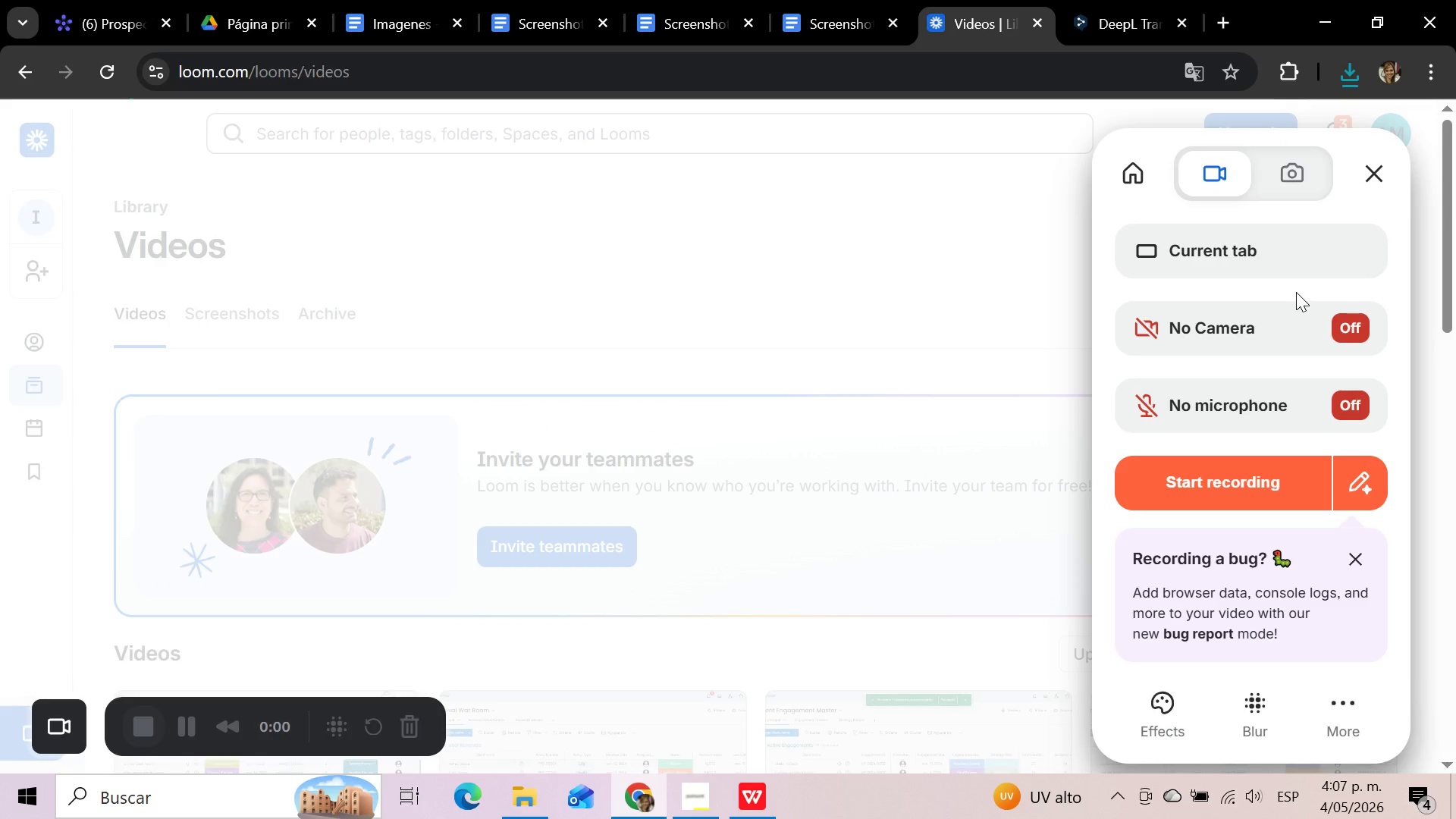 
left_click([1237, 469])
 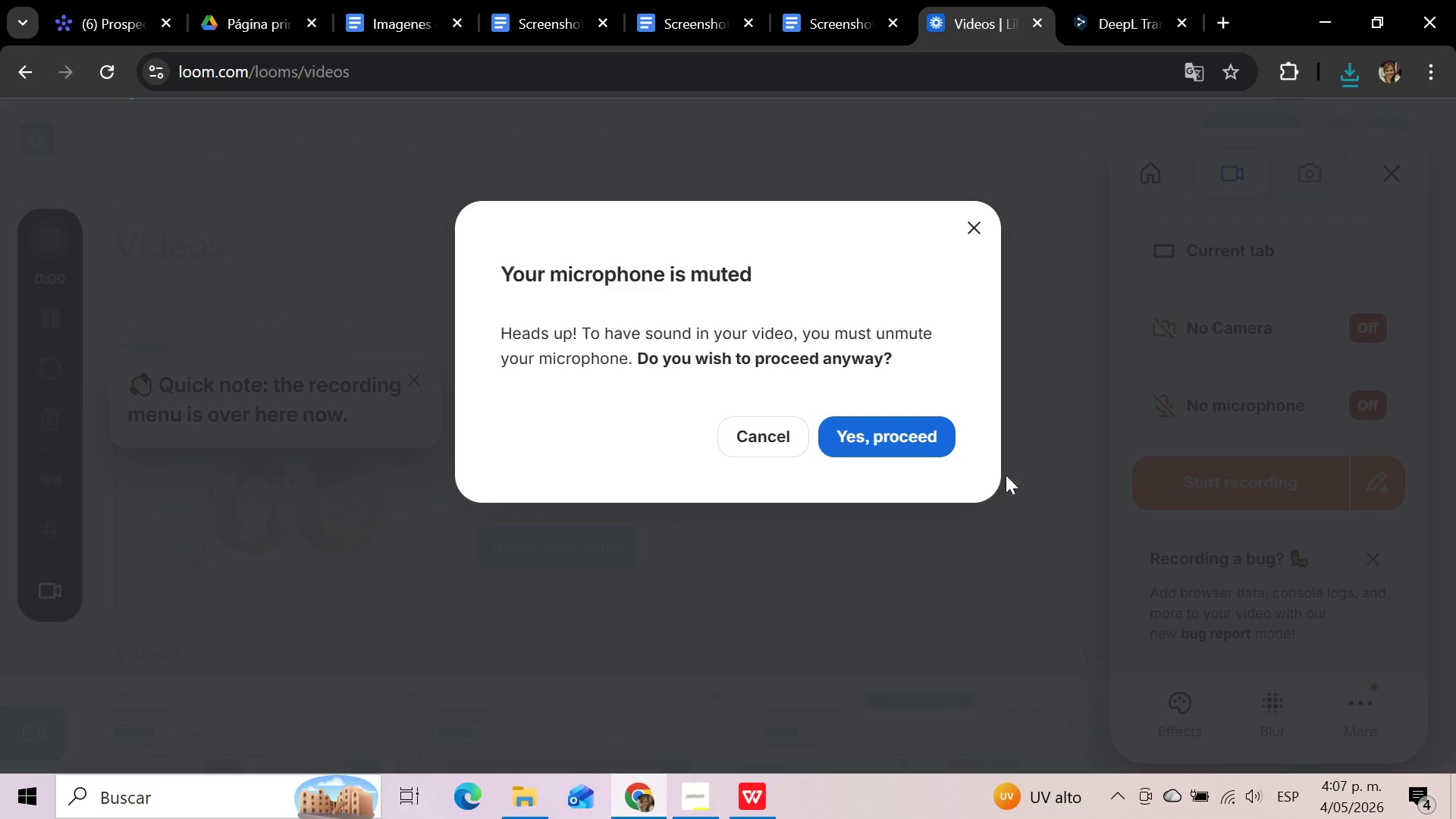 
left_click([913, 438])
 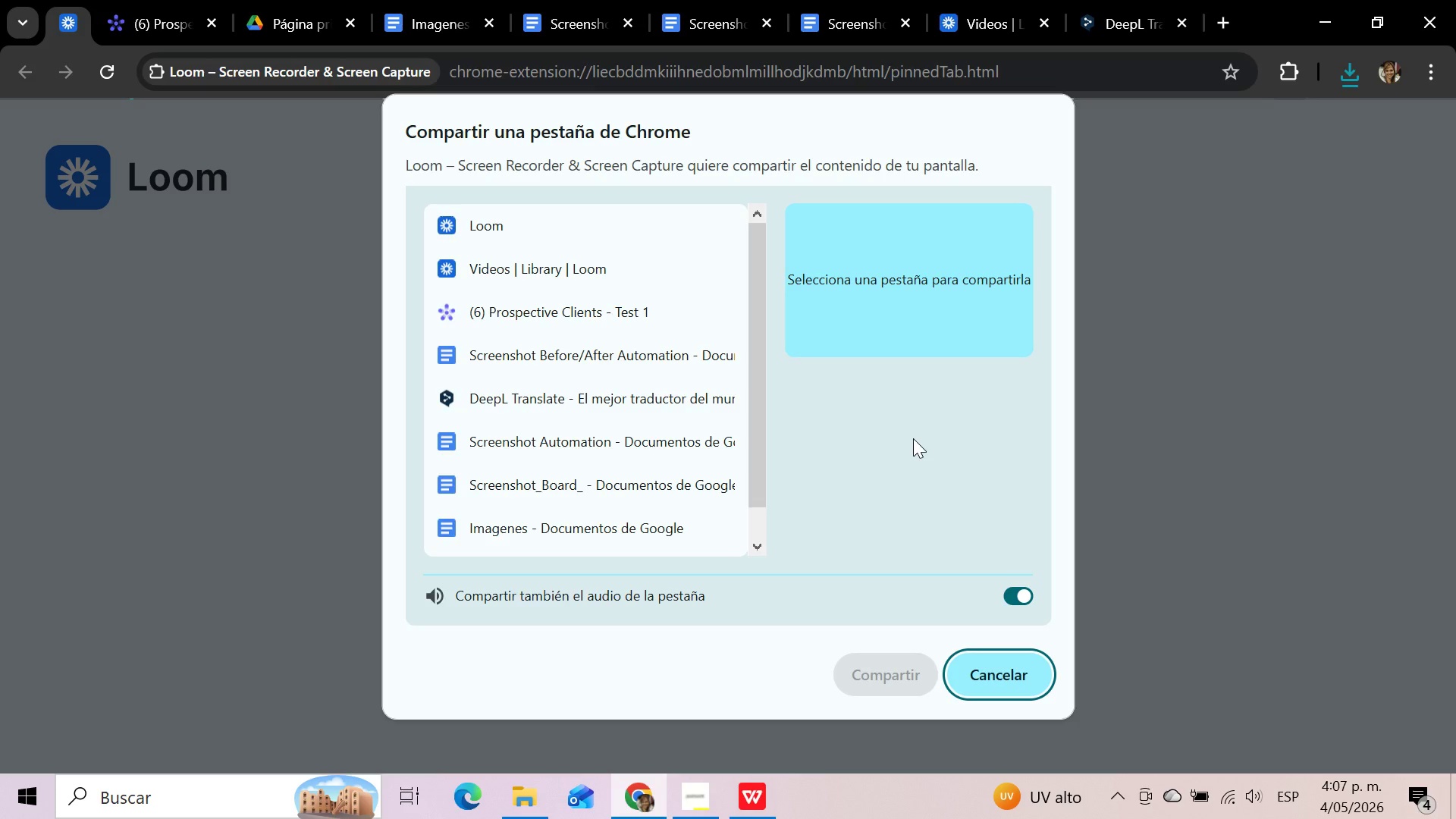 
left_click([585, 326])
 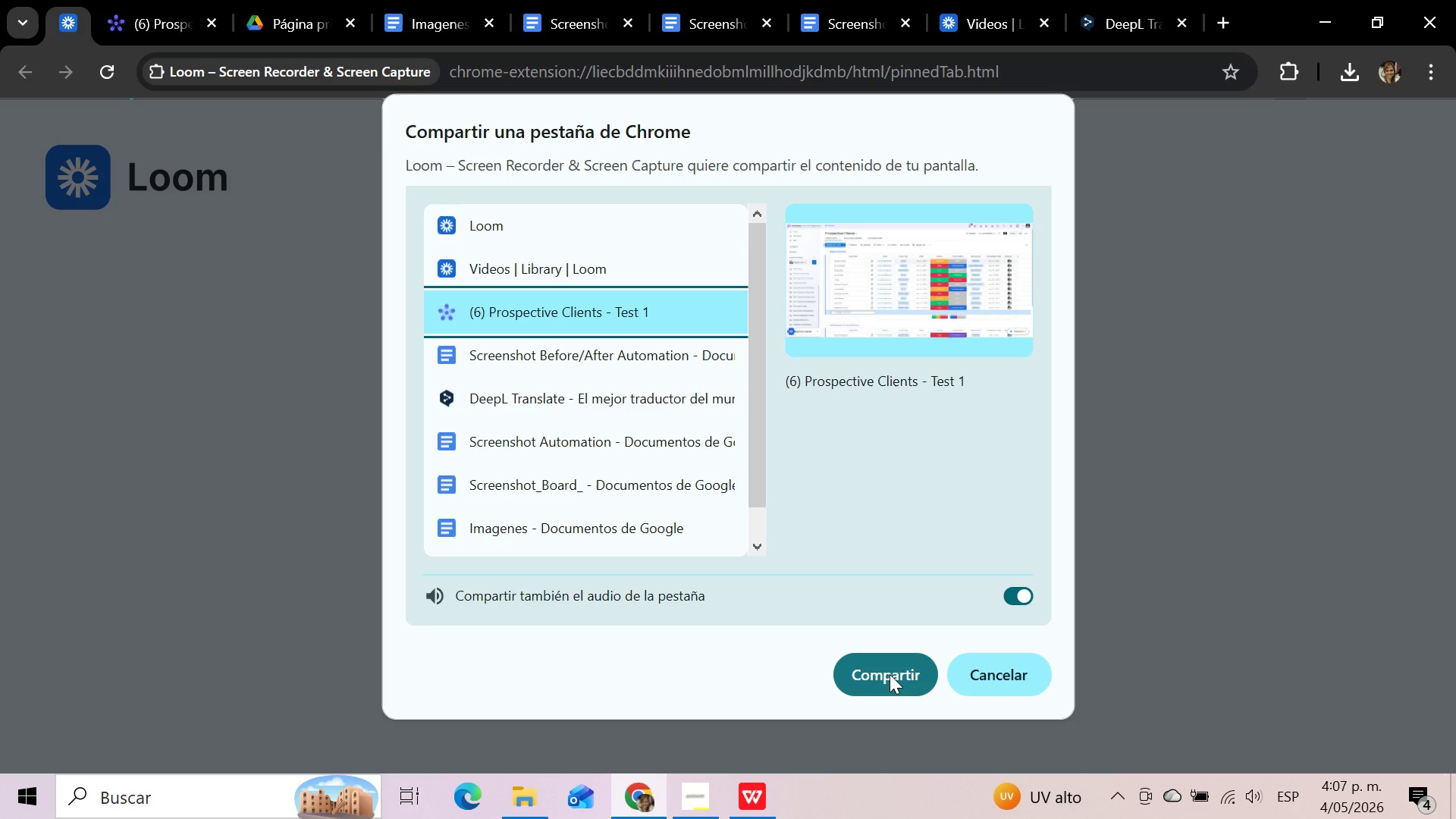 
wait(5.16)
 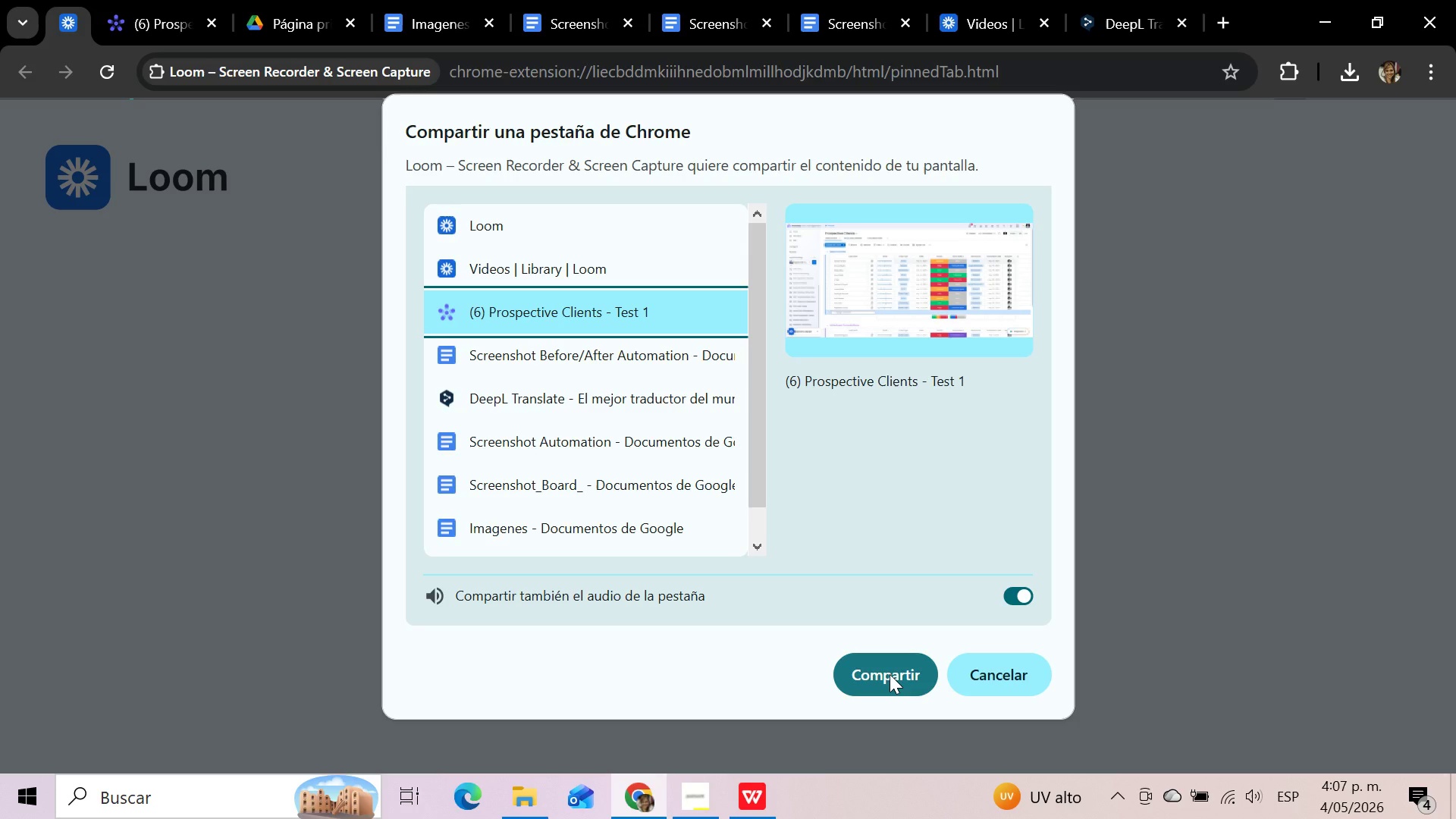 
left_click([890, 674])
 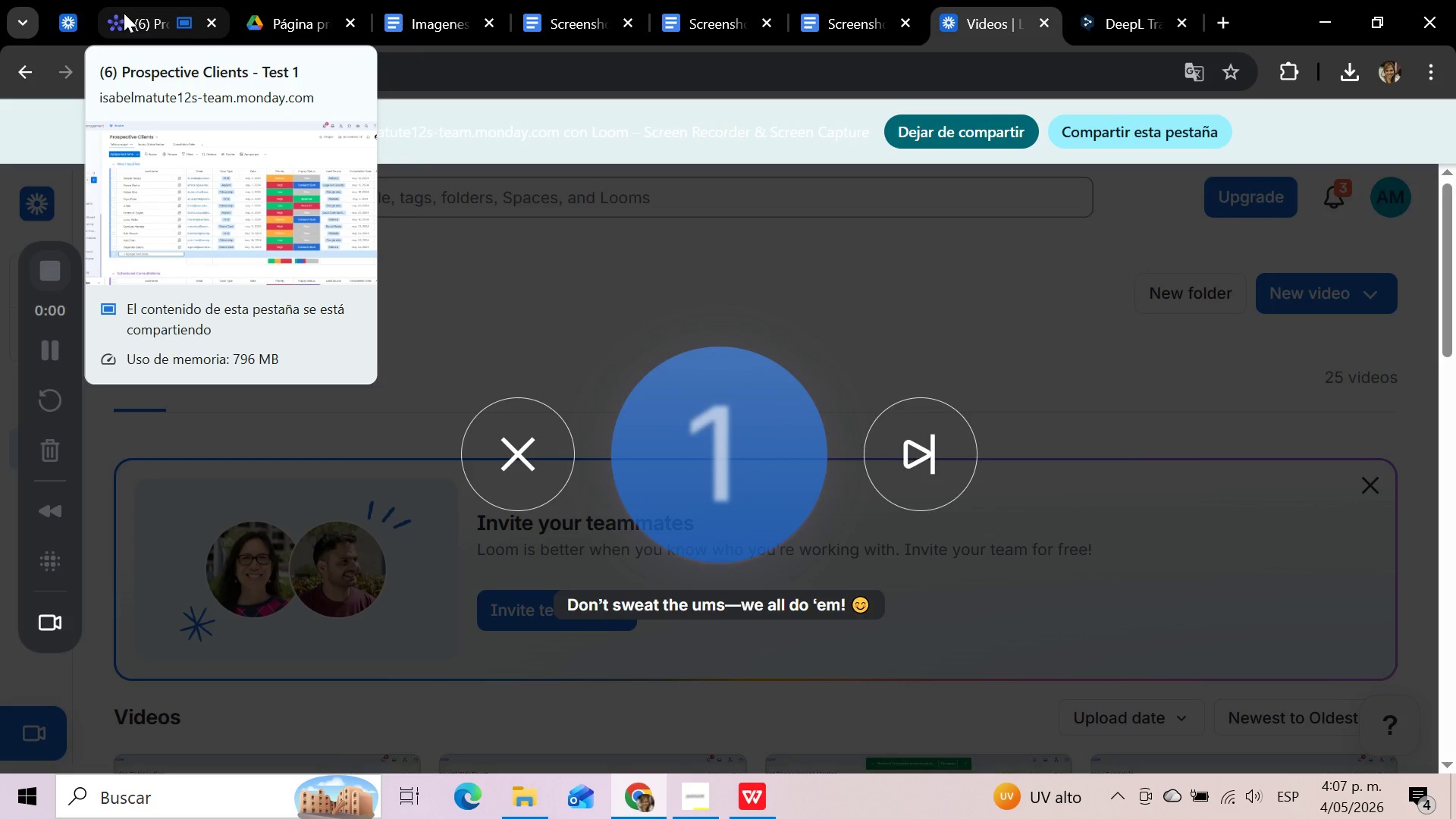 
wait(6.62)
 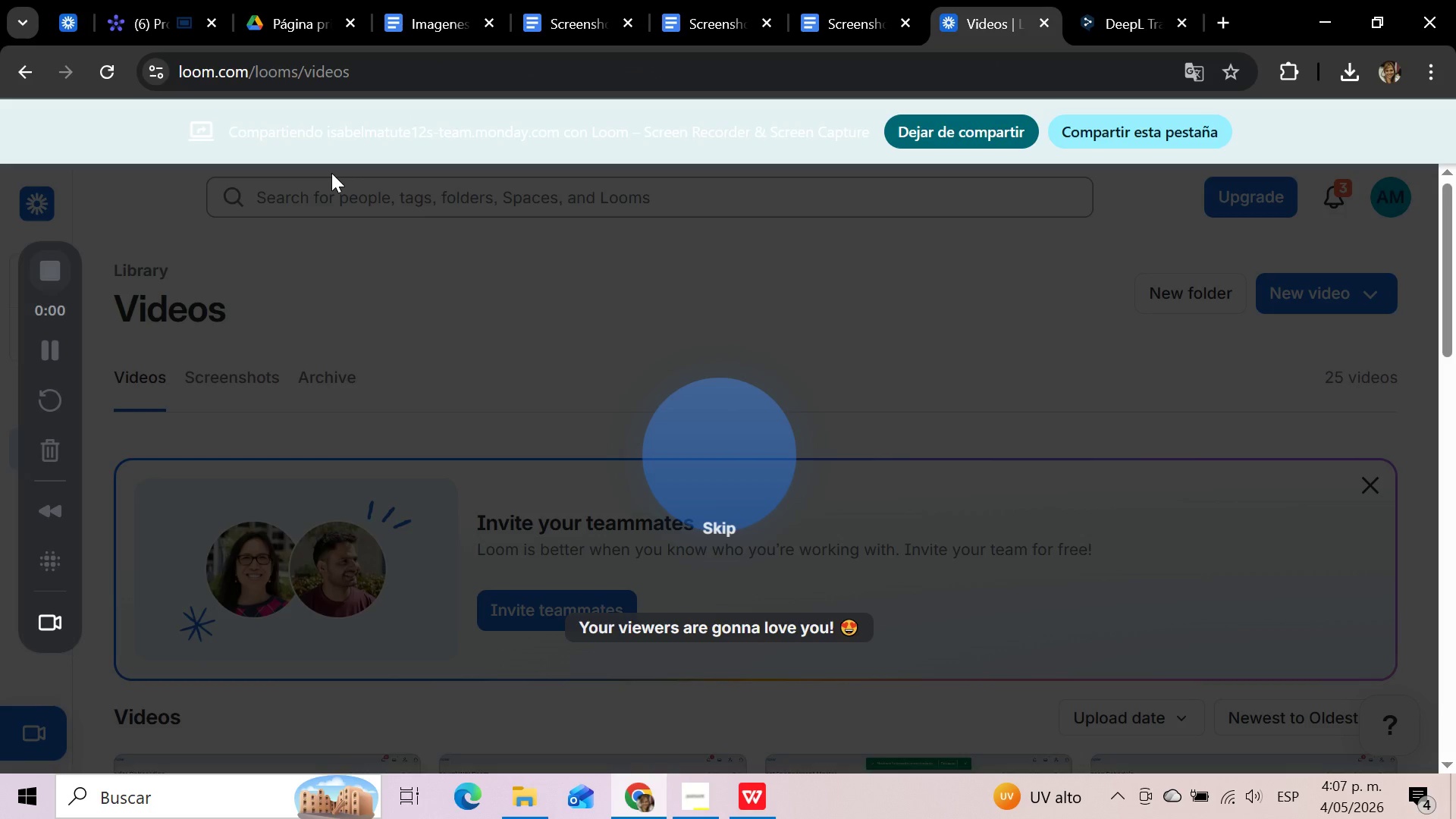 
left_click([124, 13])
 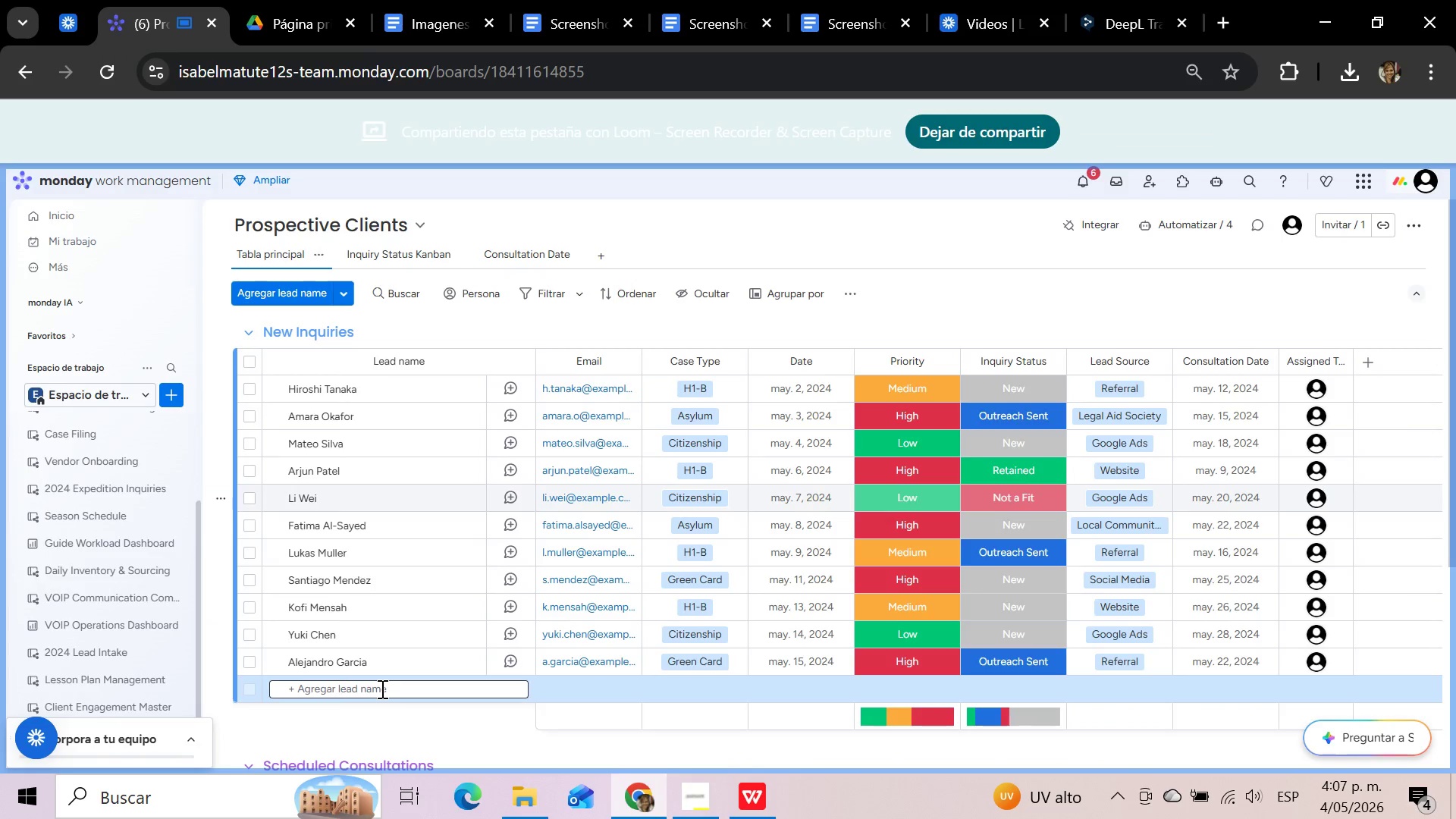 
left_click([381, 689])
 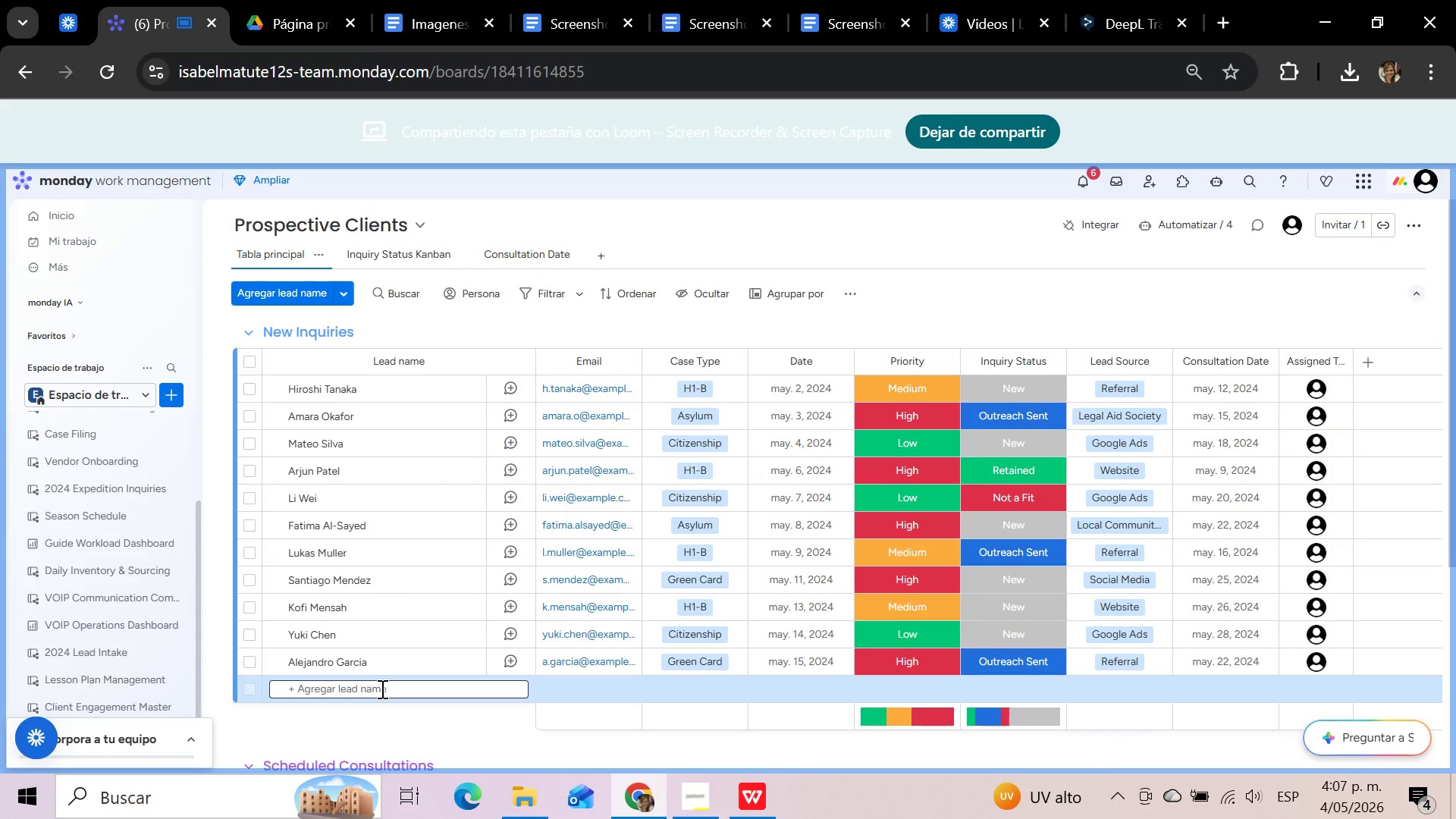 
type(Test 2)
 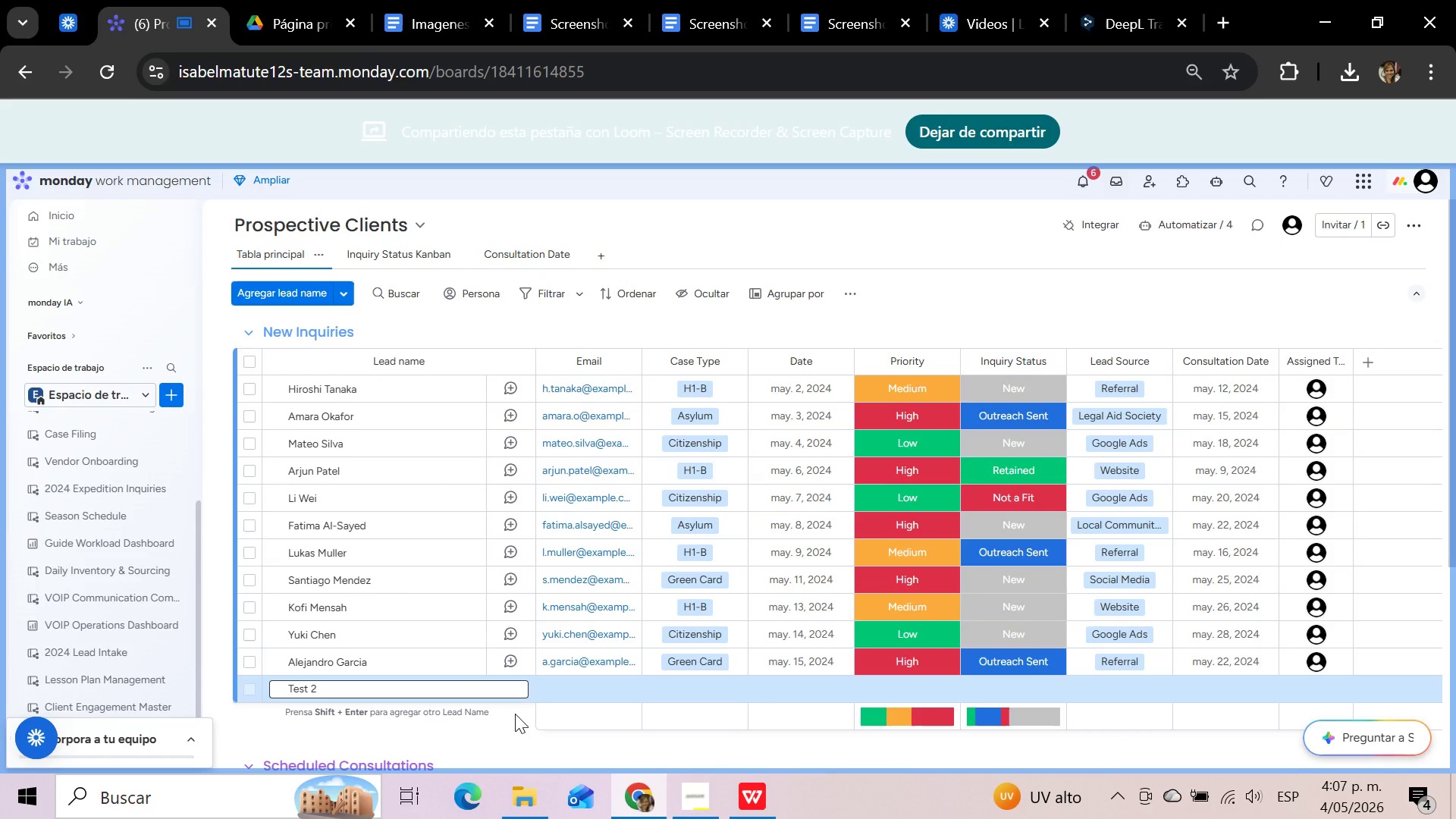 
left_click([553, 687])
 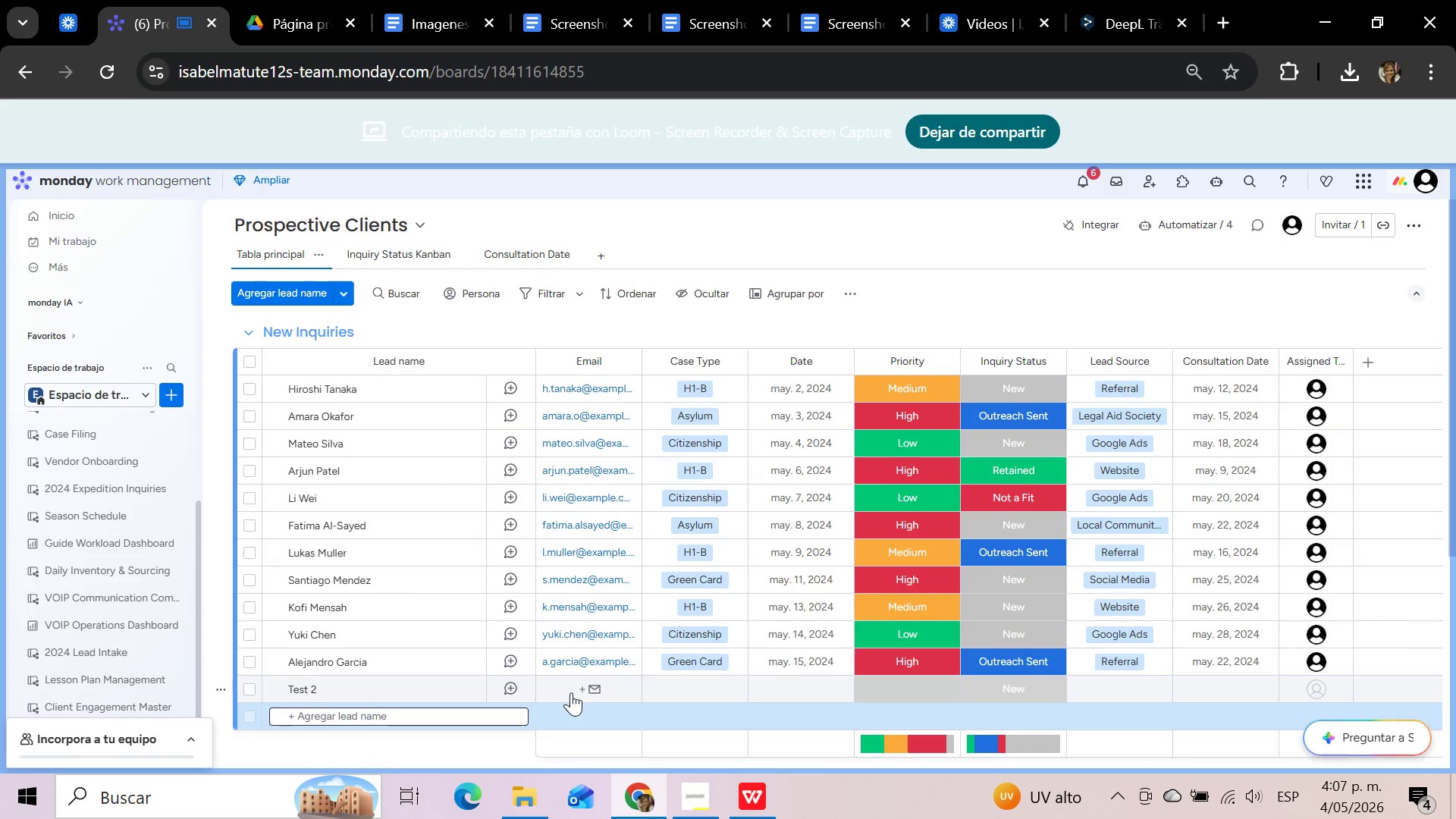 
left_click([587, 683])
 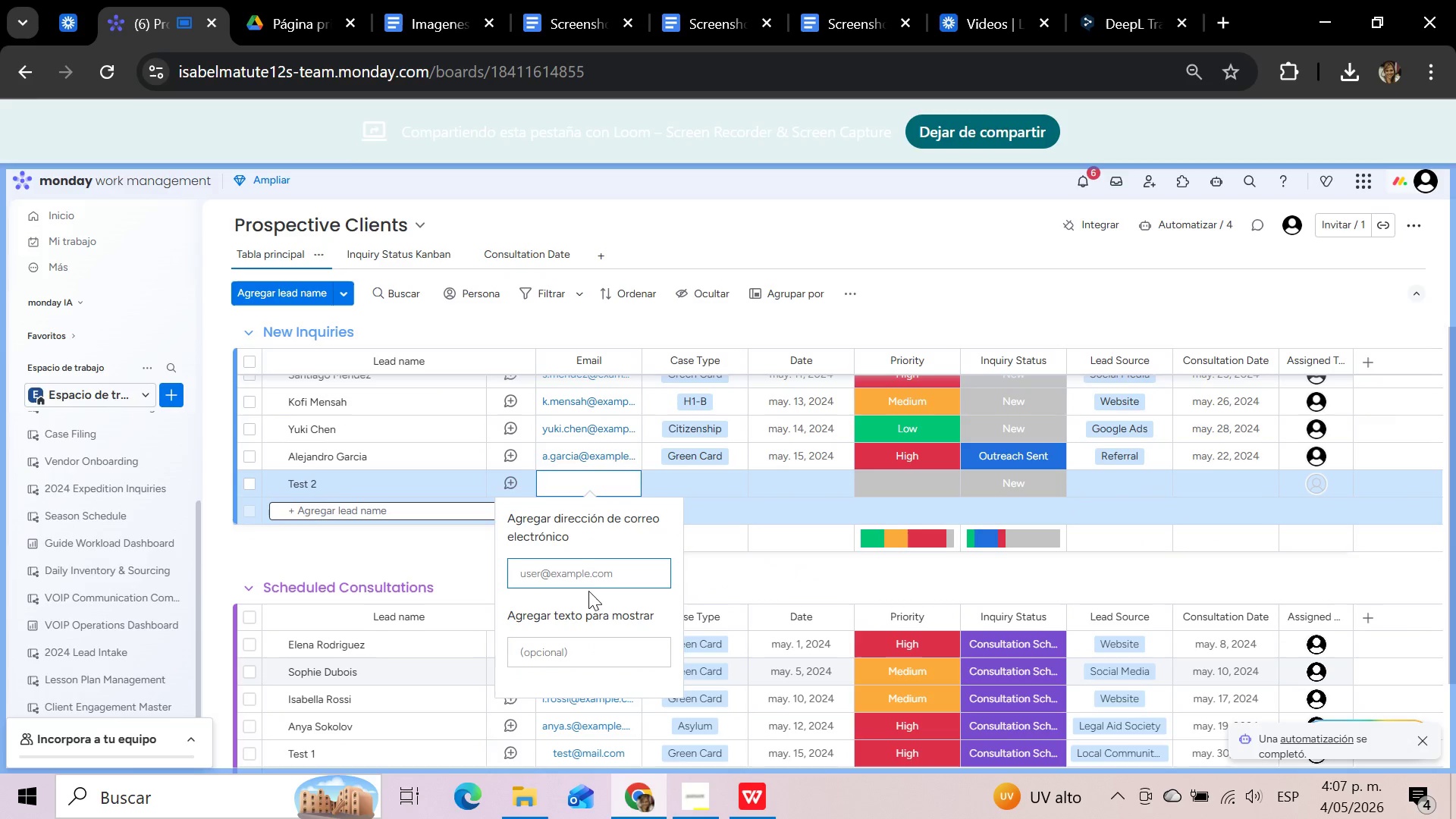 
left_click([585, 576])
 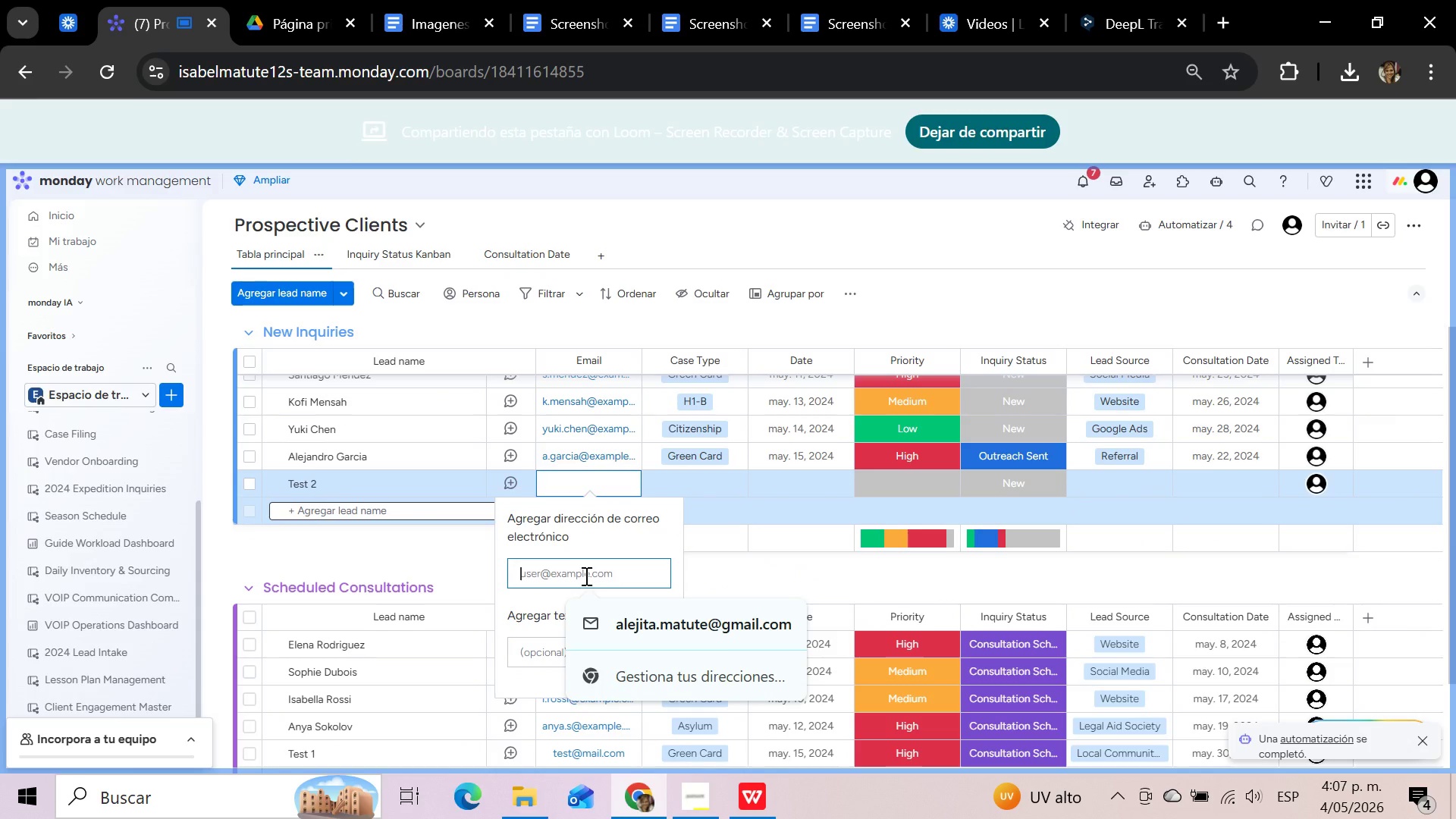 
type(tet)
key(Backspace)
type(s)
 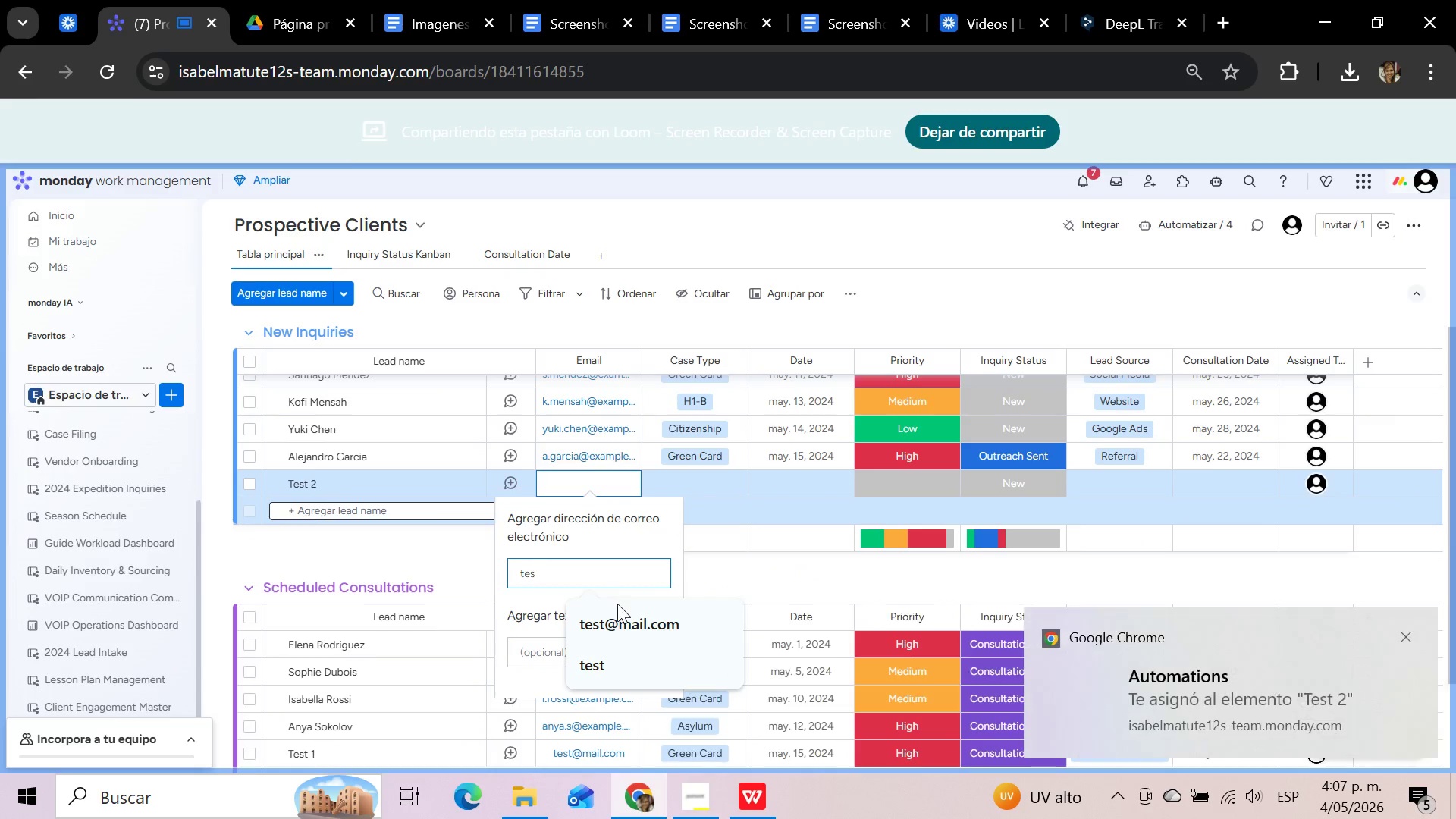 
left_click([620, 620])
 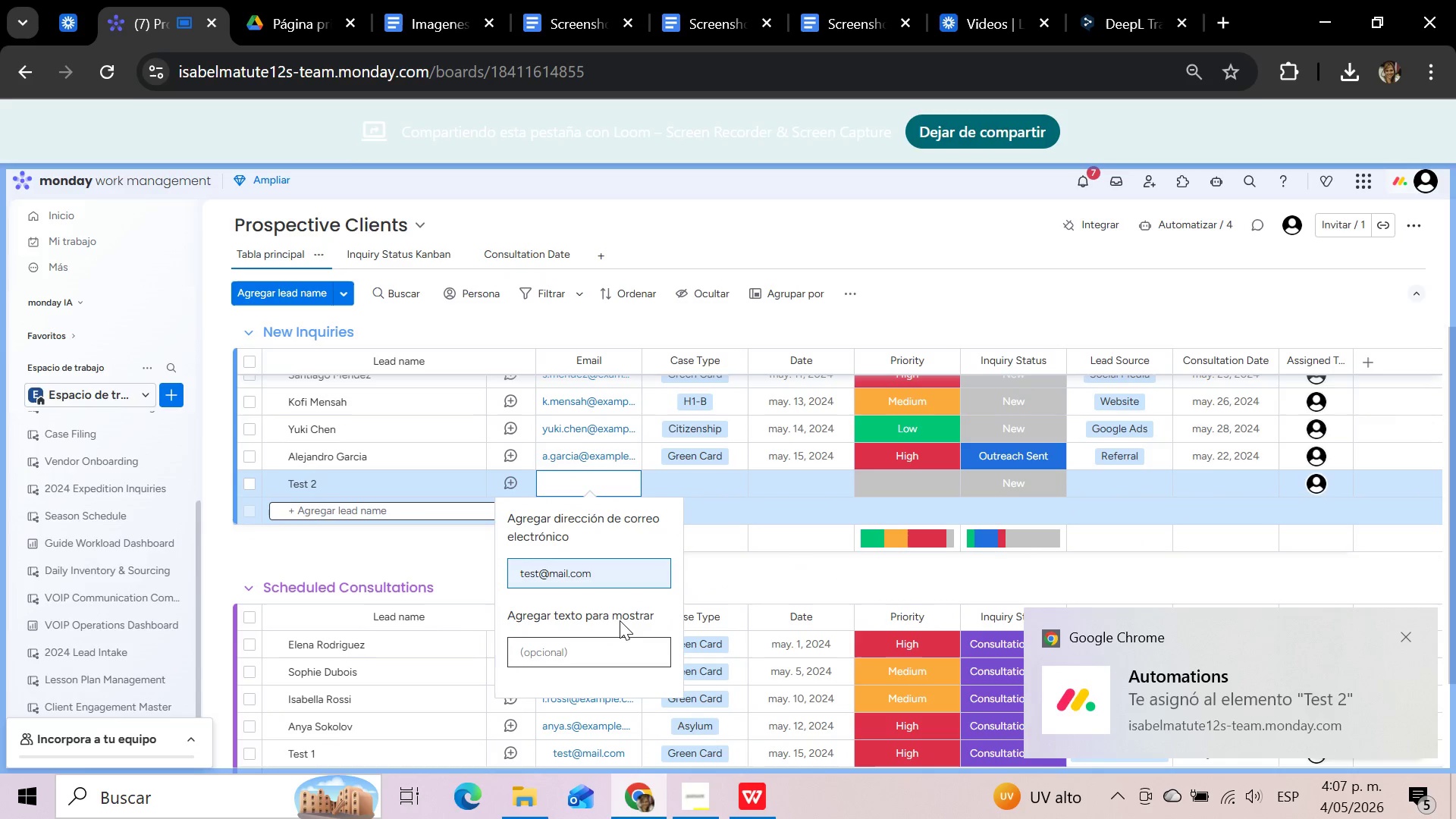 
key(Enter)
 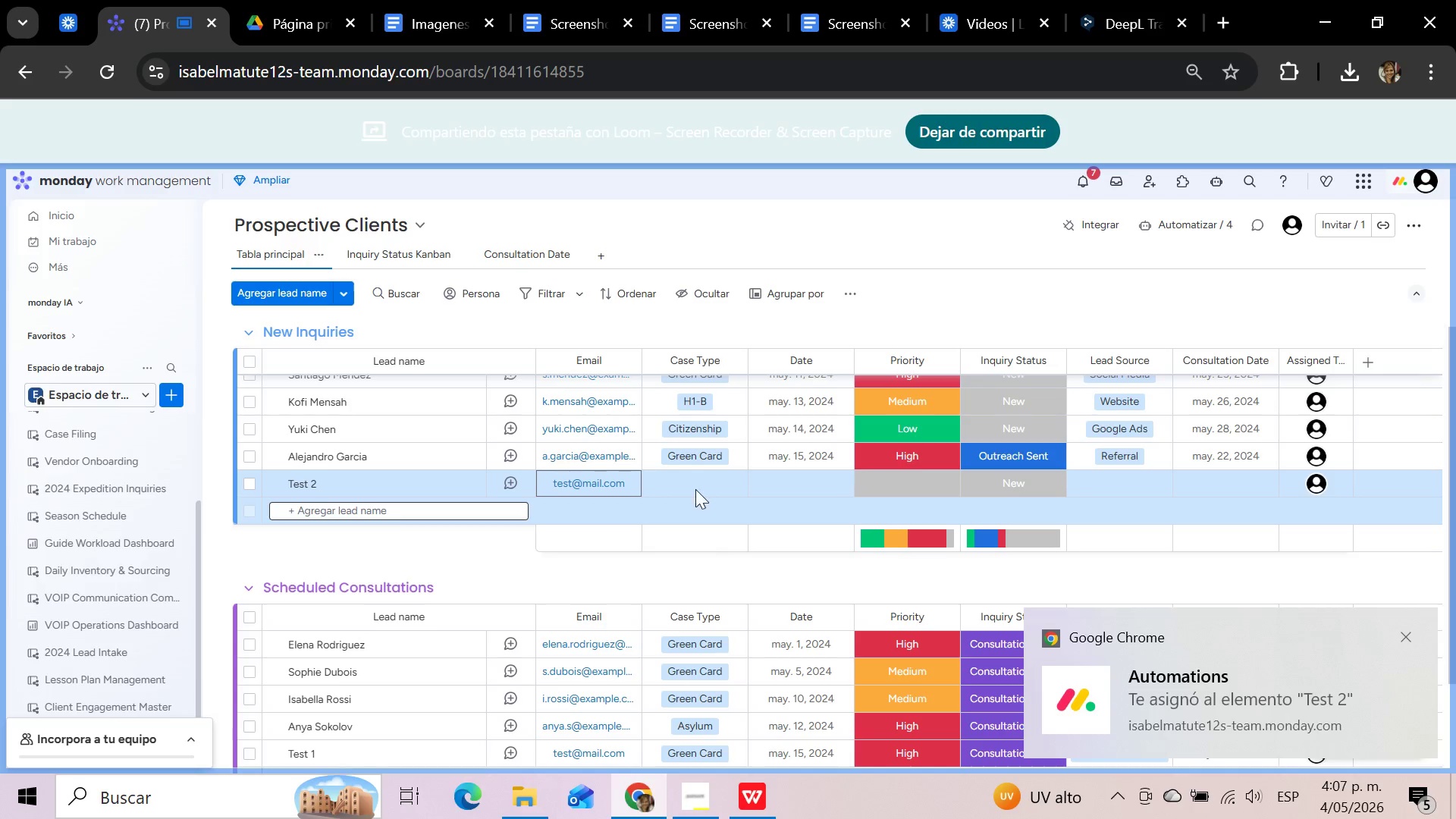 
left_click([695, 484])
 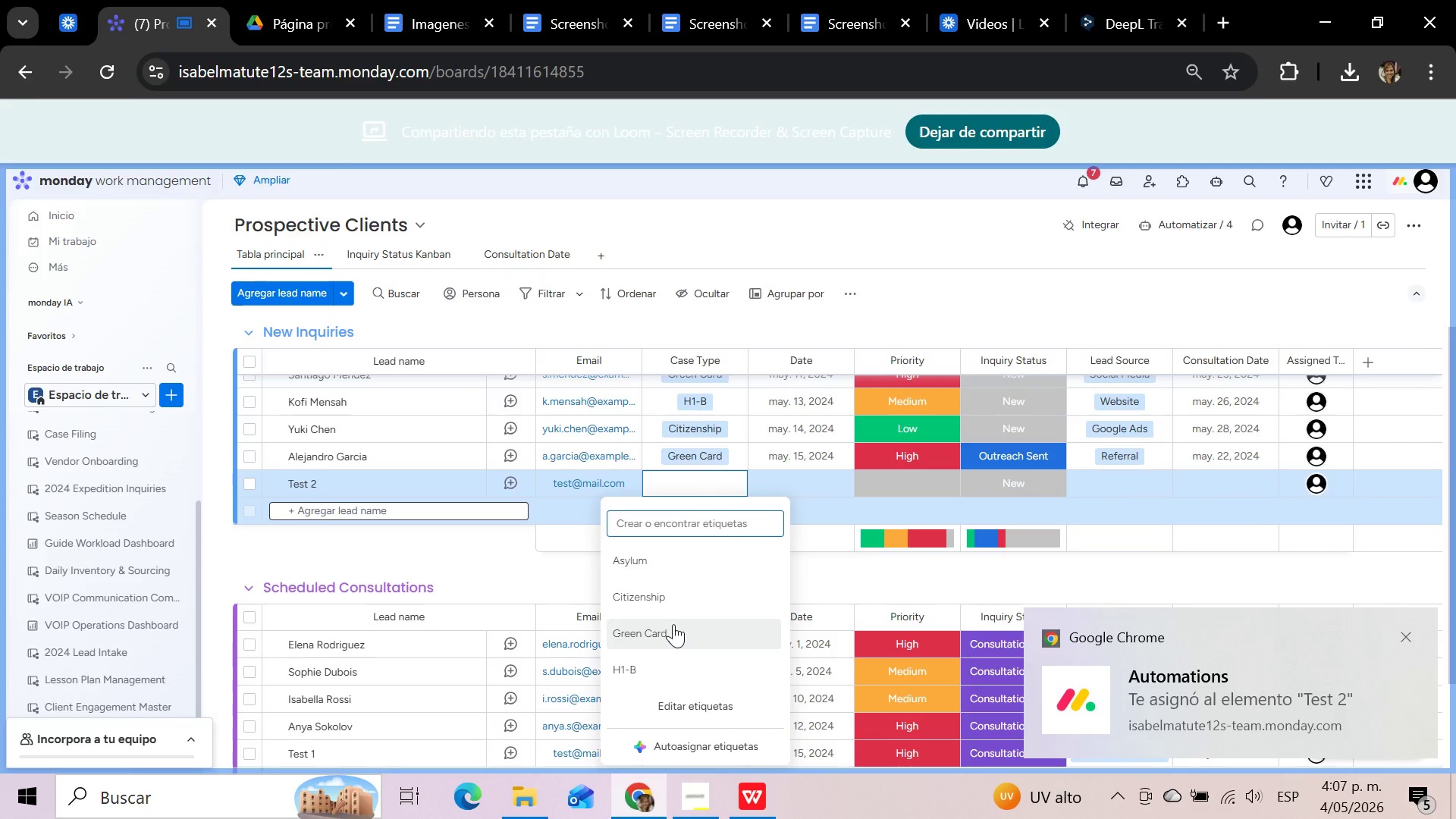 
left_click([671, 595])
 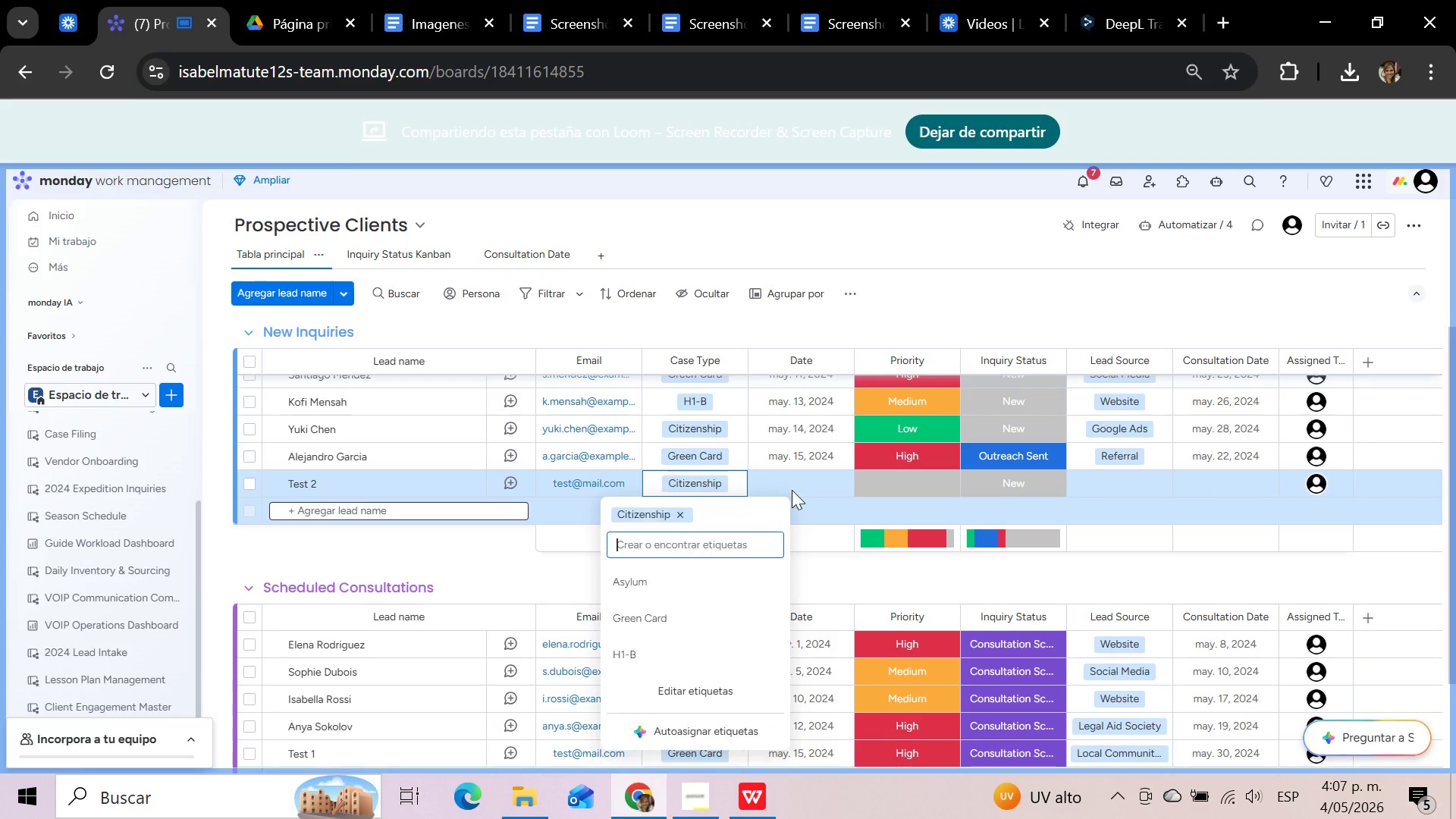 
left_click([806, 472])
 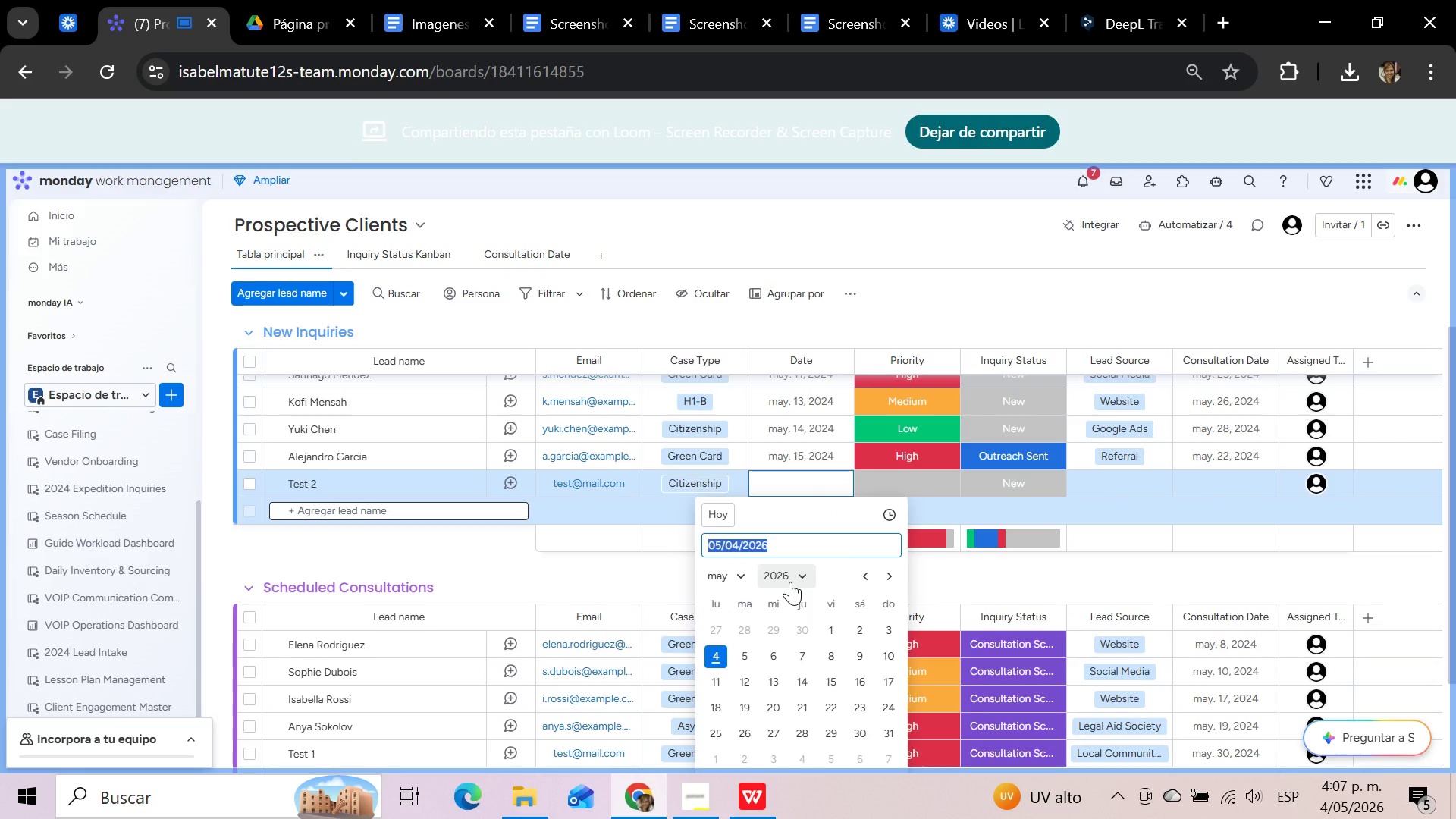 
left_click([805, 568])
 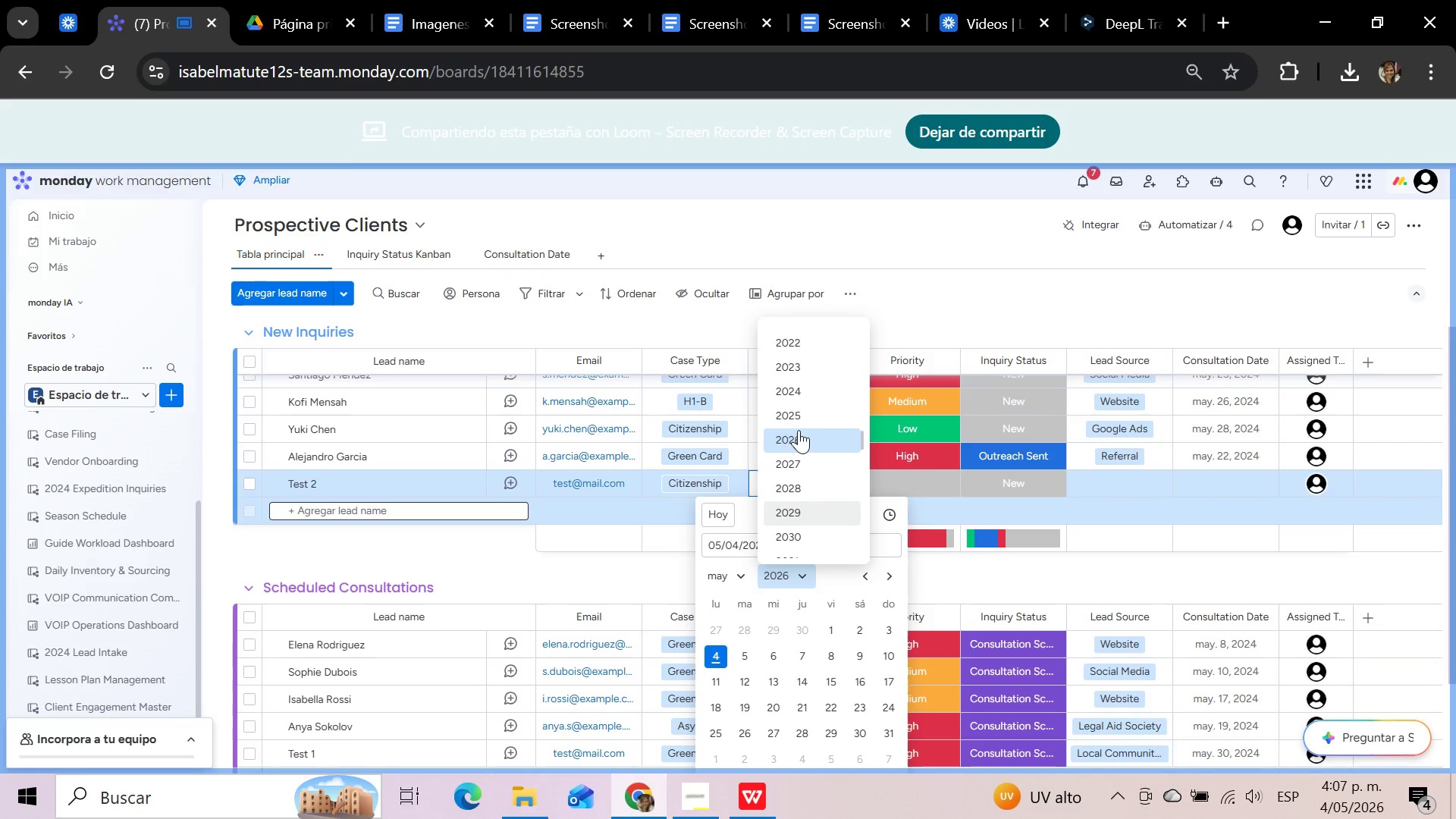 
left_click([796, 397])
 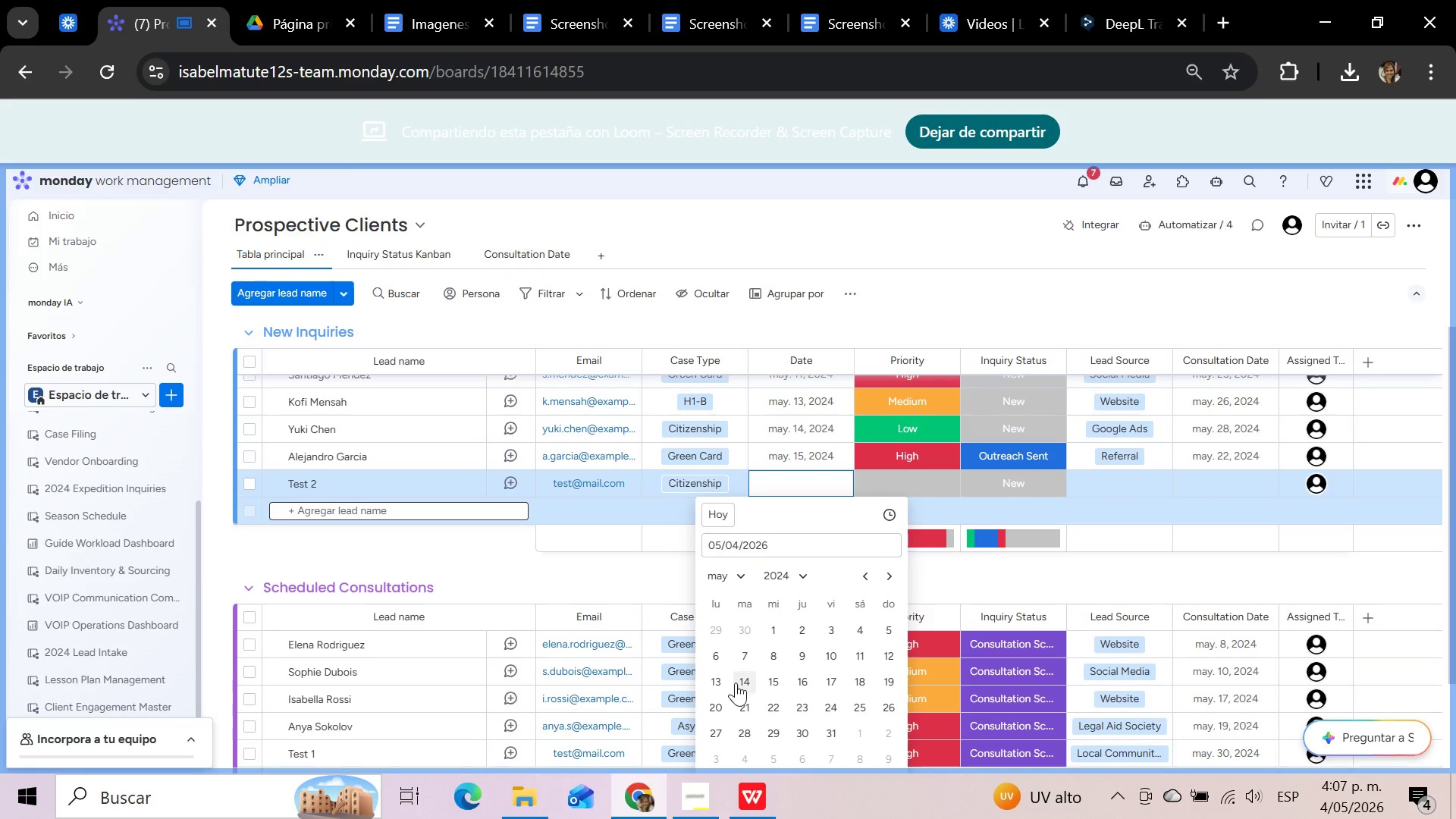 
left_click([738, 682])
 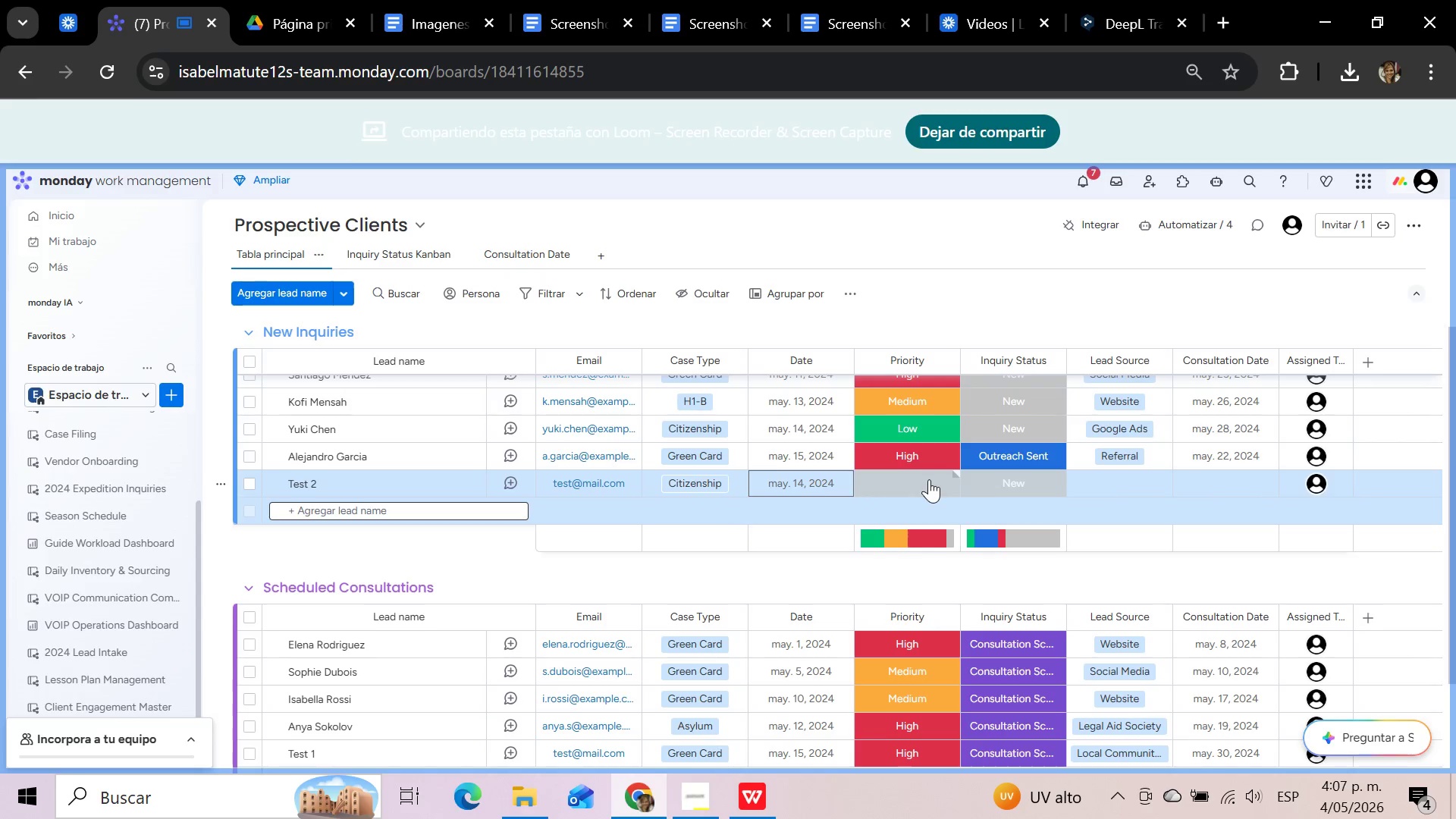 
left_click([929, 479])
 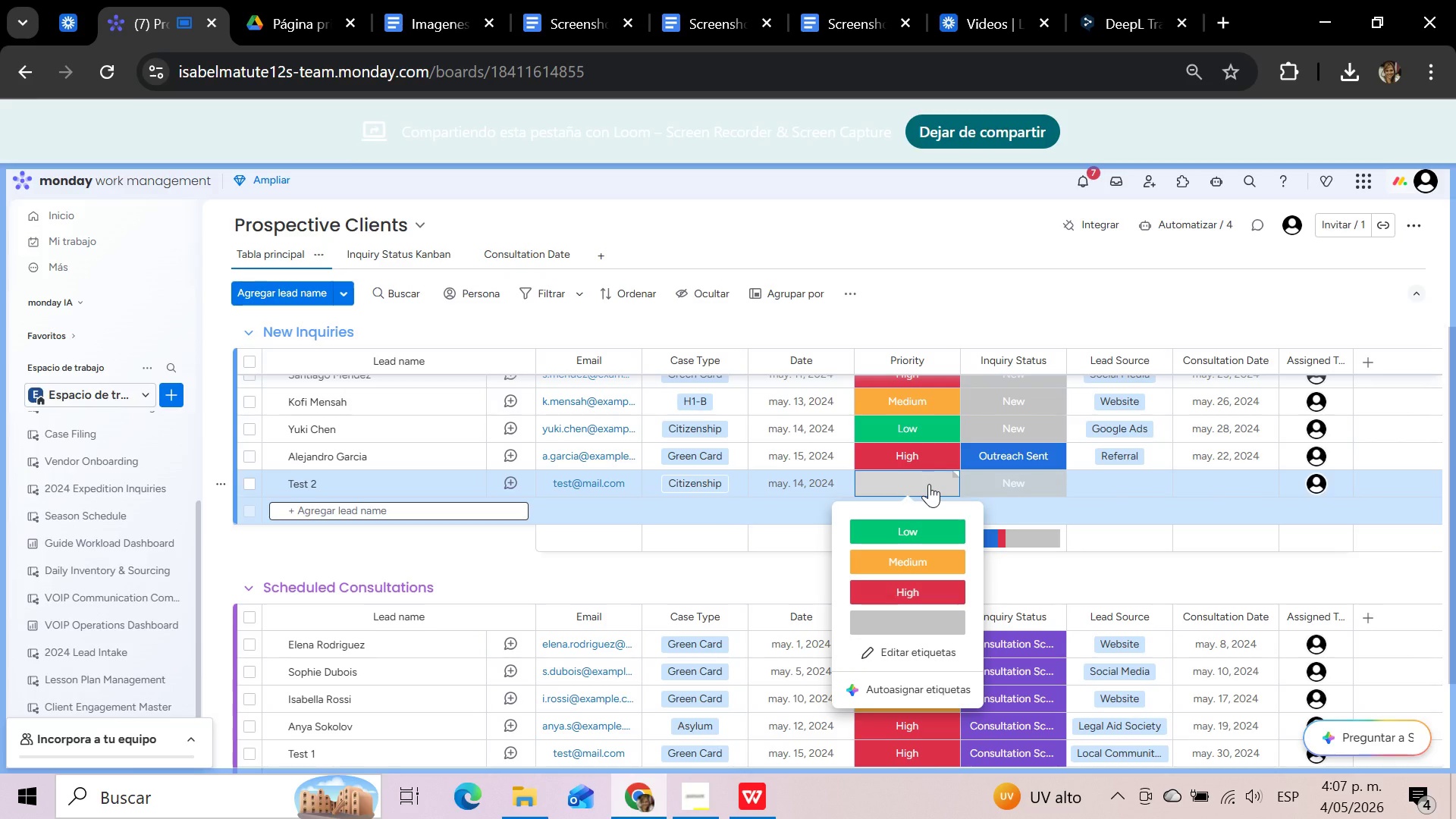 
left_click([908, 592])
 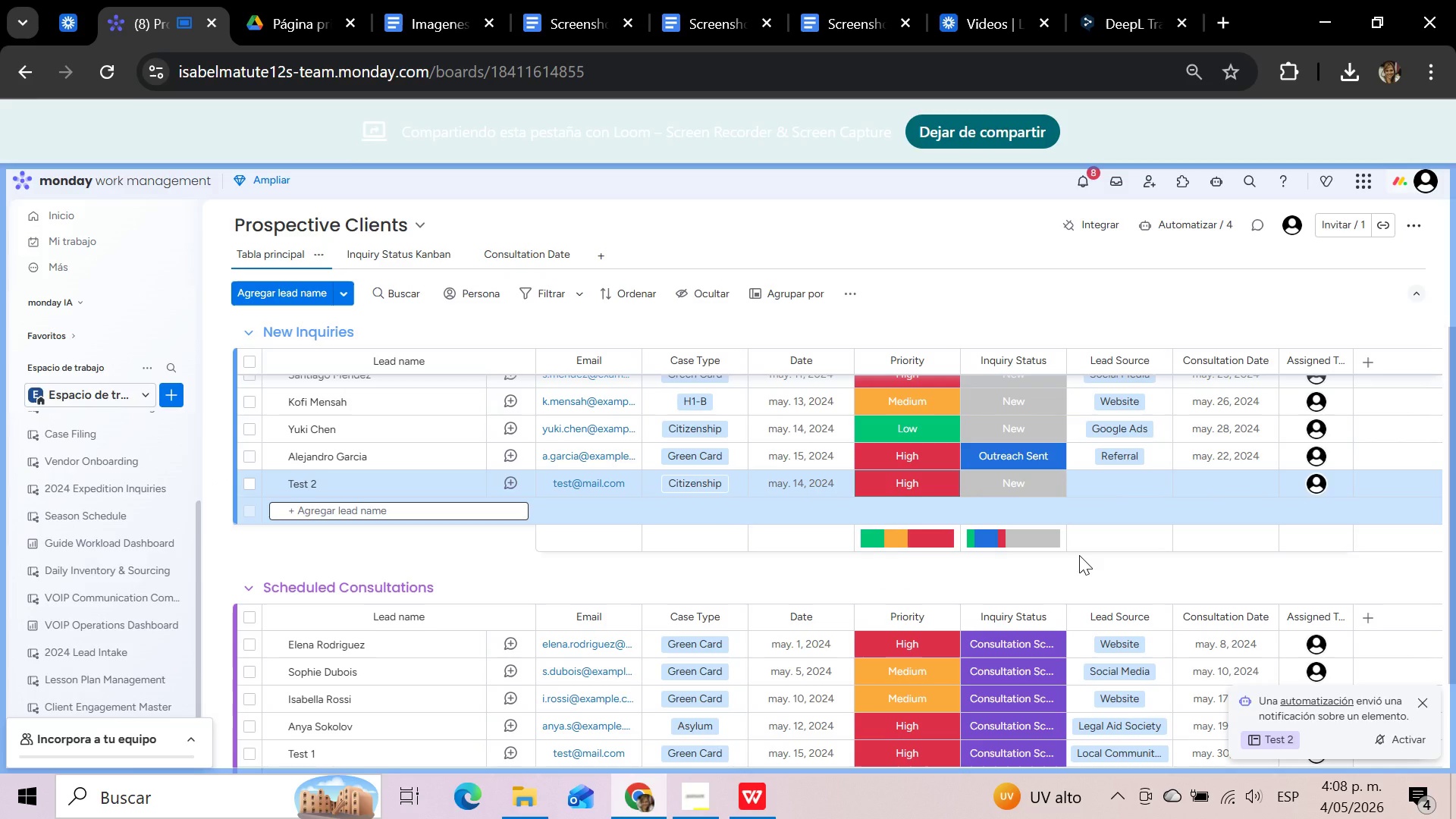 
wait(6.17)
 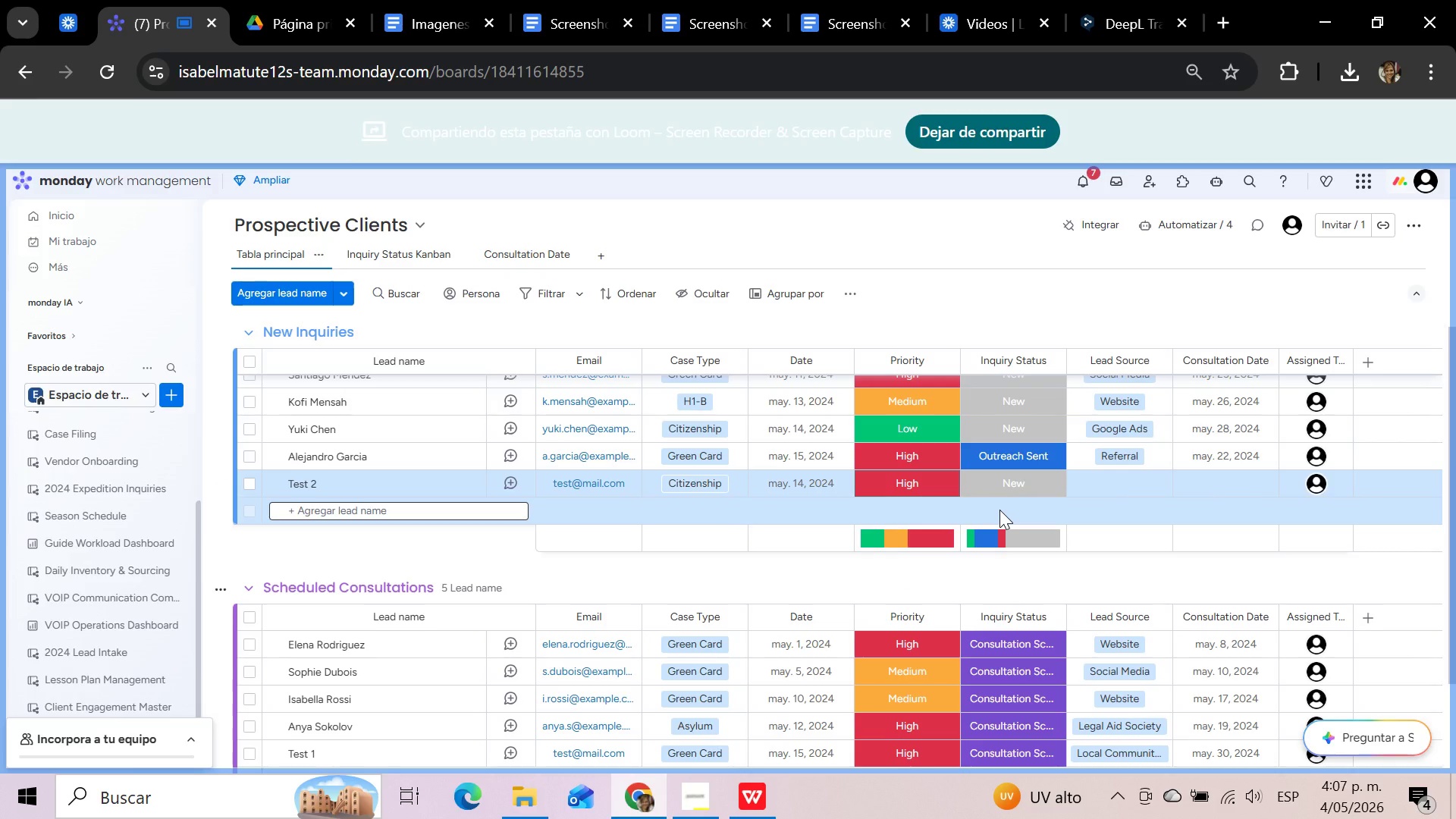 
mouse_move([1126, 502])
 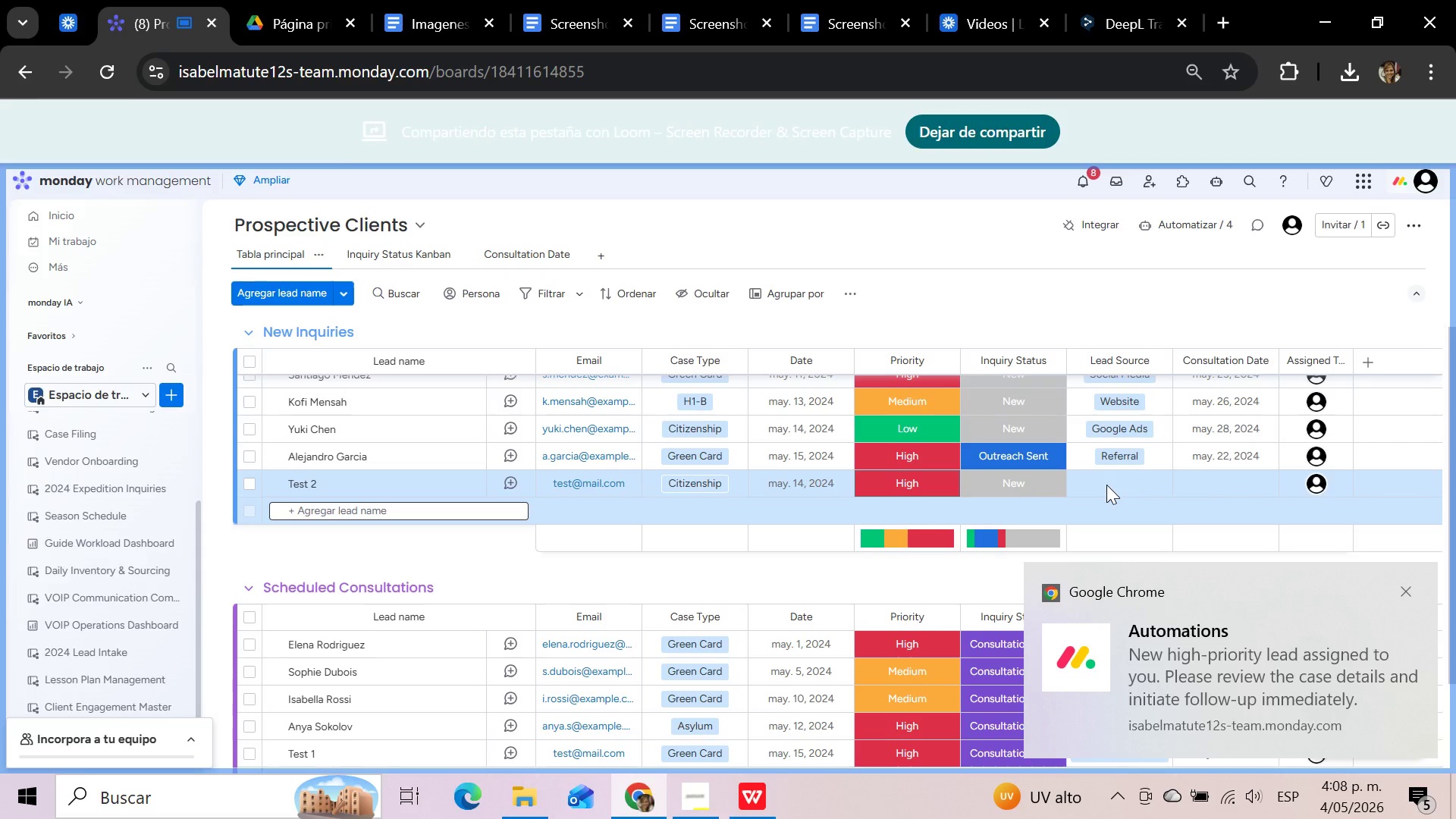 
wait(5.36)
 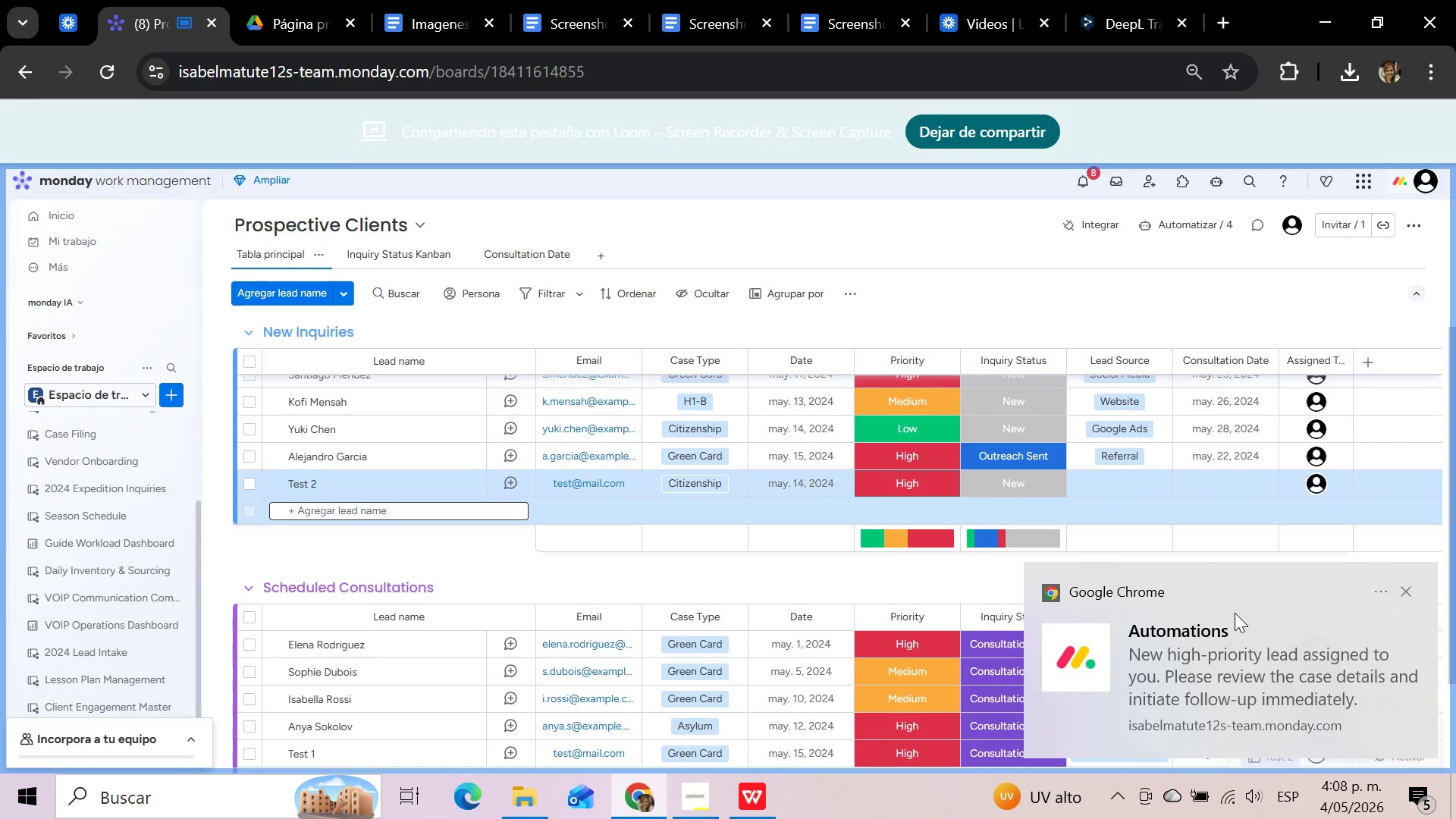 
left_click([1106, 485])
 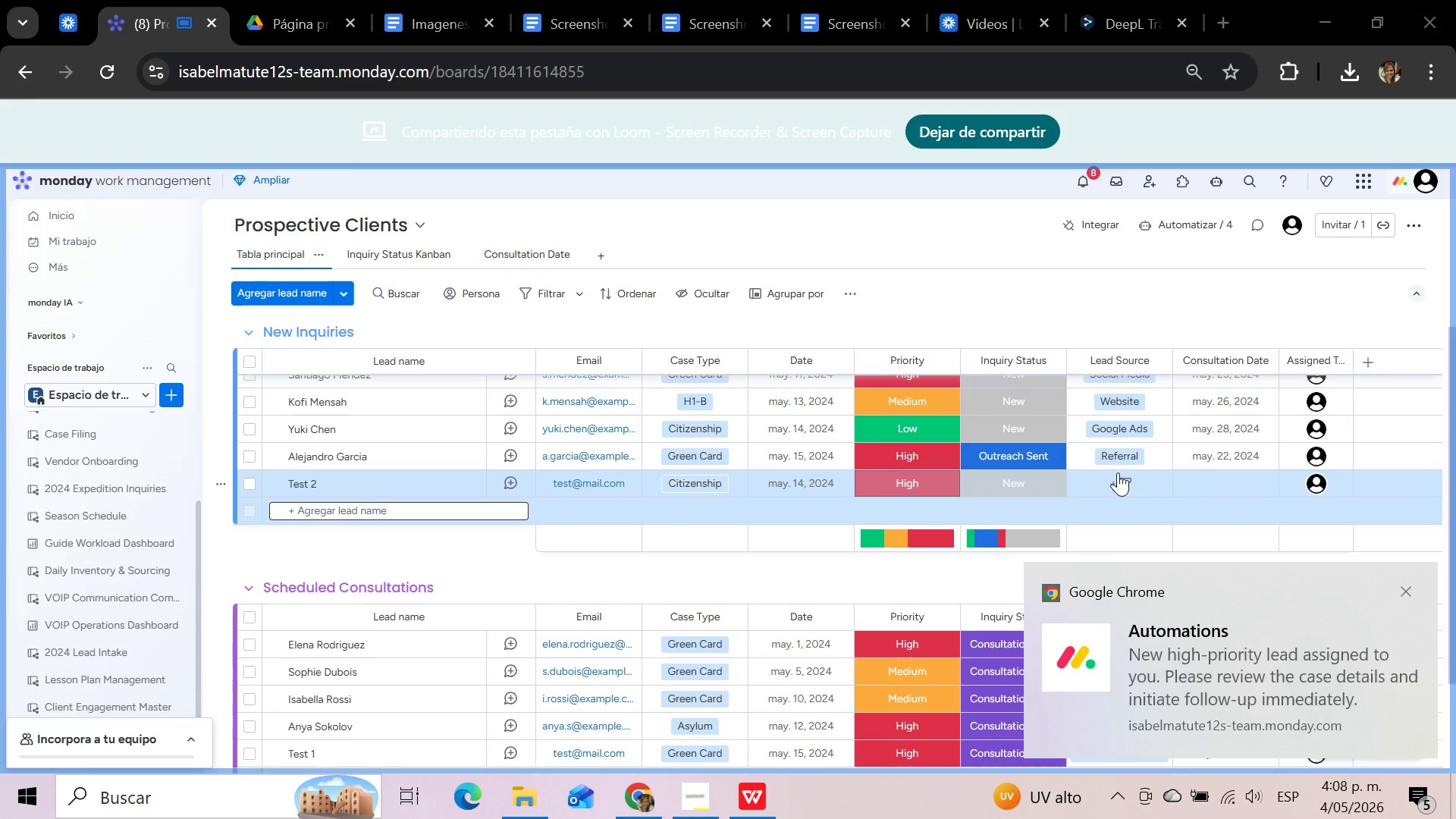 
left_click([1116, 486])
 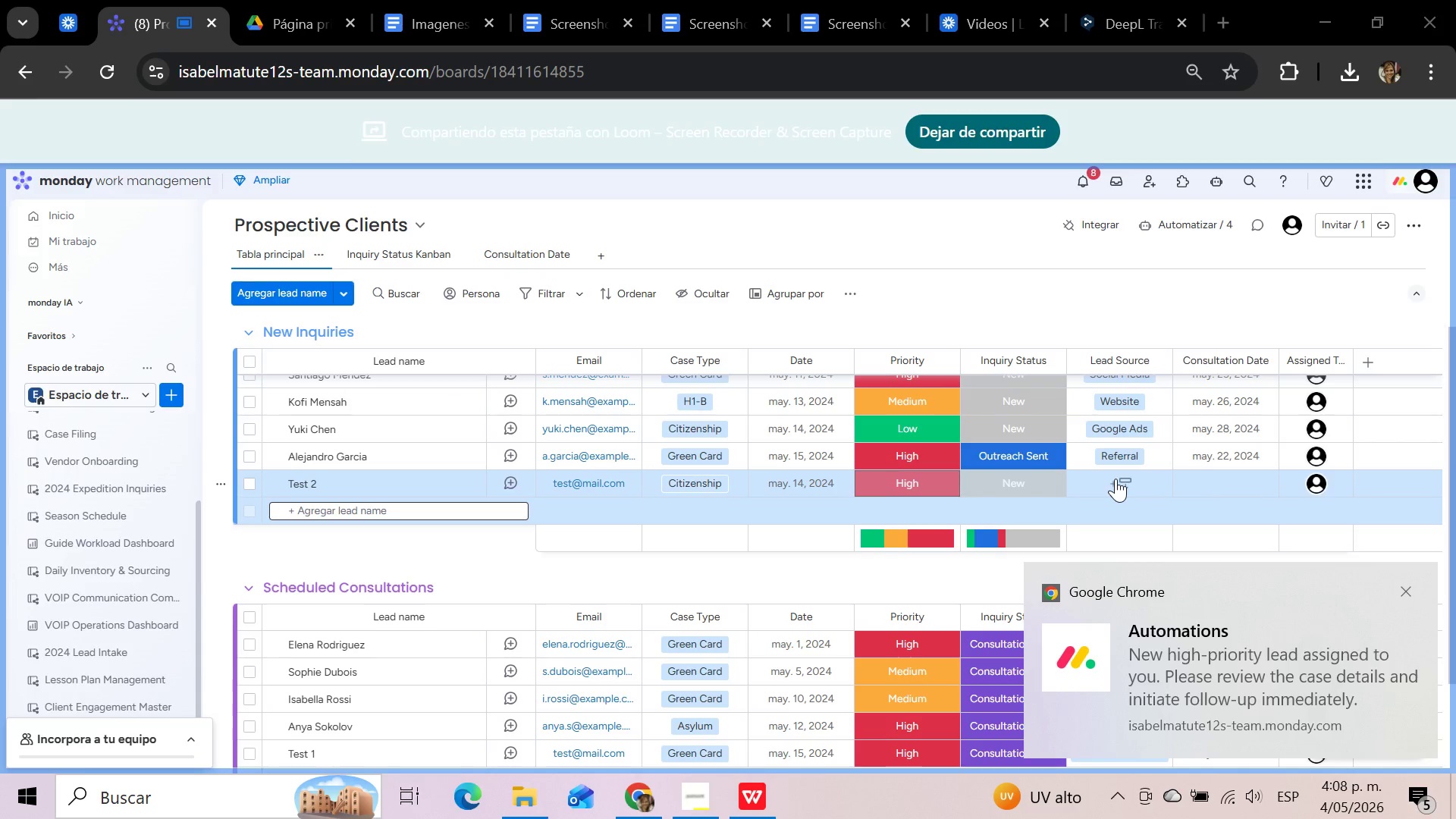 
left_click([1116, 479])
 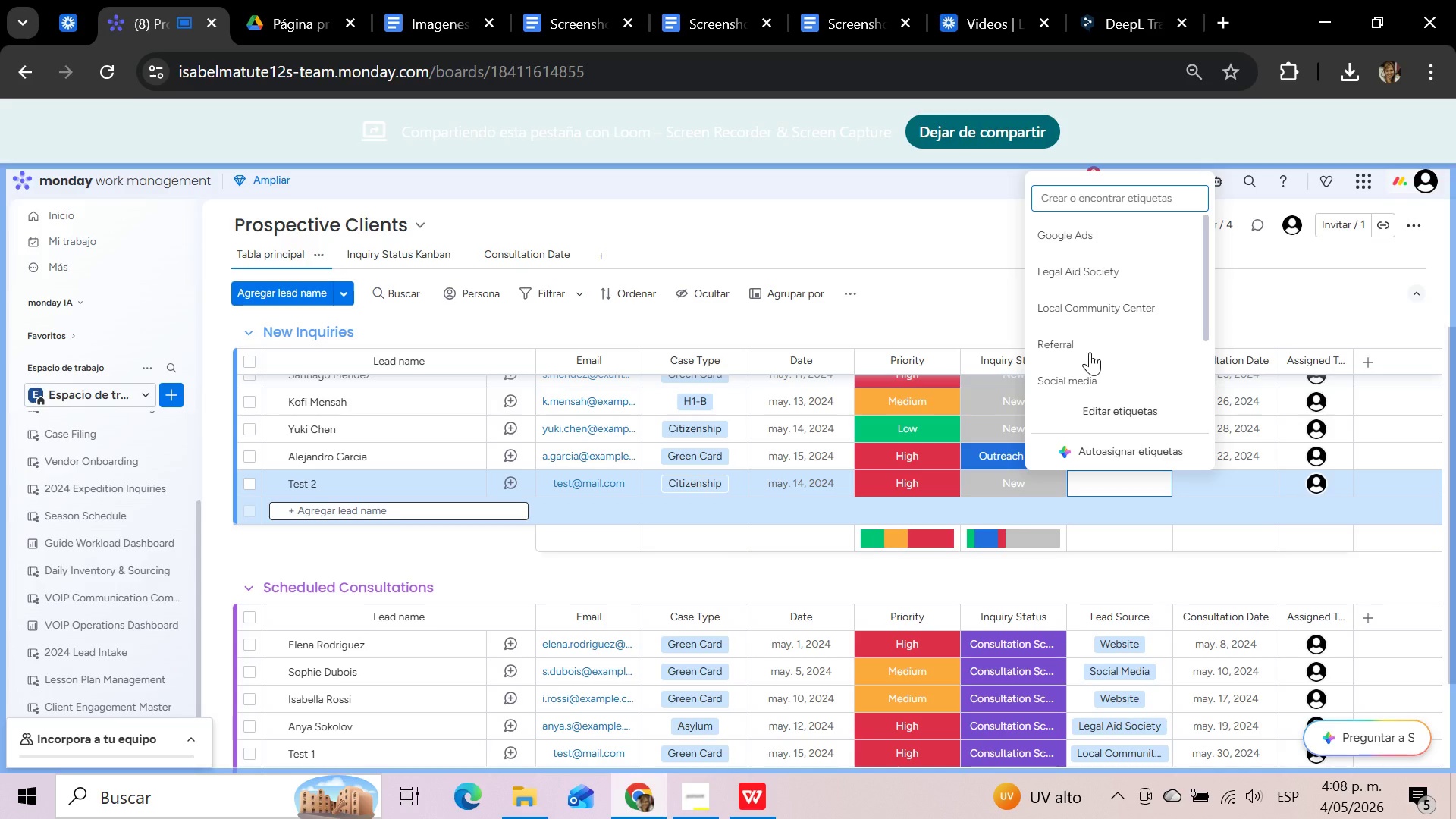 
left_click([1074, 311])
 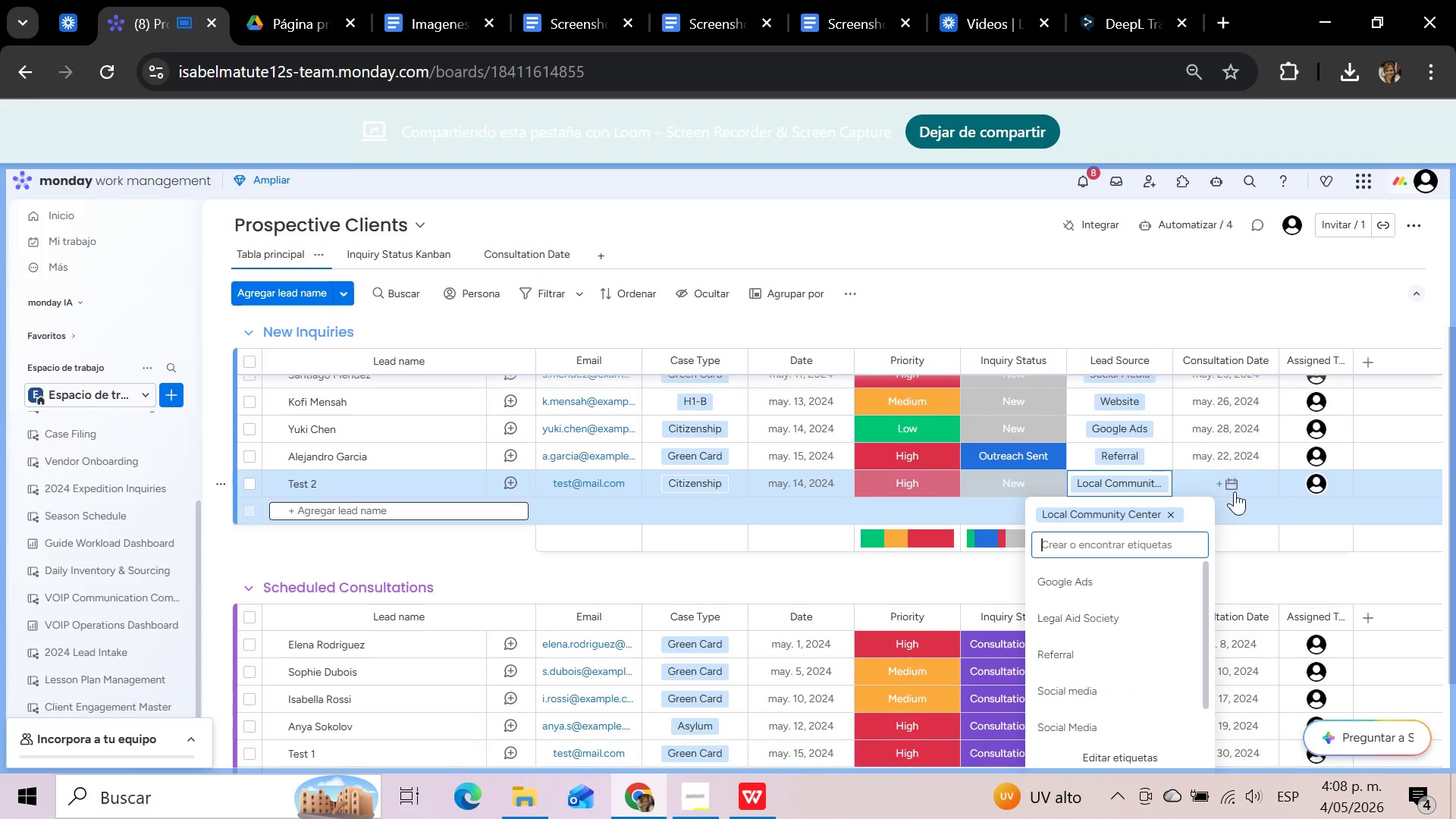 
left_click([1236, 489])
 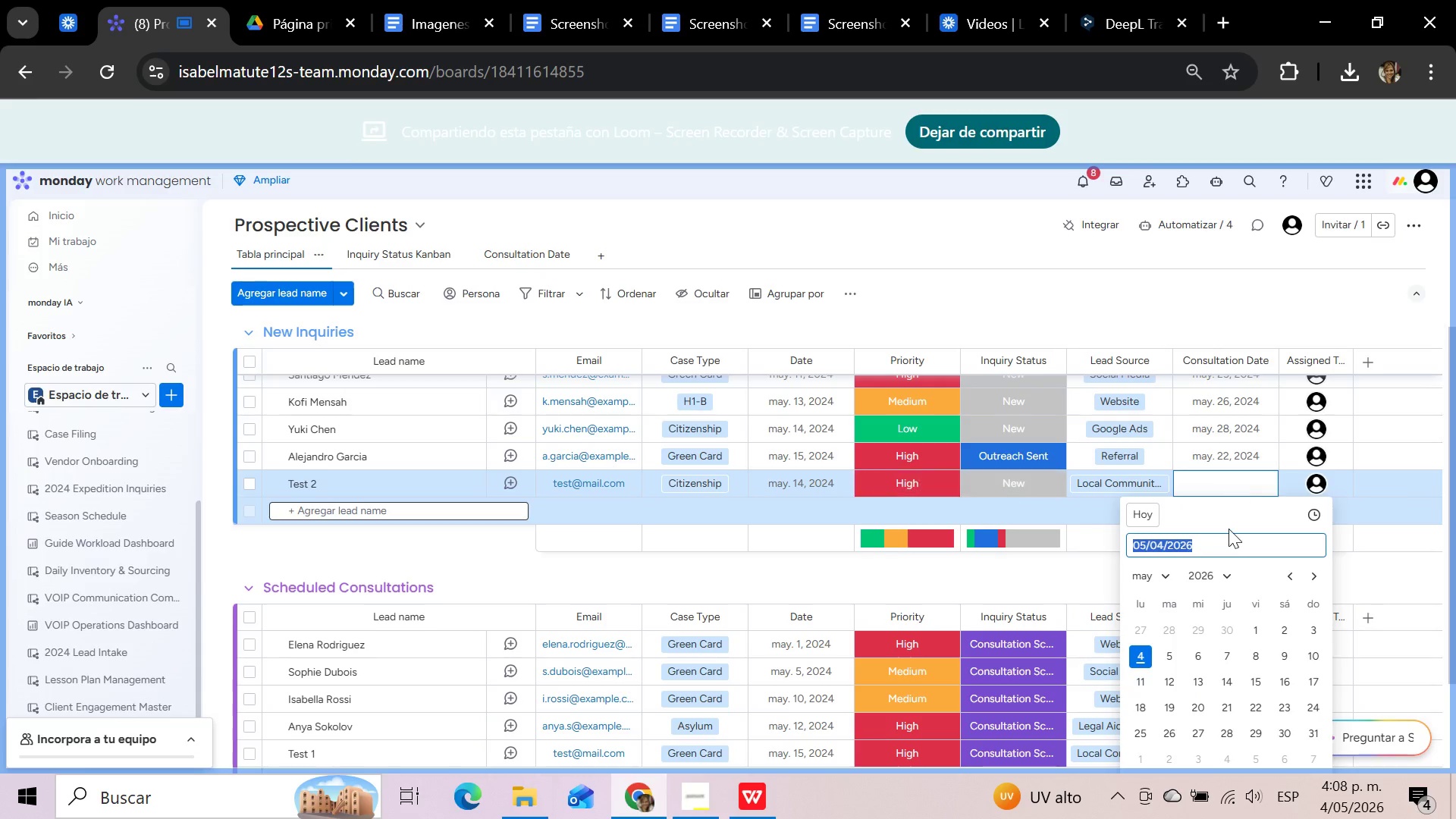 
left_click([1231, 579])
 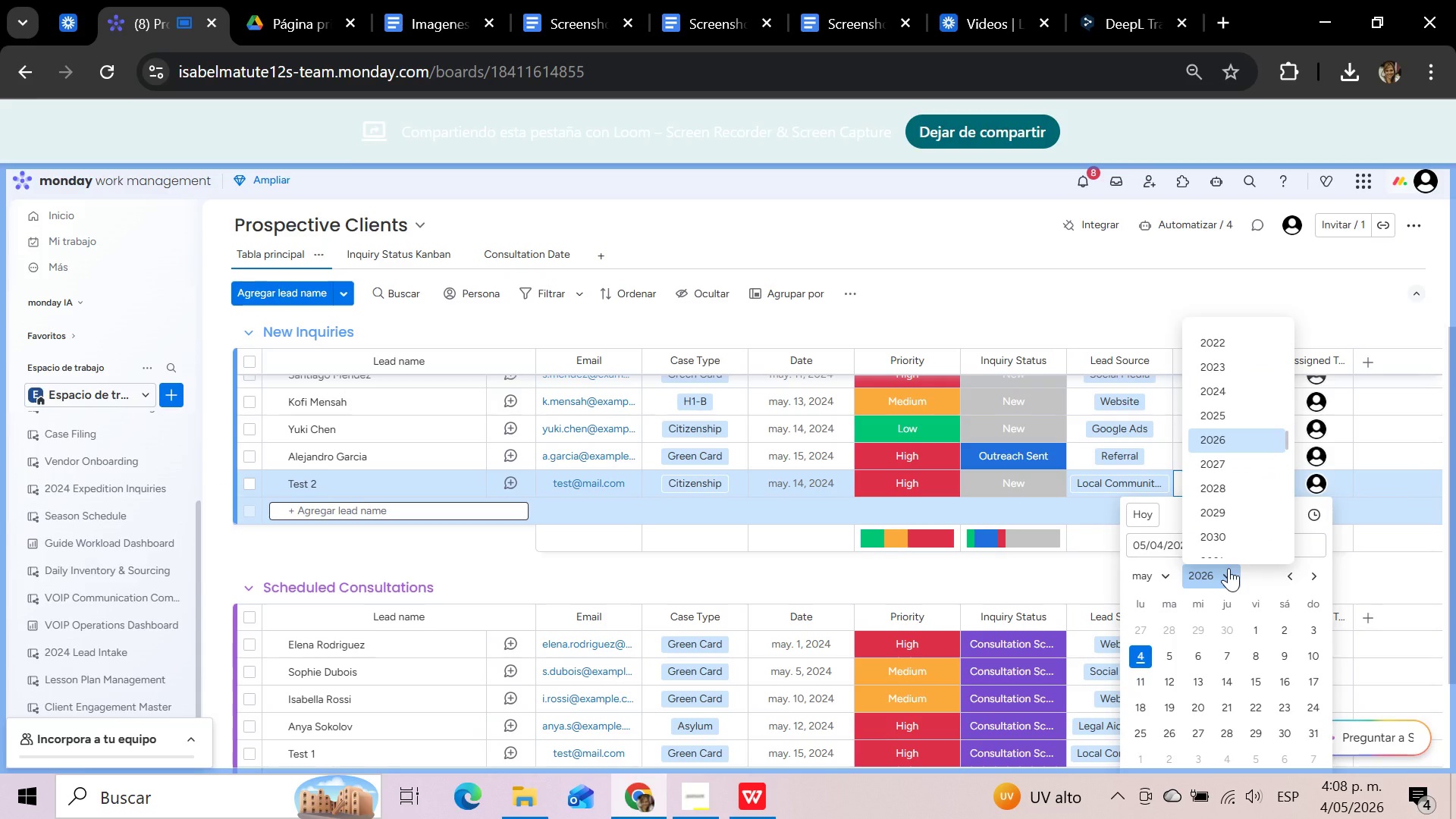 
left_click([1210, 388])
 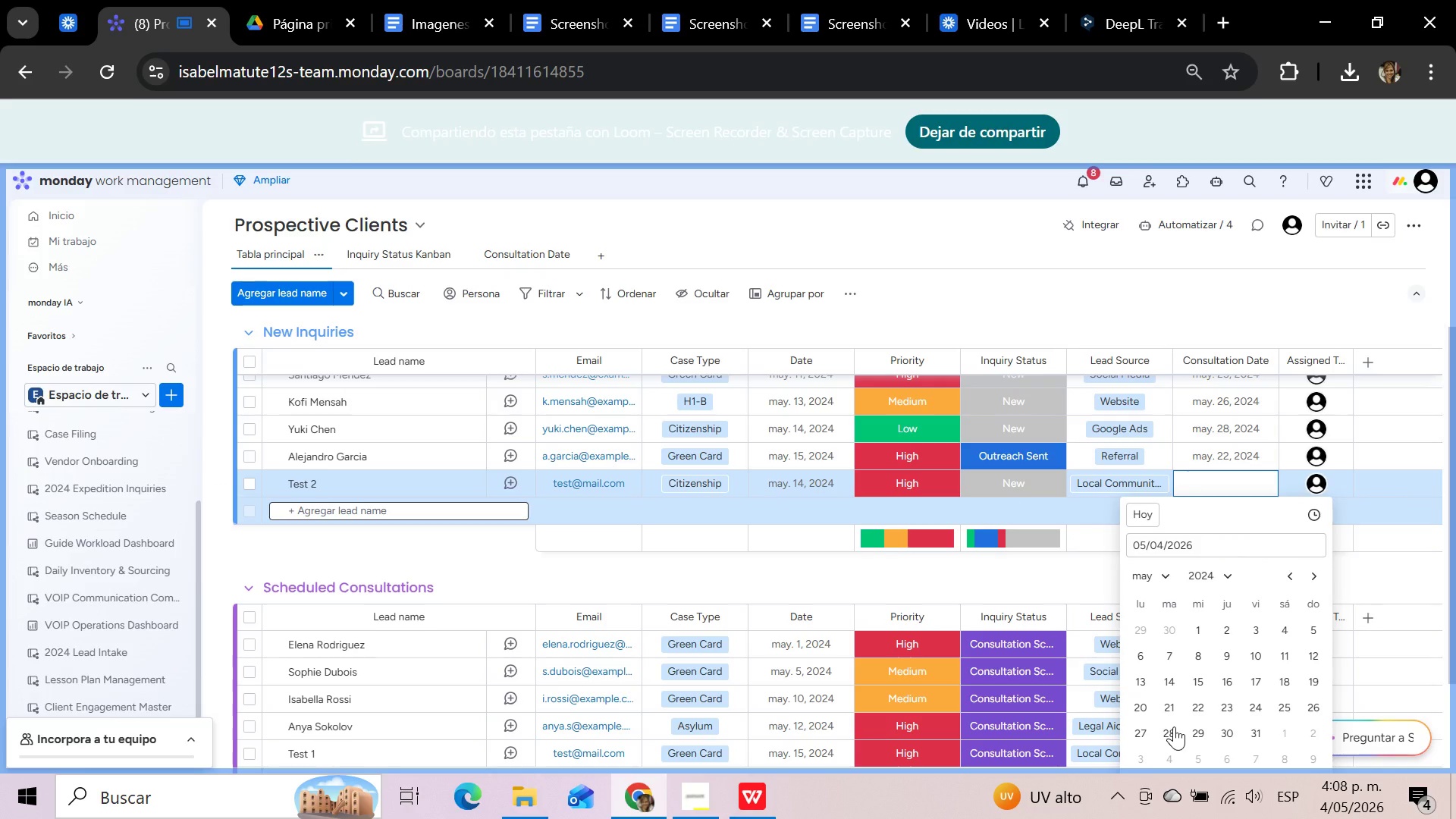 
left_click([1139, 732])
 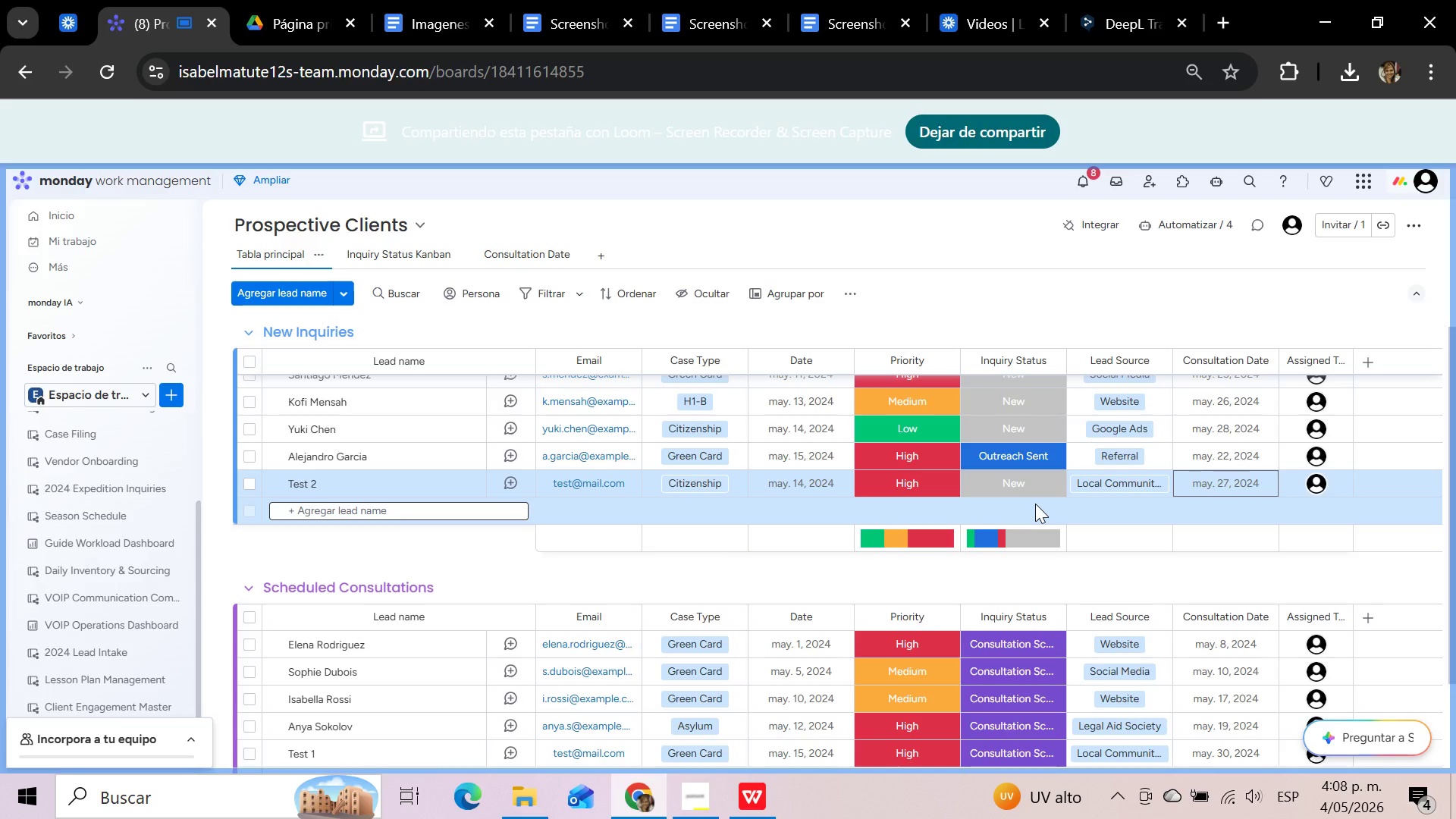 
scroll: coordinate [463, 543], scroll_direction: up, amount: 3.0
 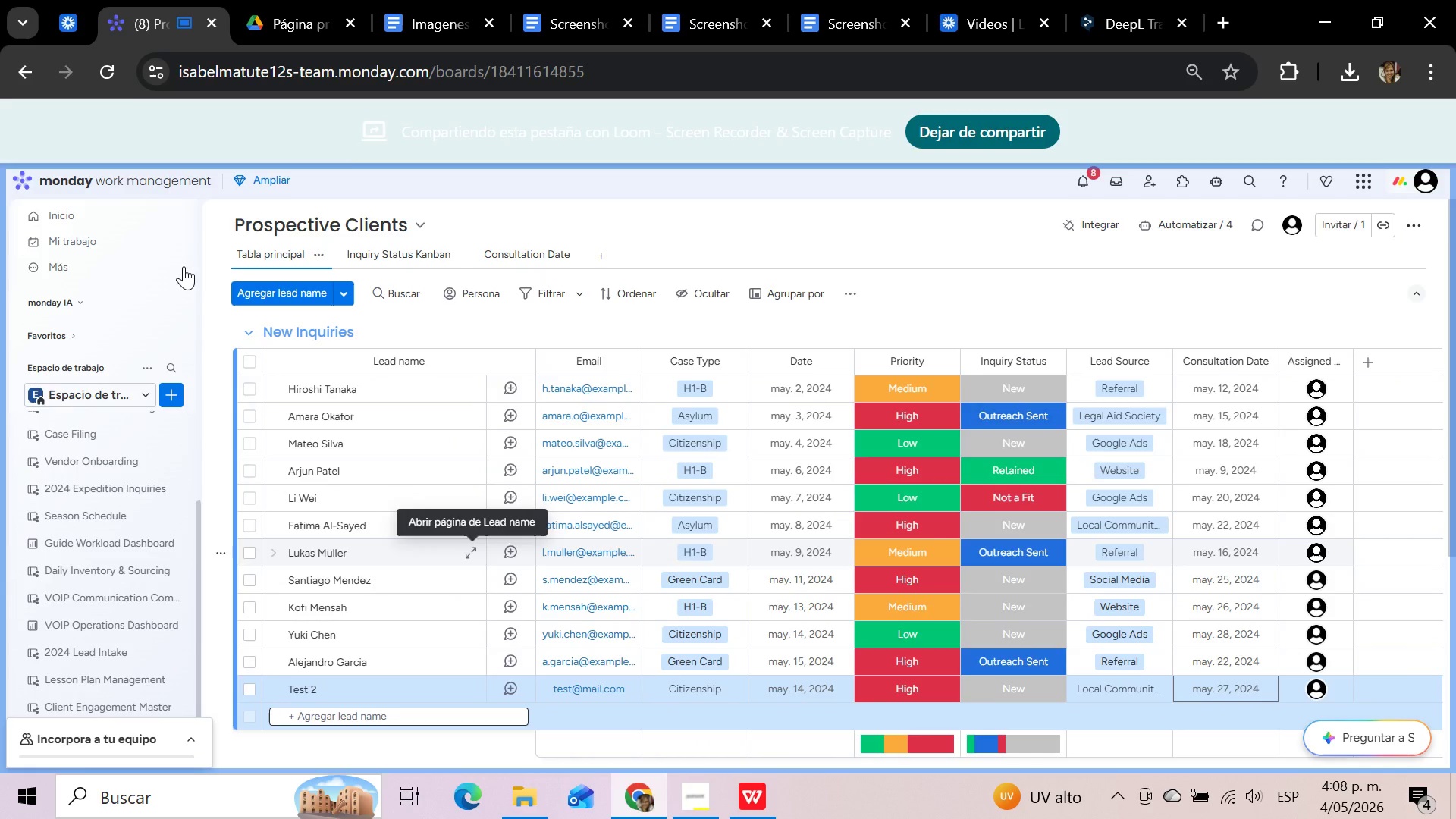 
scroll: coordinate [965, 545], scroll_direction: down, amount: 2.0
 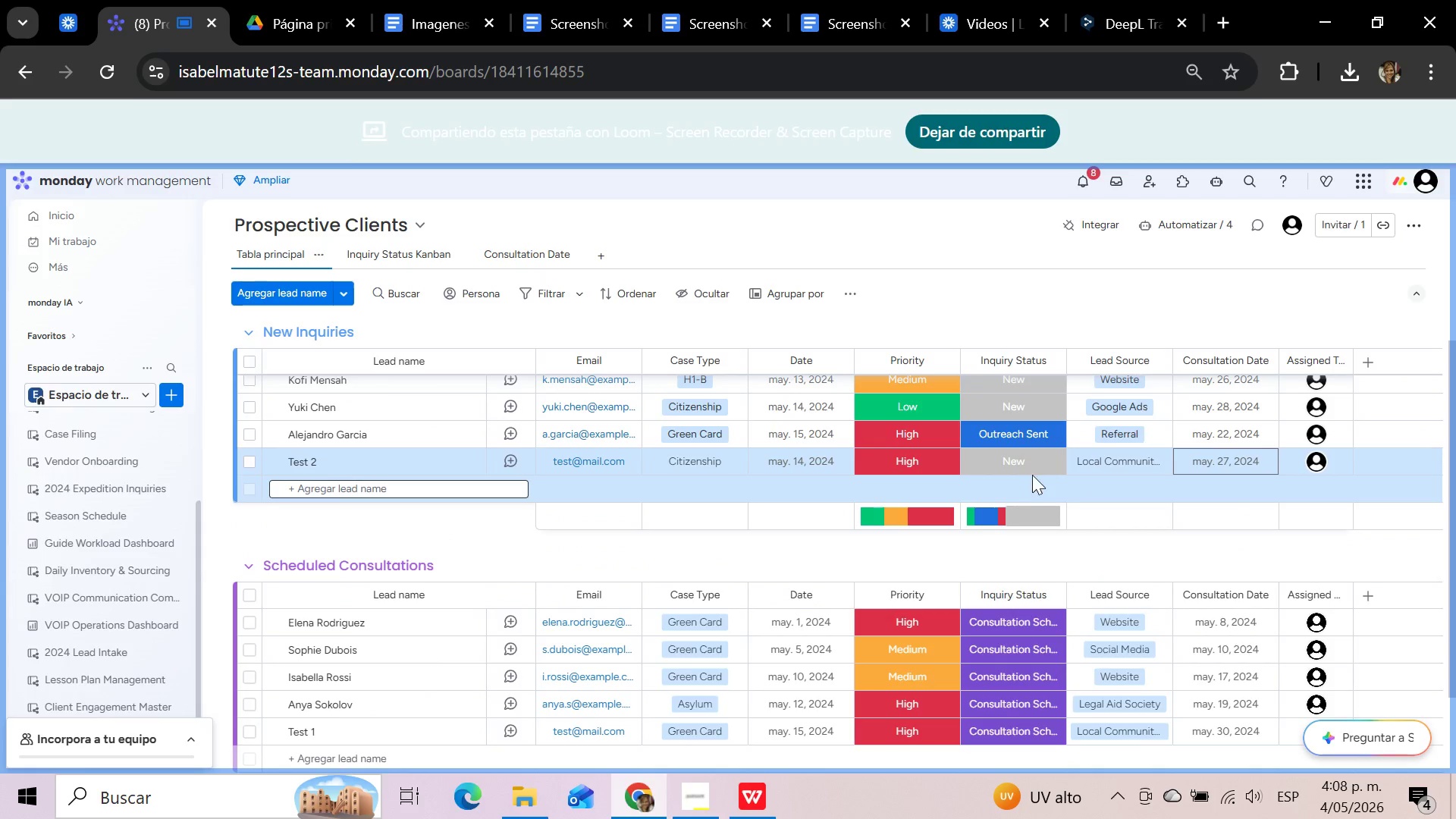 
left_click([1031, 461])
 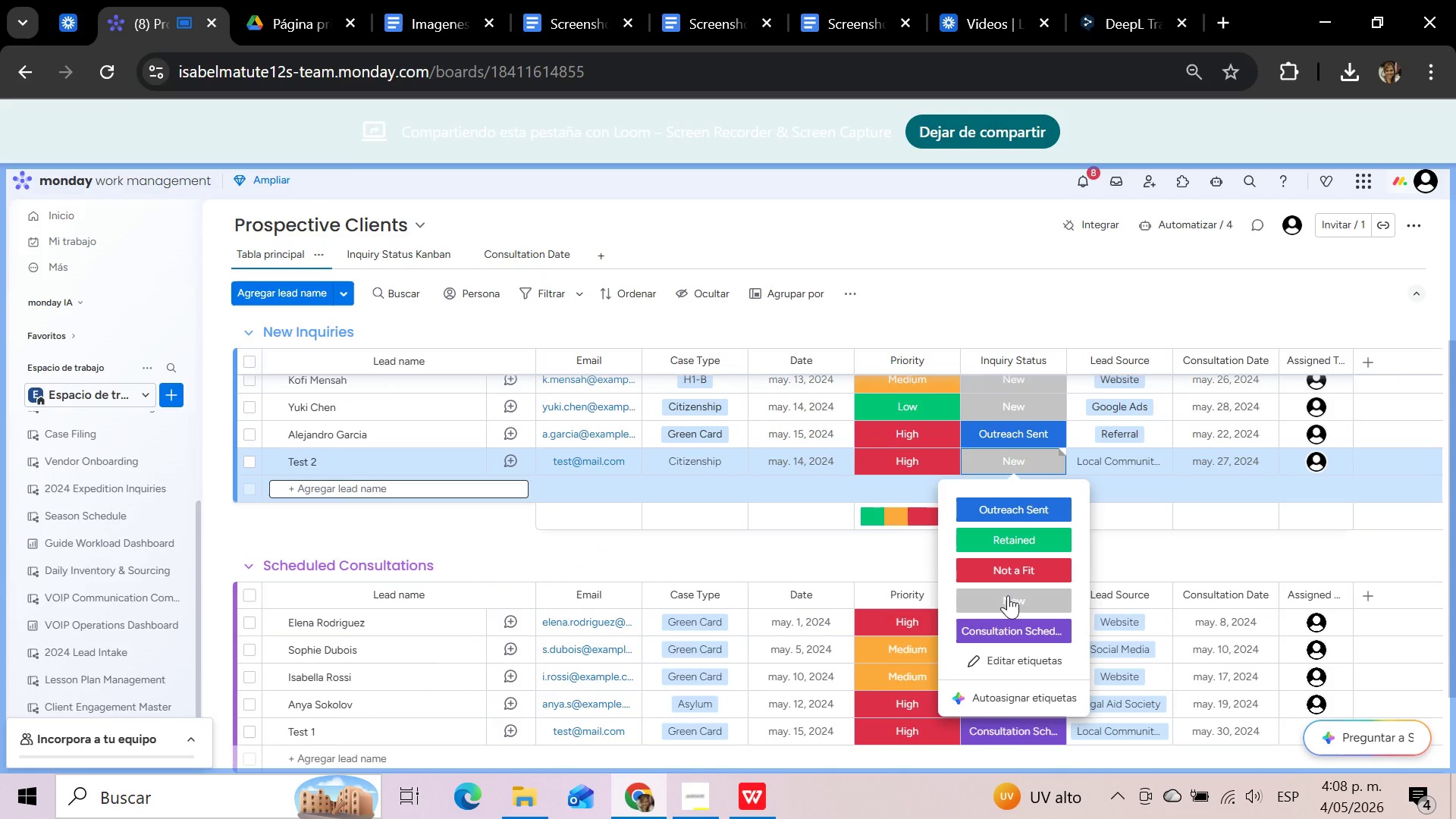 
left_click([1000, 623])
 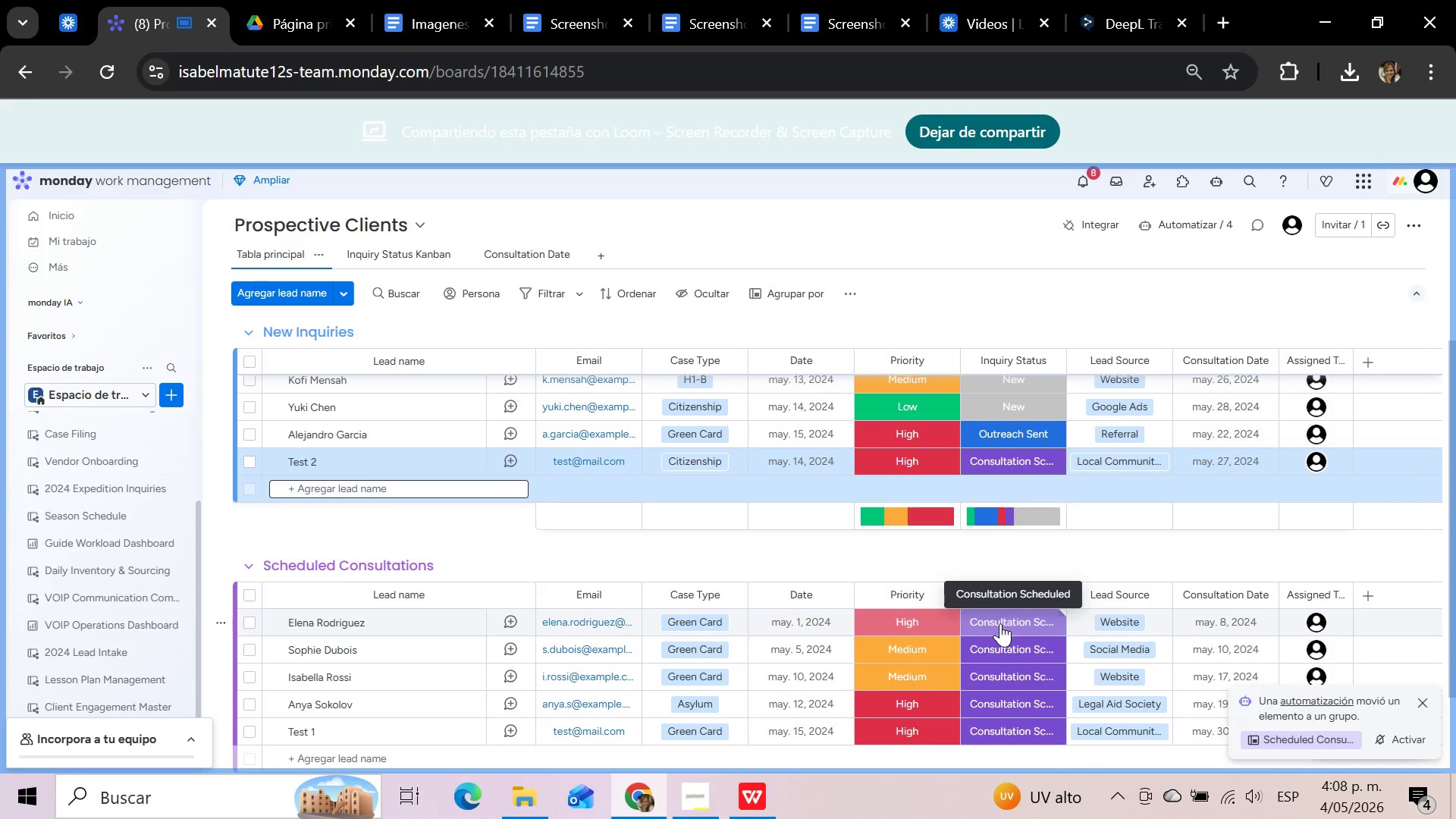 
scroll: coordinate [1000, 623], scroll_direction: down, amount: 1.0
 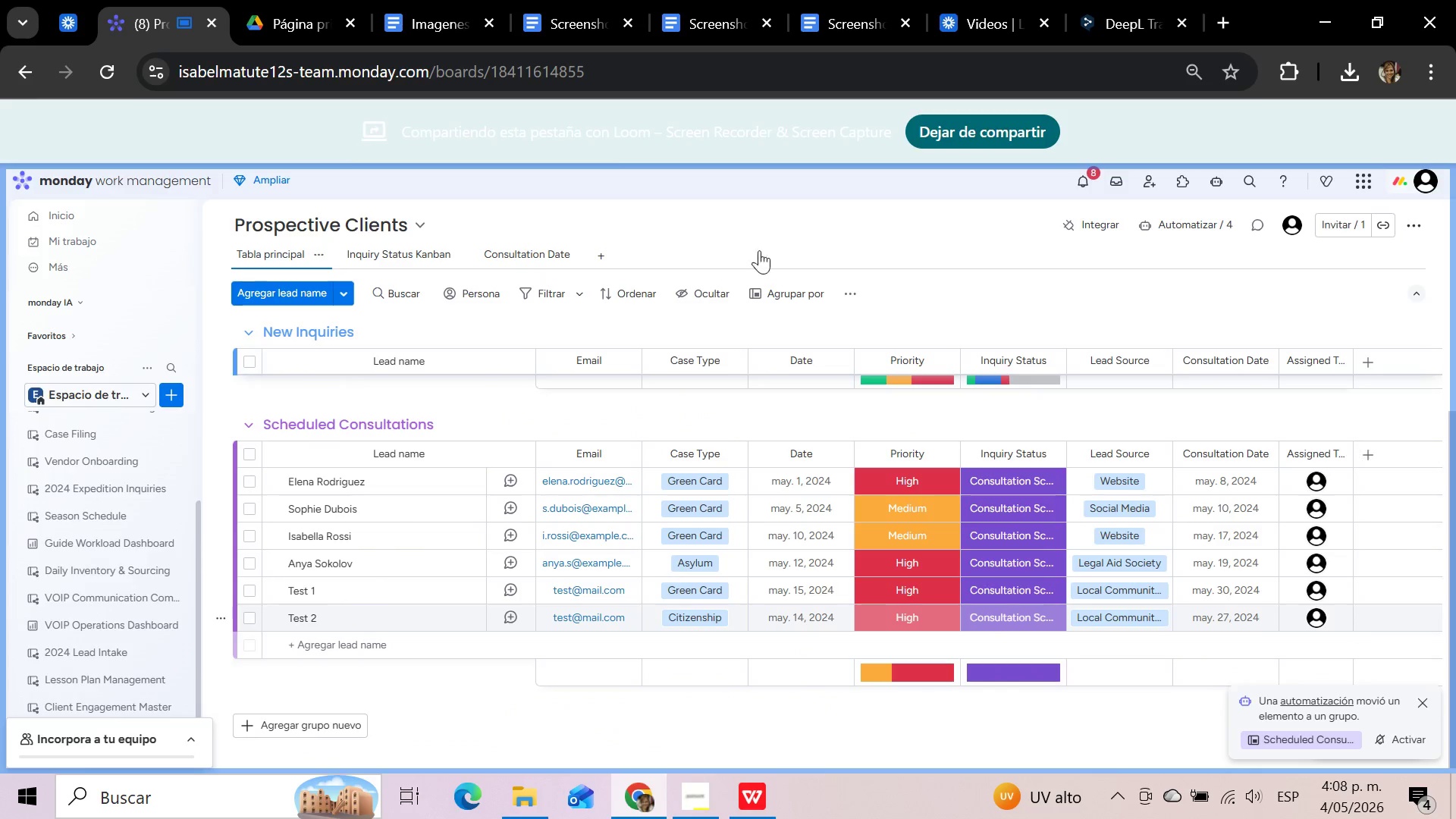 
left_click([394, 253])
 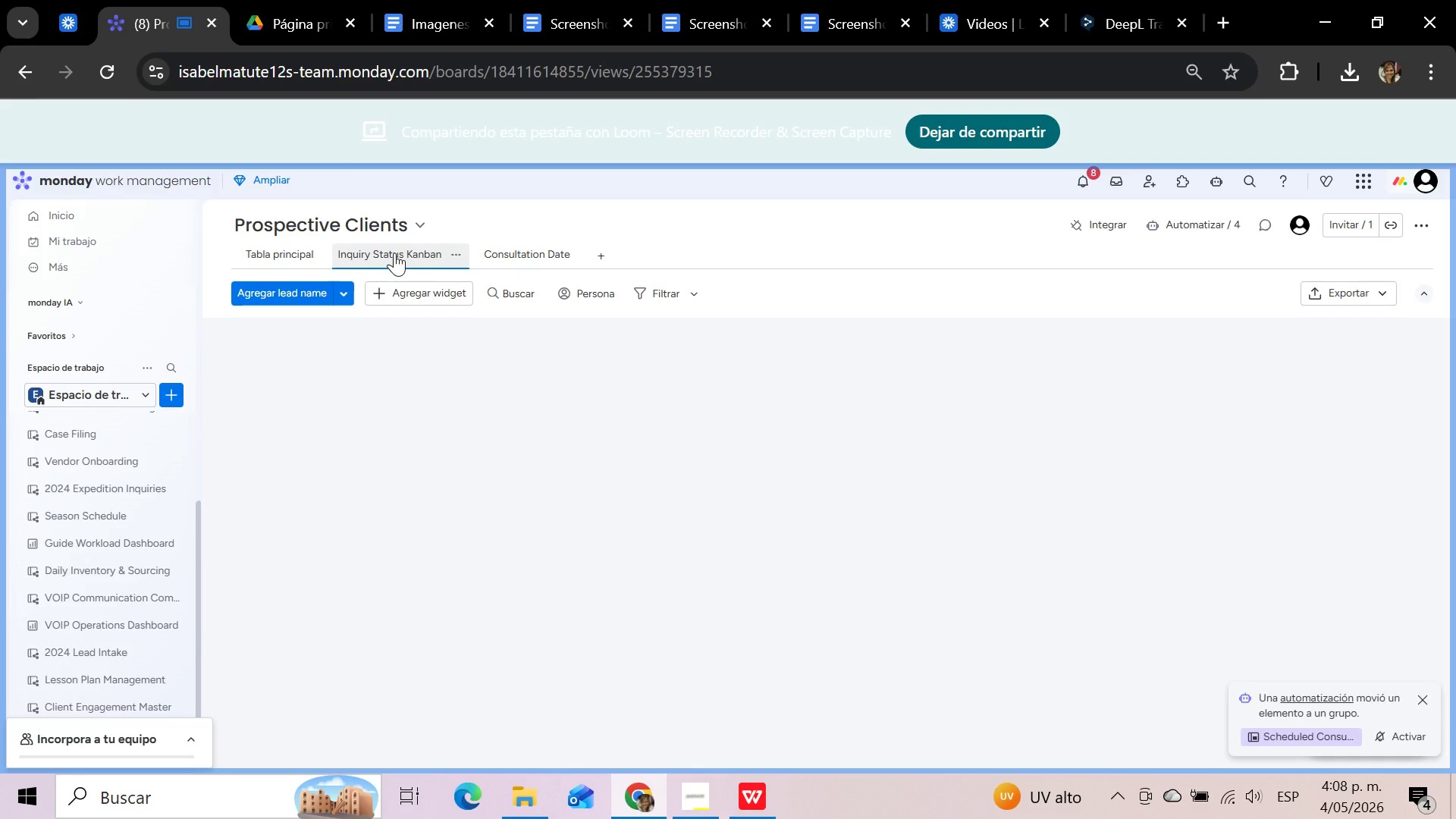 
mouse_move([1017, 395])
 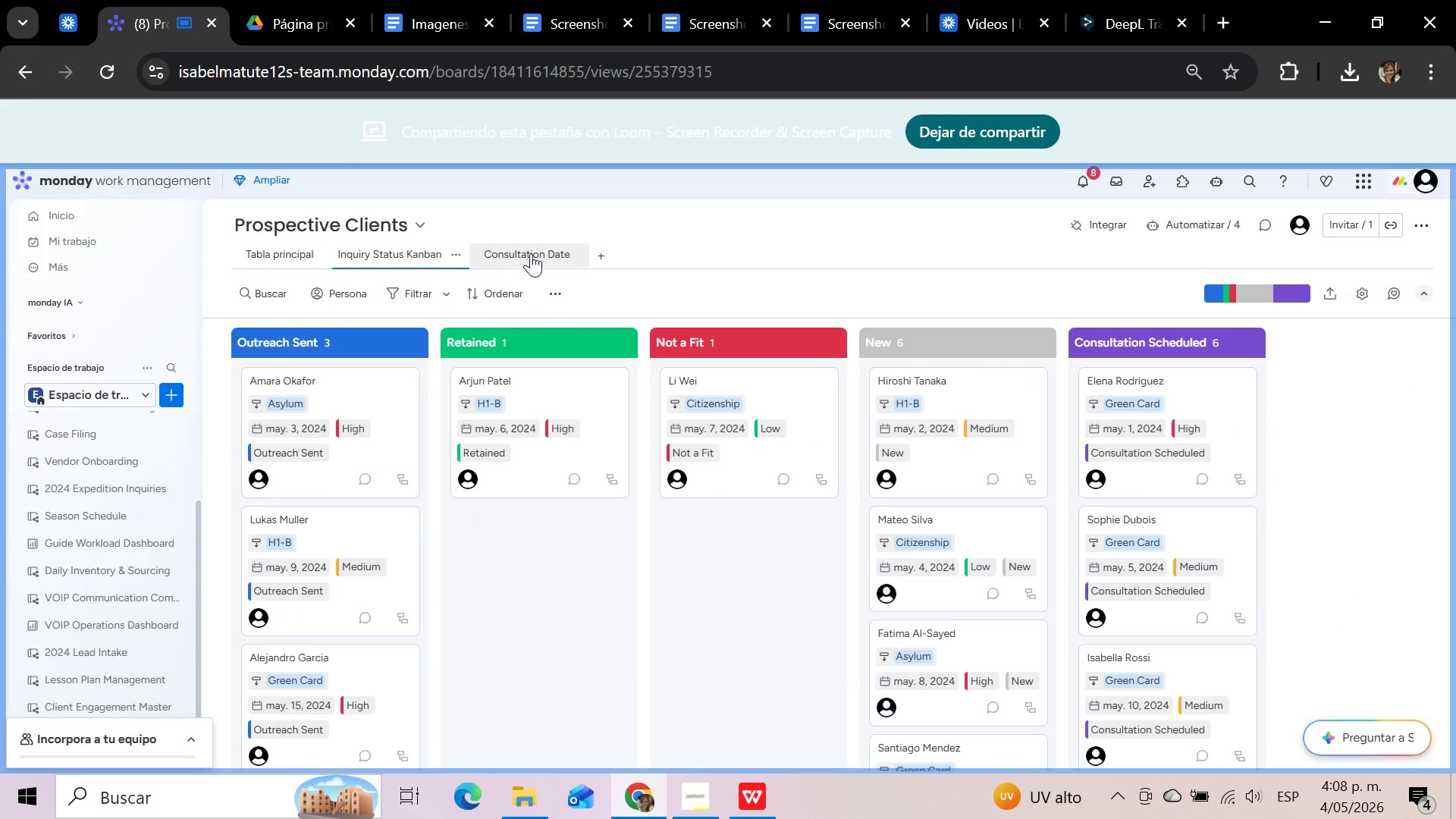 
wait(5.77)
 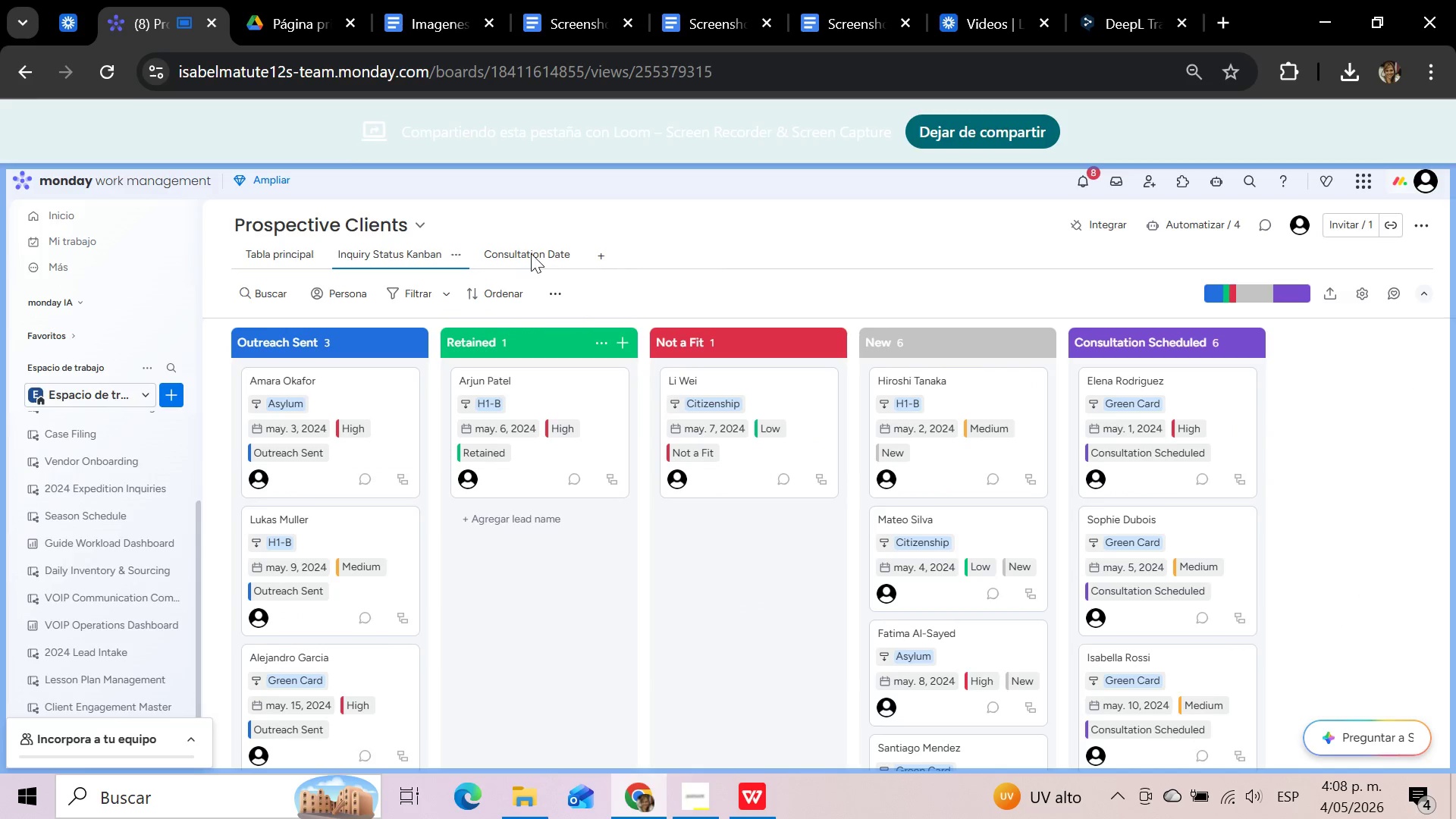 
scroll: coordinate [531, 460], scroll_direction: down, amount: 3.0
 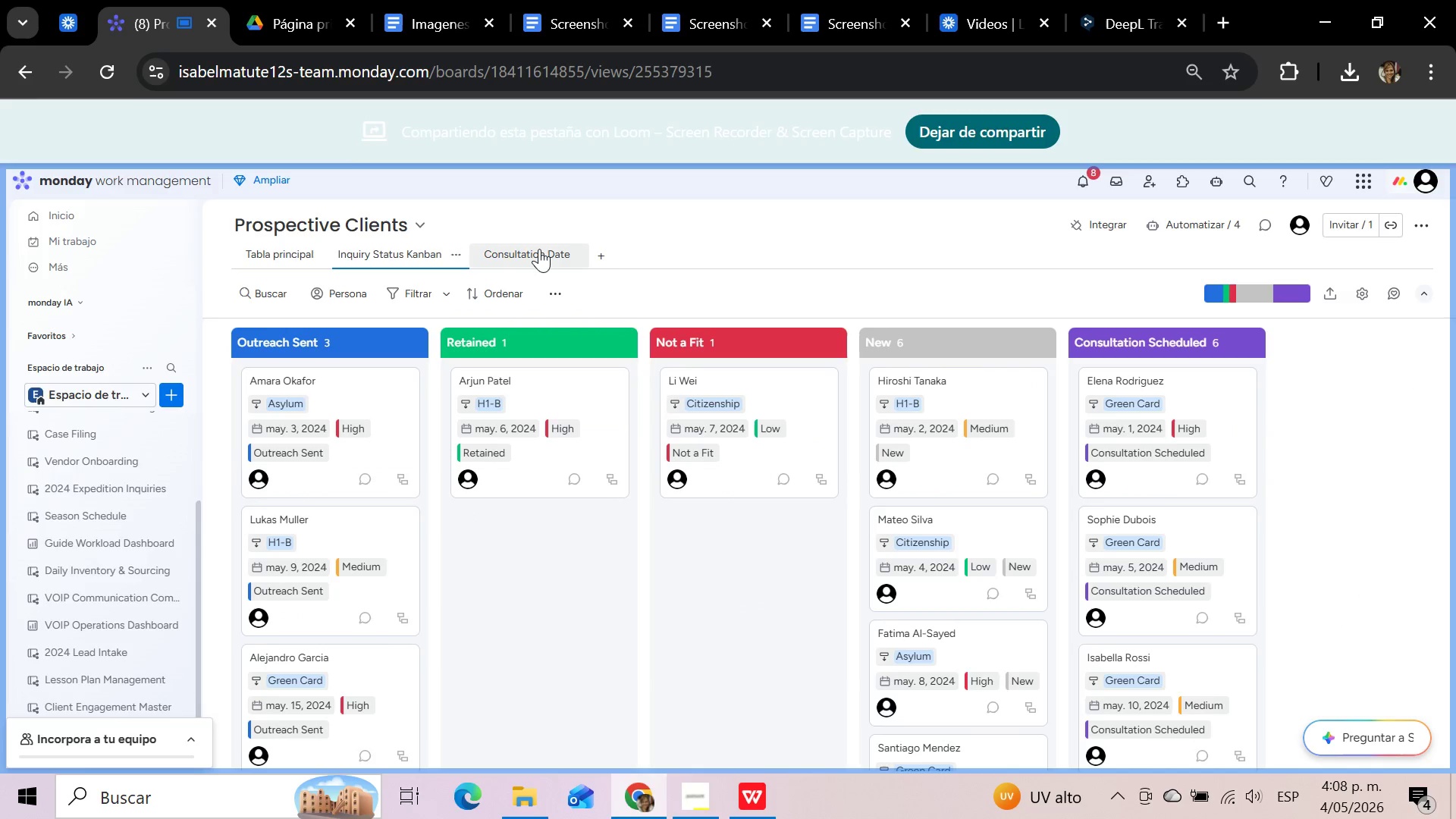 
left_click([539, 246])
 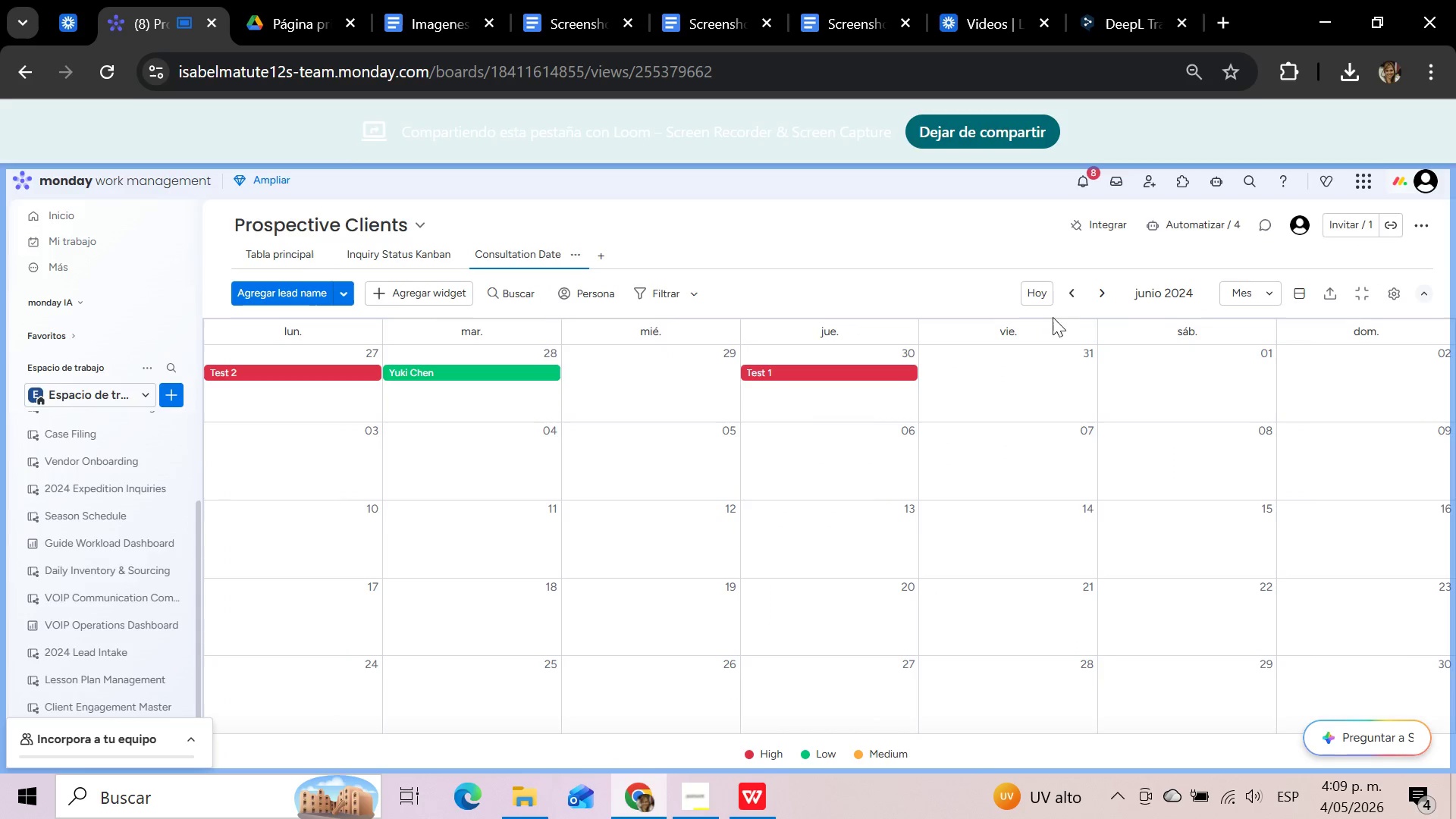 
wait(6.12)
 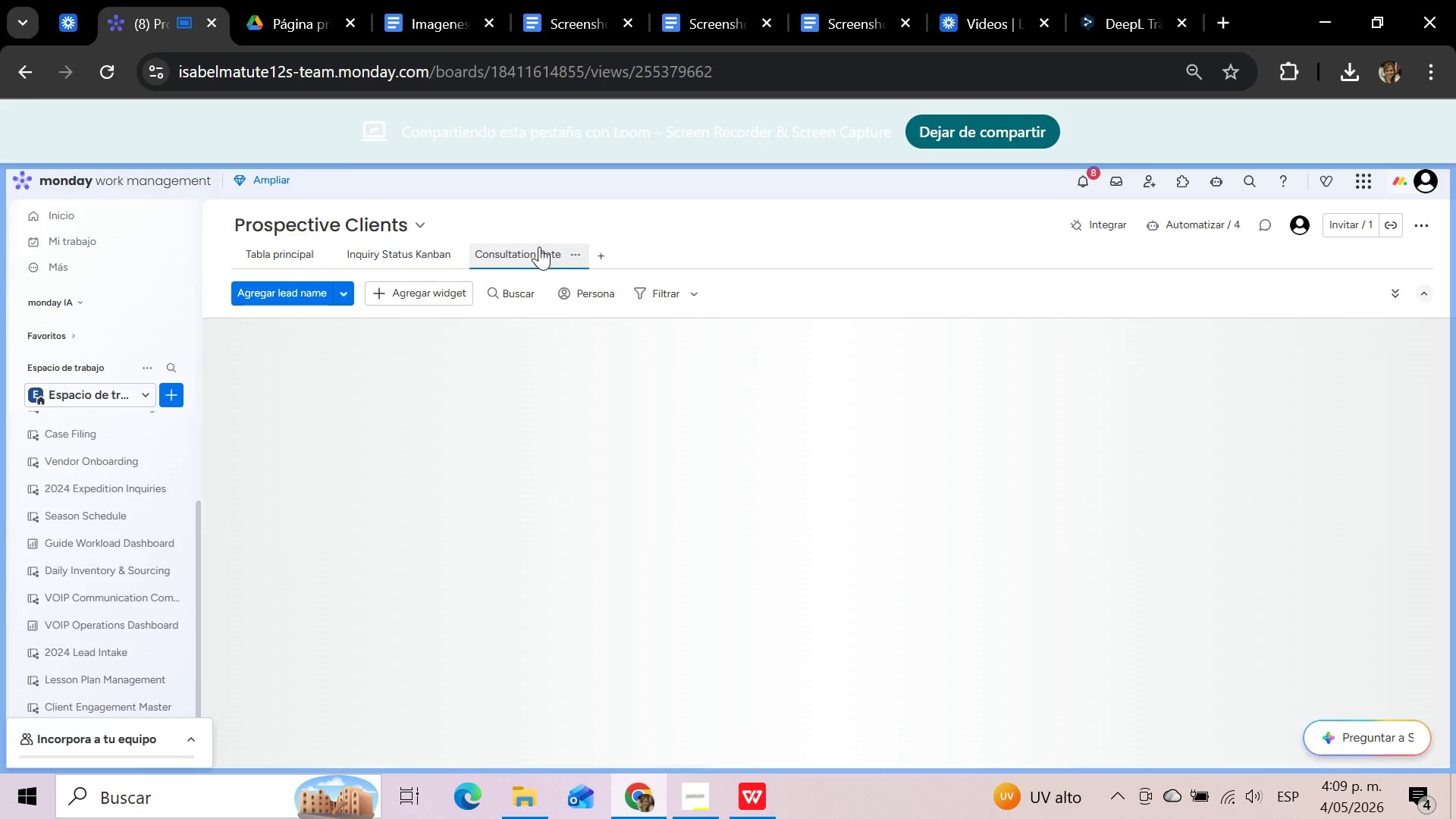 
left_click([1071, 295])
 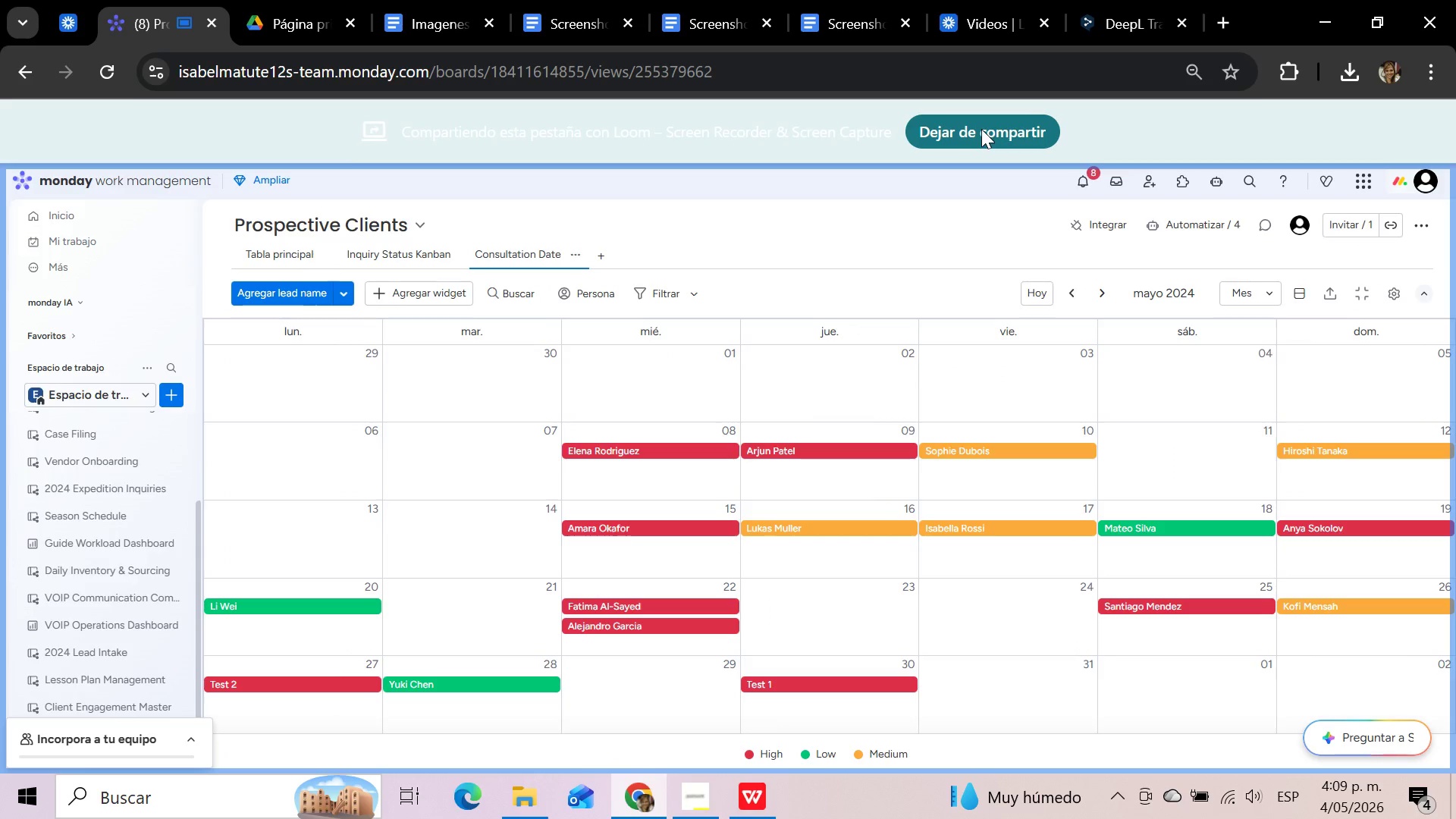 
left_click([983, 129])
 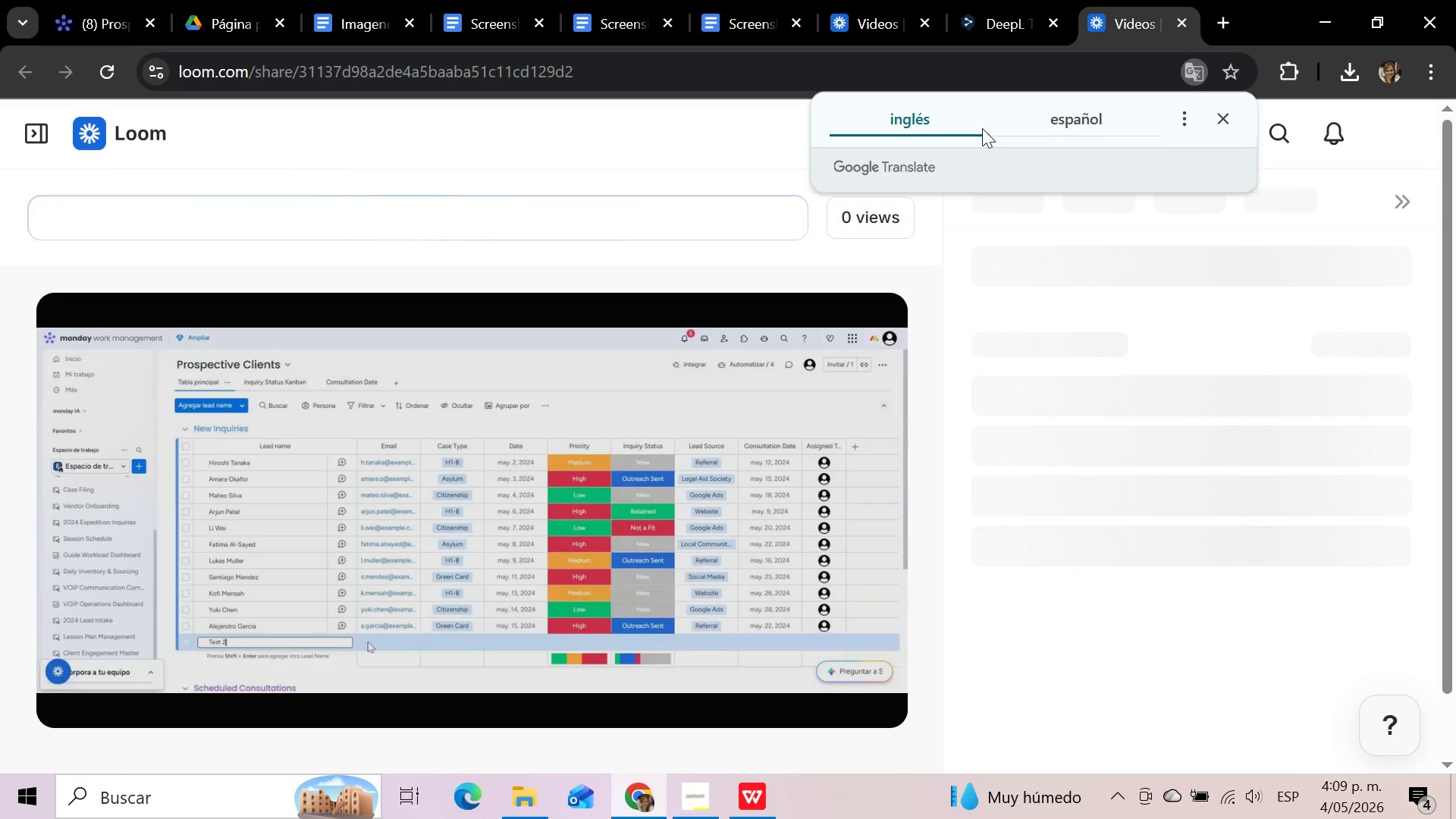 
wait(7.2)
 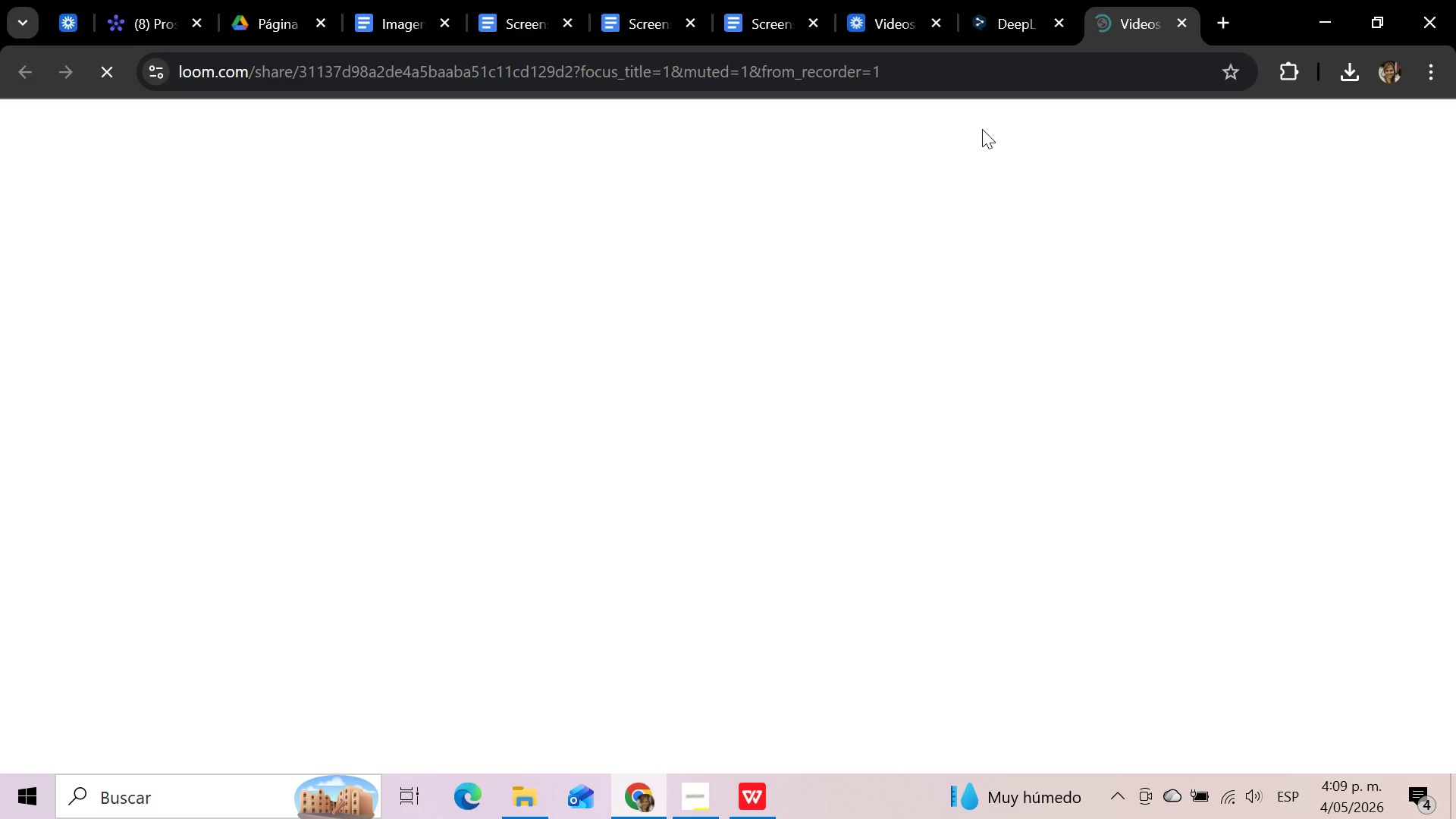 
left_click([529, 801])
 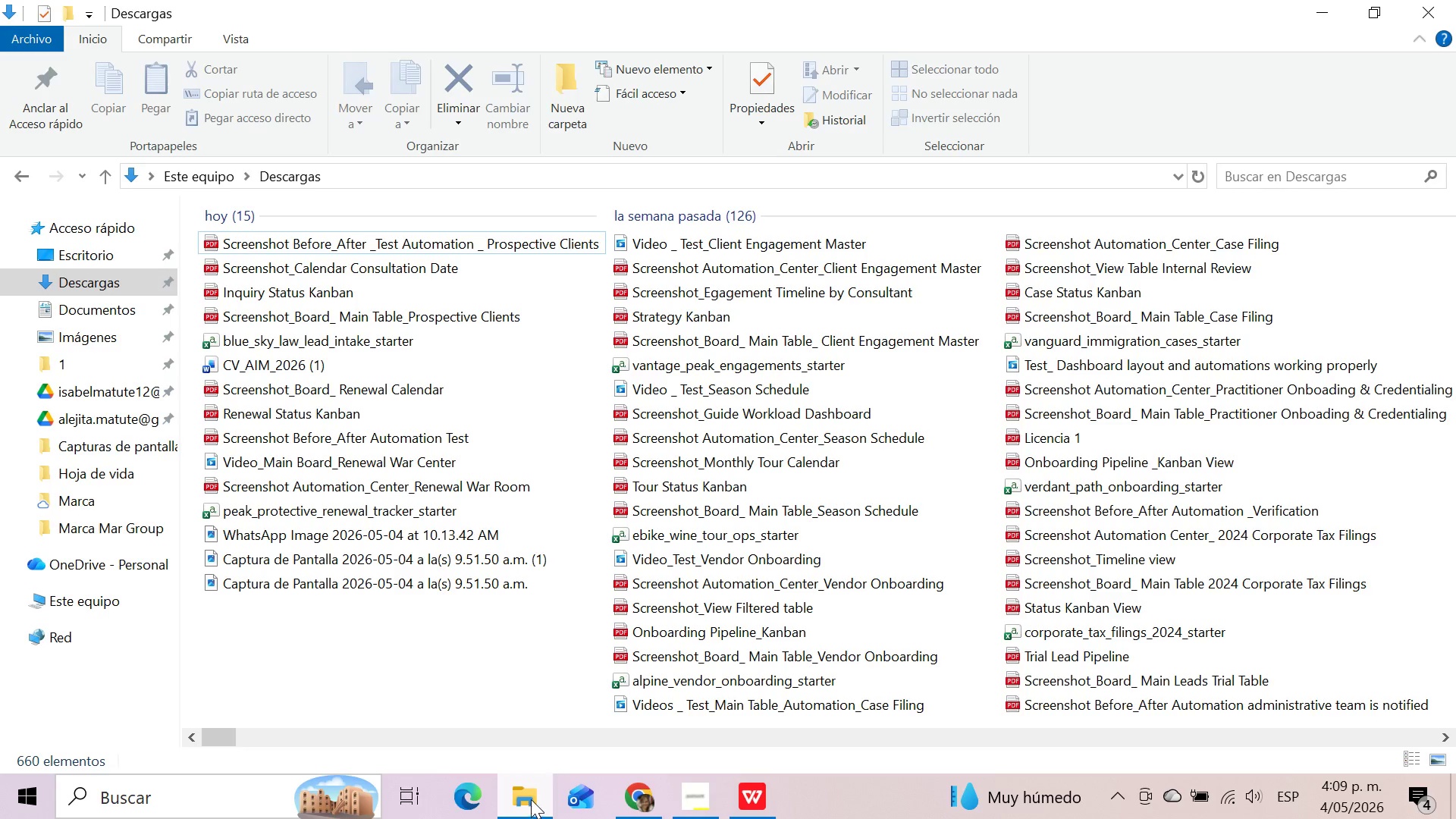 
left_click([647, 791])
 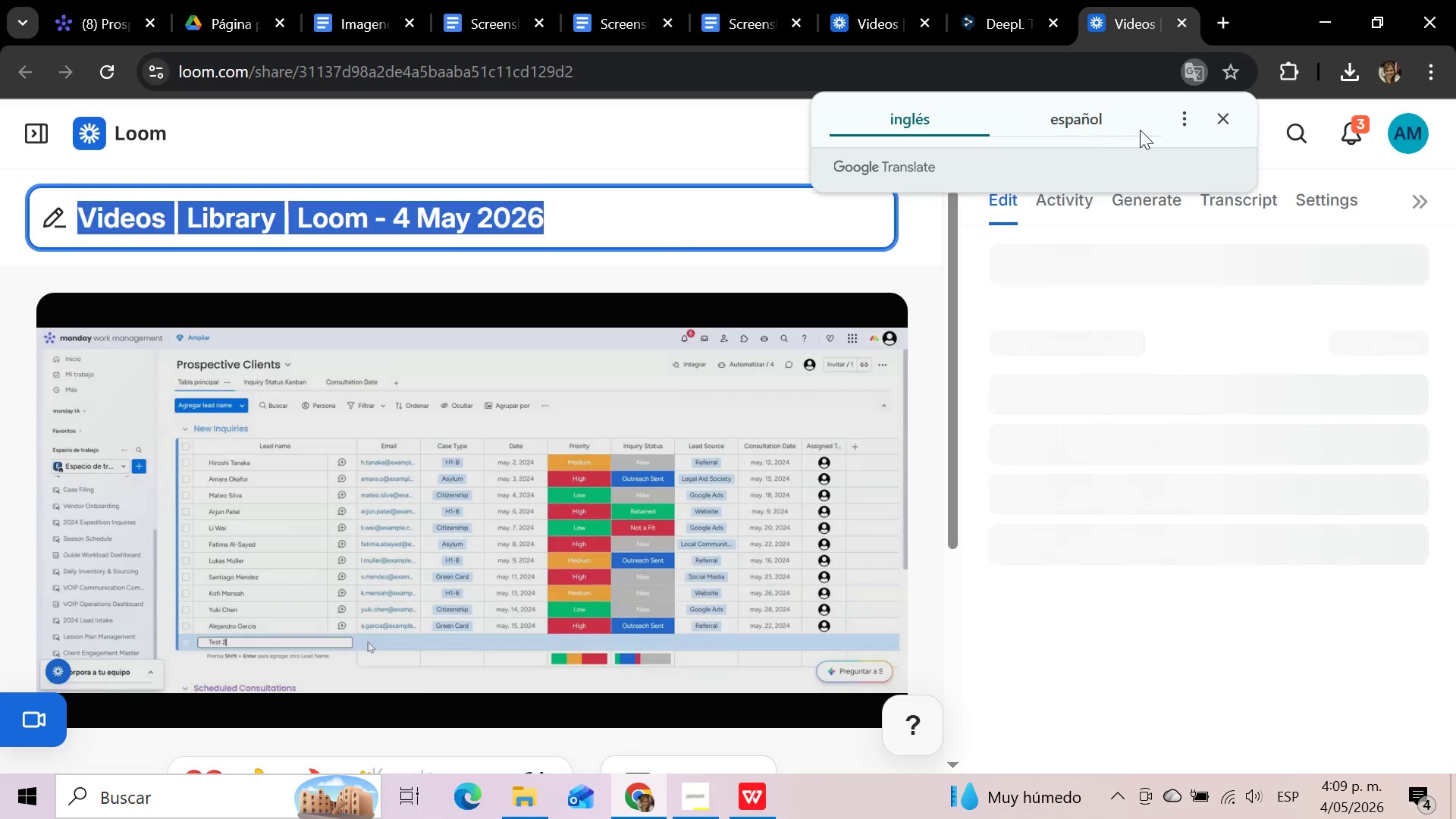 
left_click([1227, 117])
 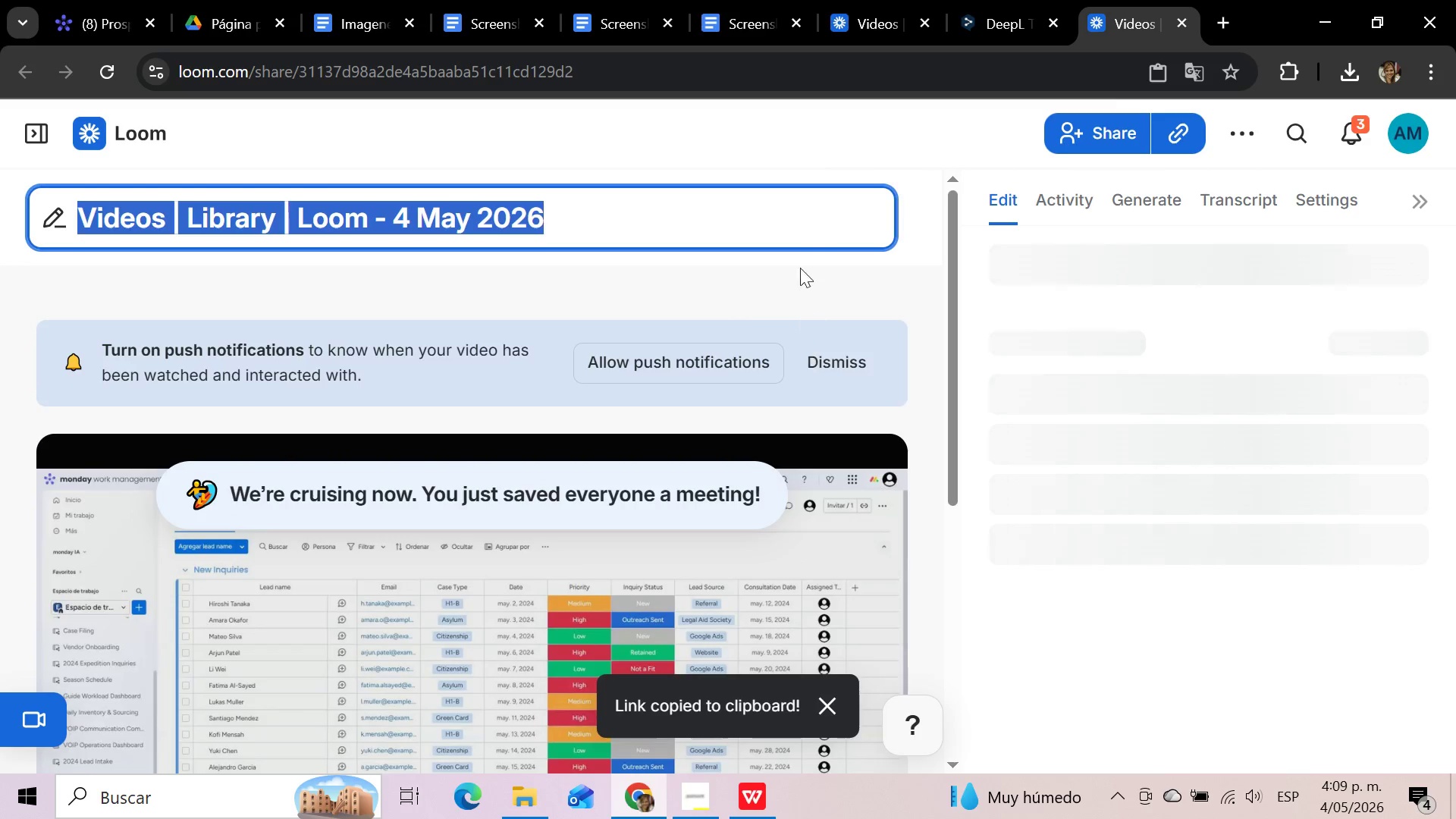 
scroll: coordinate [814, 252], scroll_direction: down, amount: 2.0
 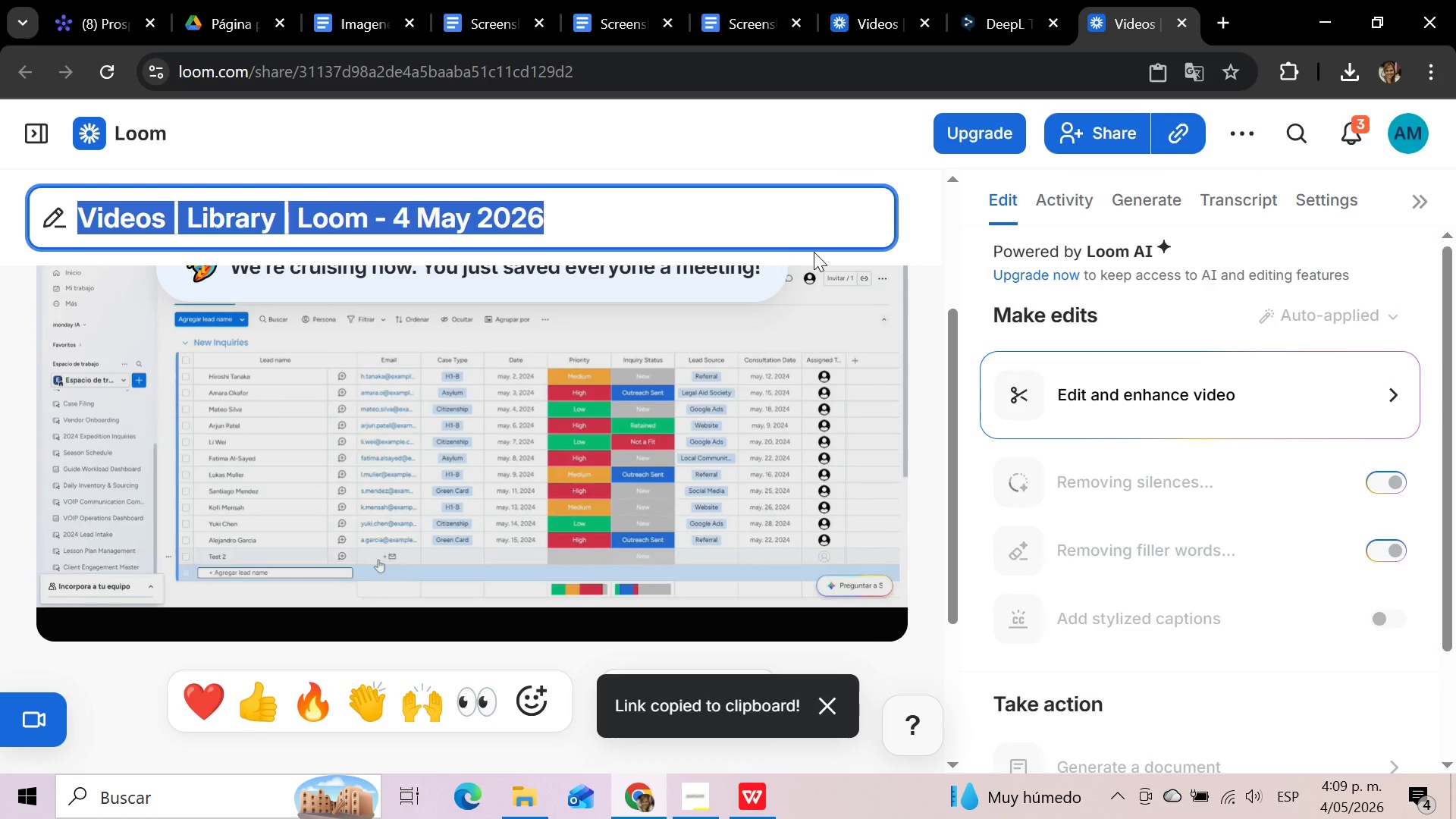 
scroll: coordinate [814, 252], scroll_direction: up, amount: 2.0
 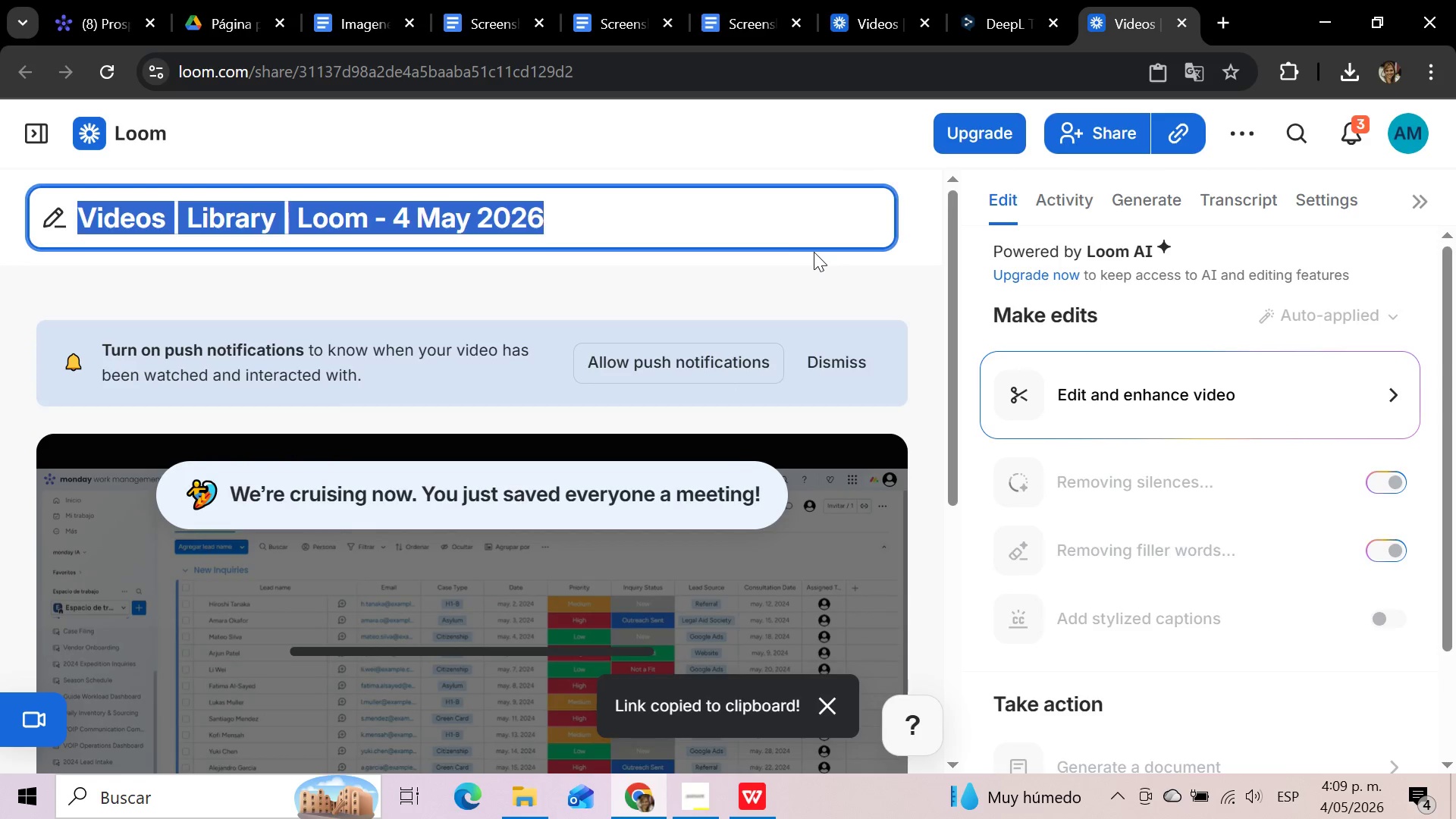 
scroll: coordinate [814, 252], scroll_direction: down, amount: 2.0
 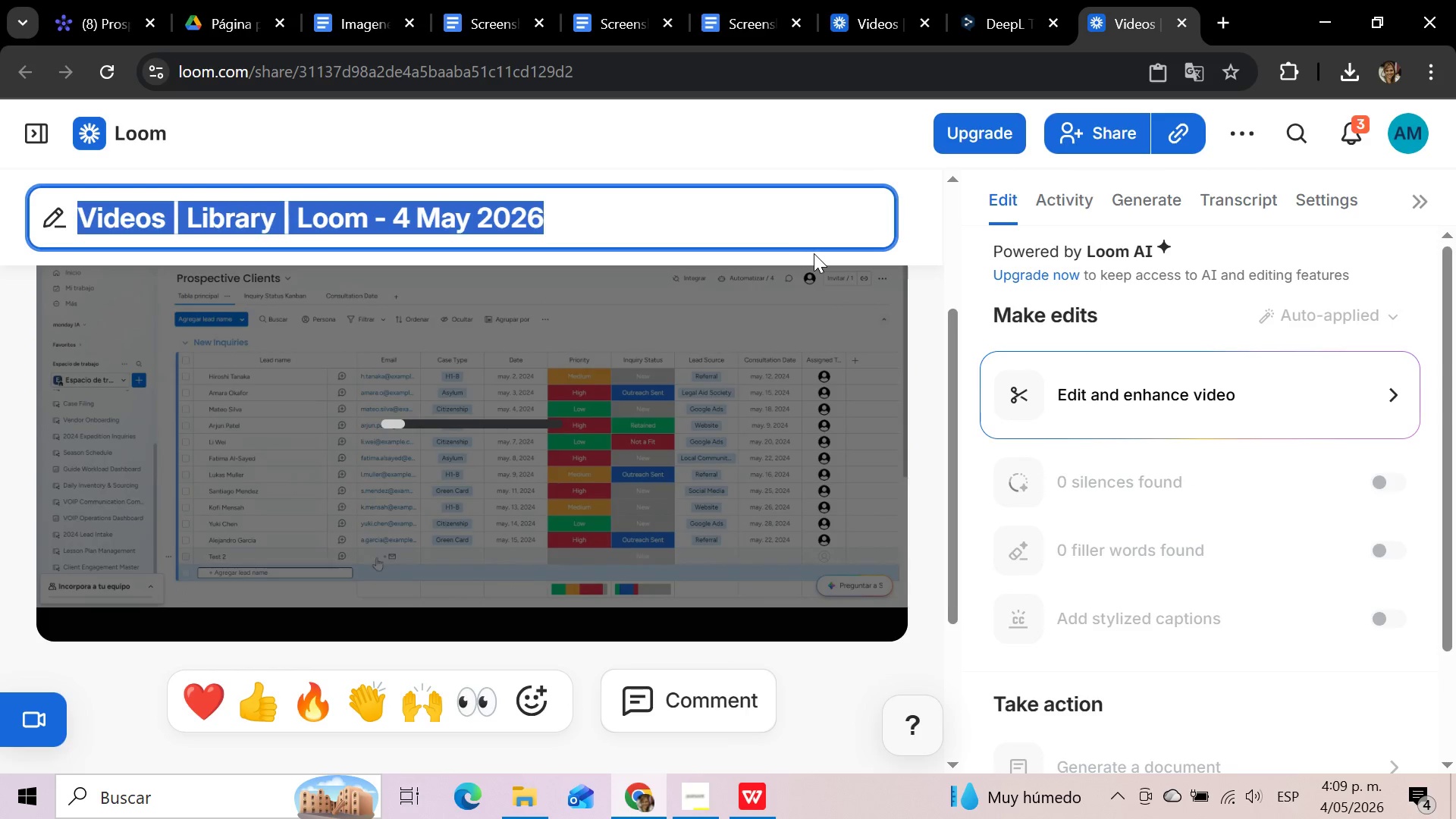 
wait(8.53)
 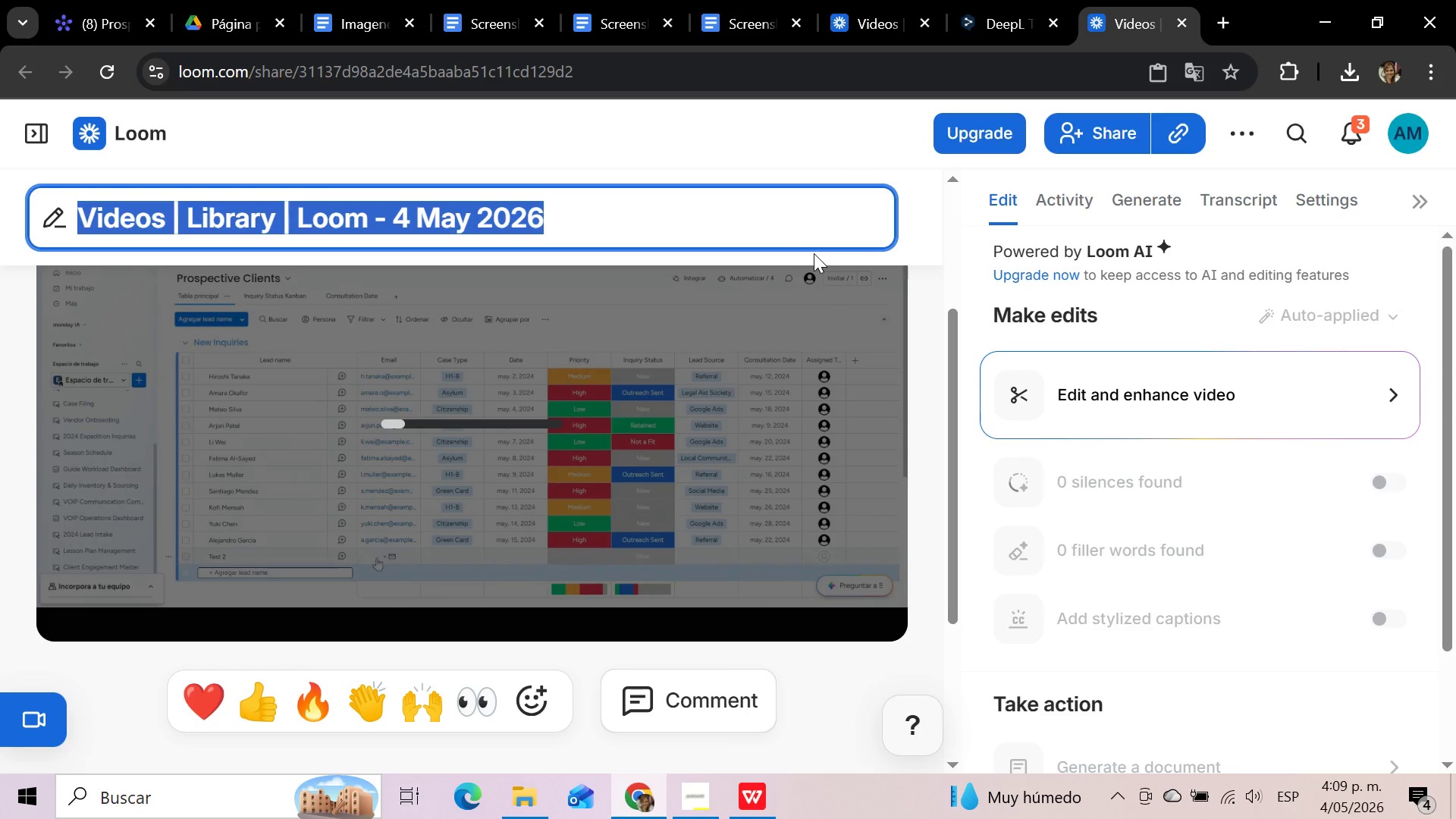 
scroll: coordinate [743, 237], scroll_direction: up, amount: 2.0
 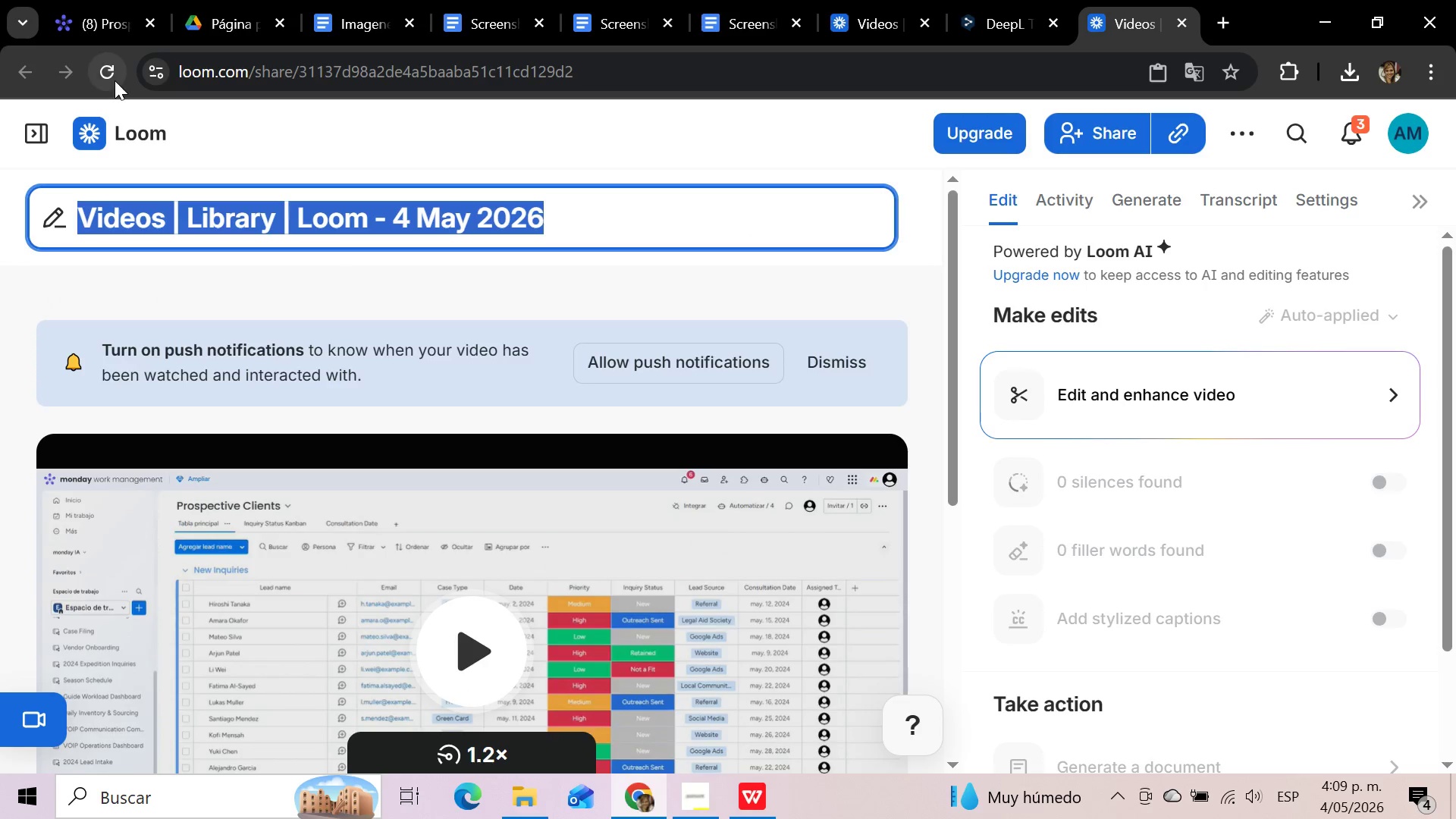 
left_click([104, 71])
 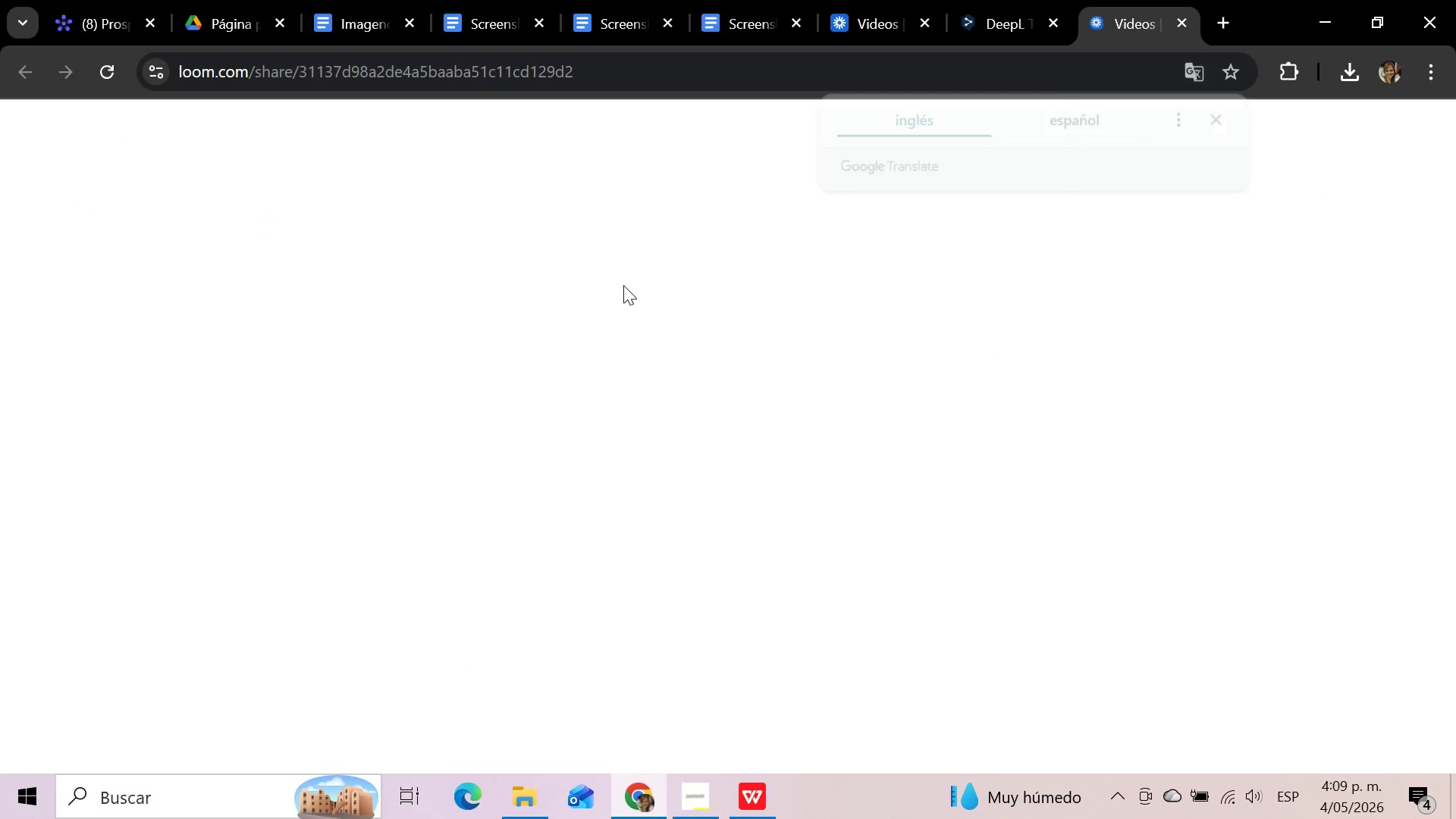 
left_click([103, 2])
 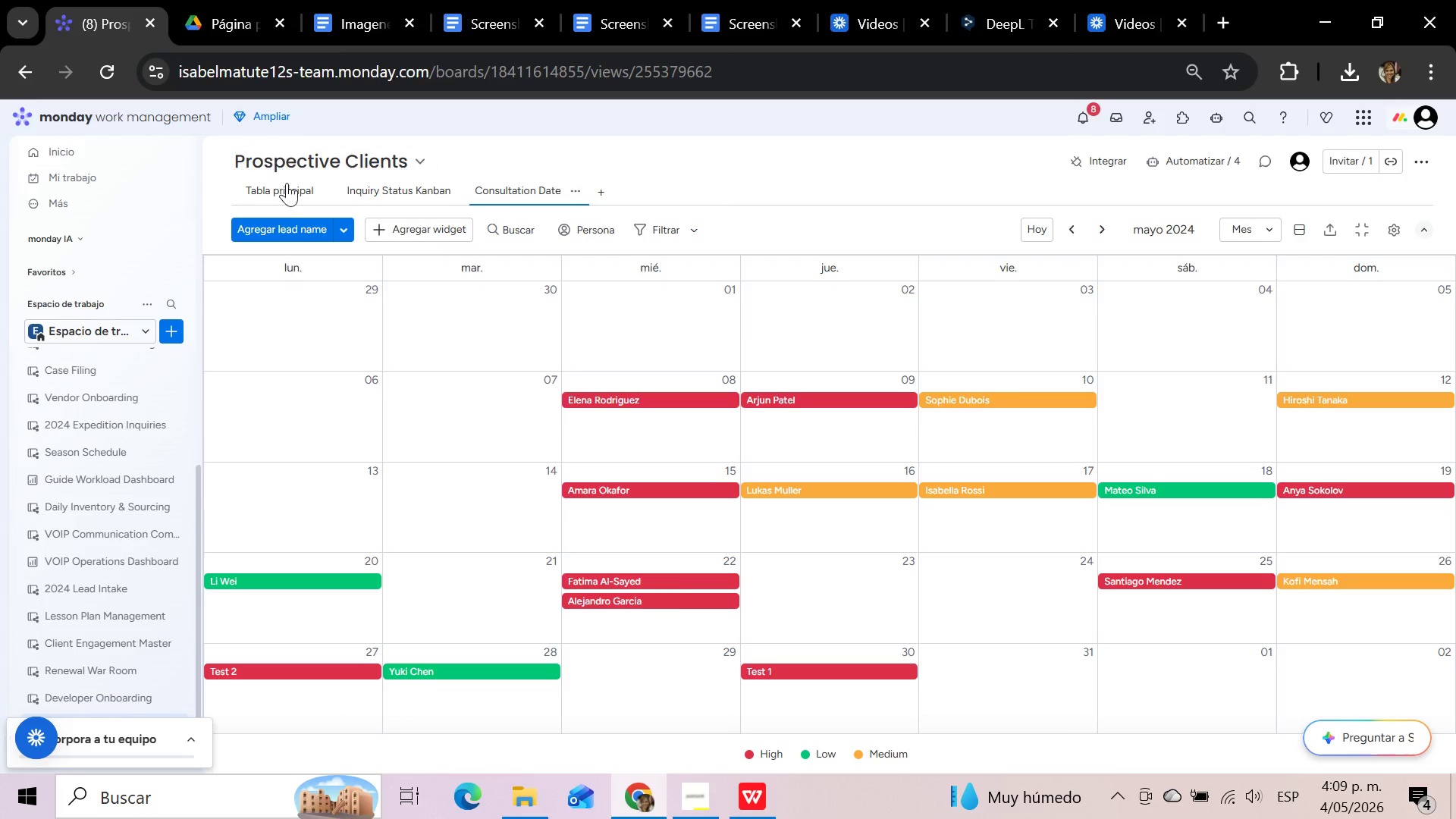 
left_click([287, 196])
 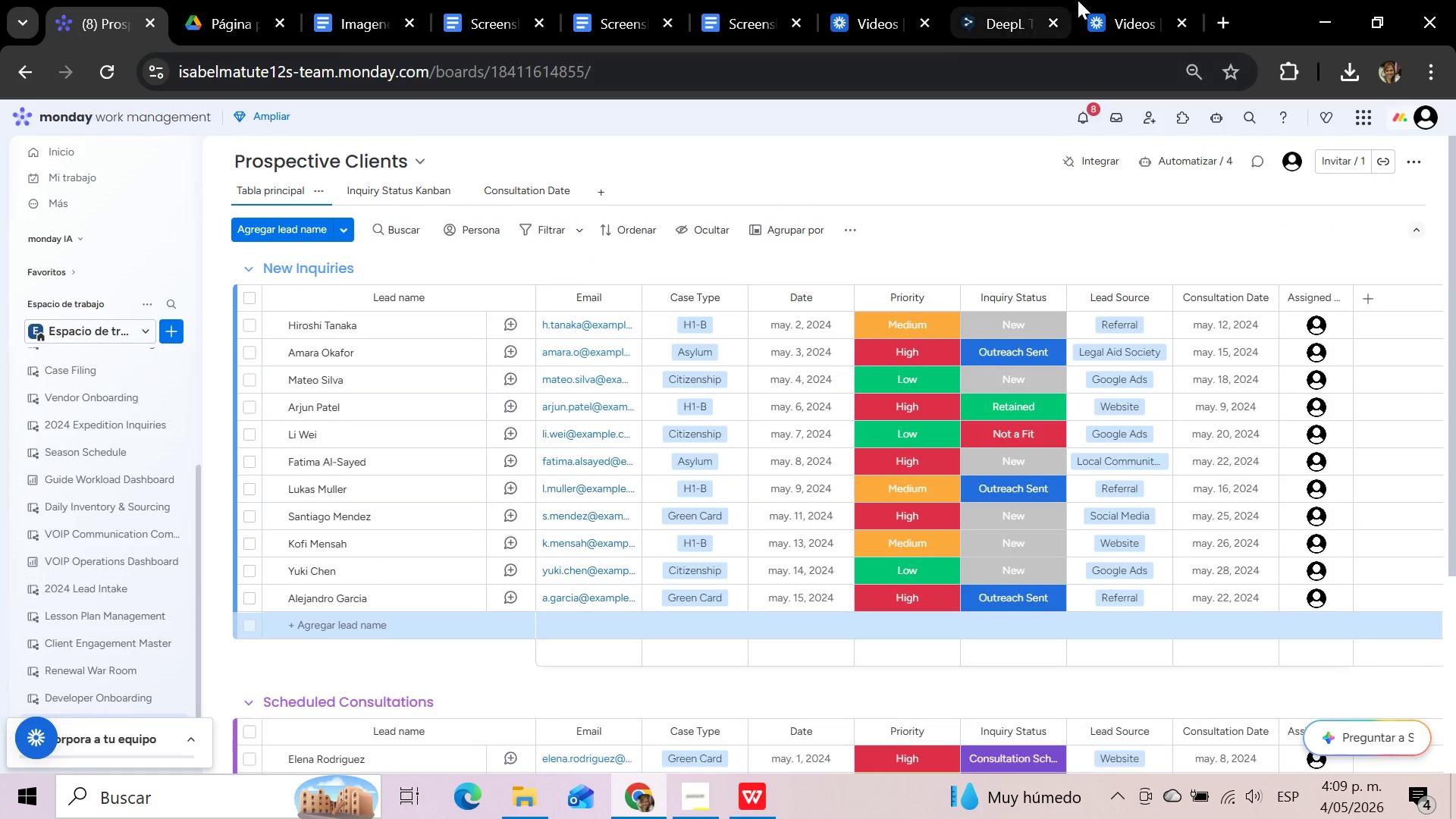 
left_click([1140, 20])
 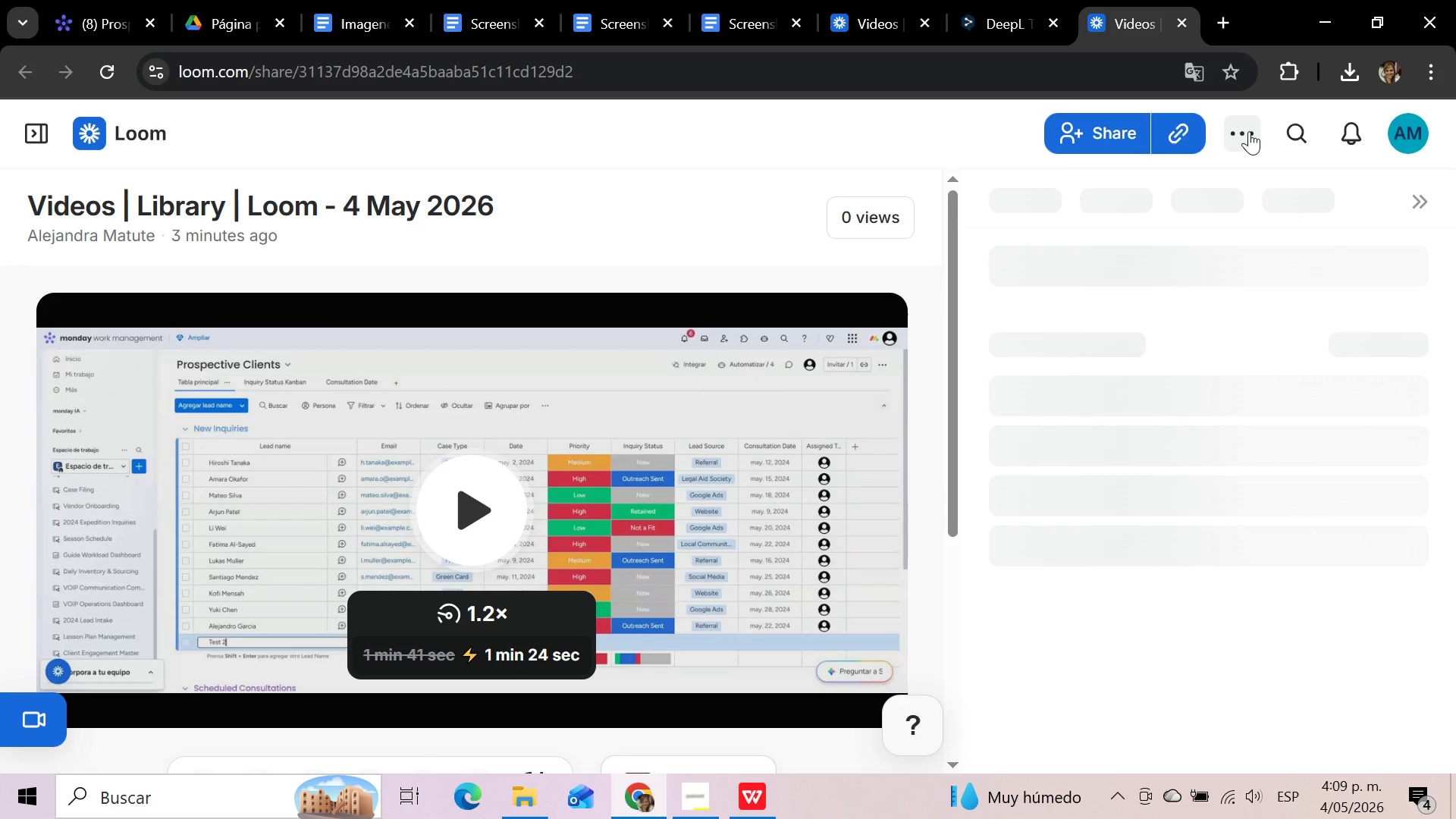 
wait(5.08)
 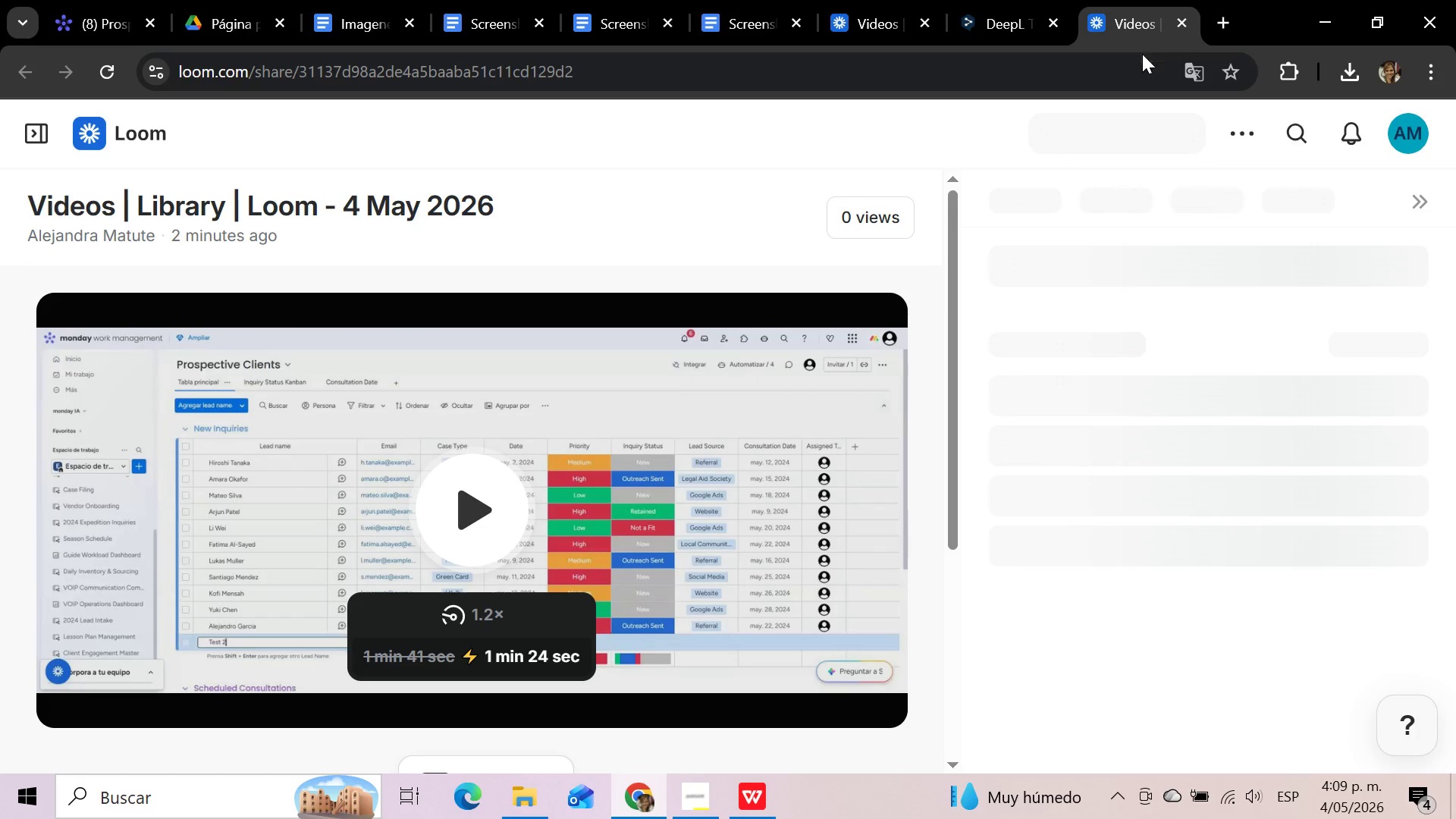 
left_click([1249, 131])
 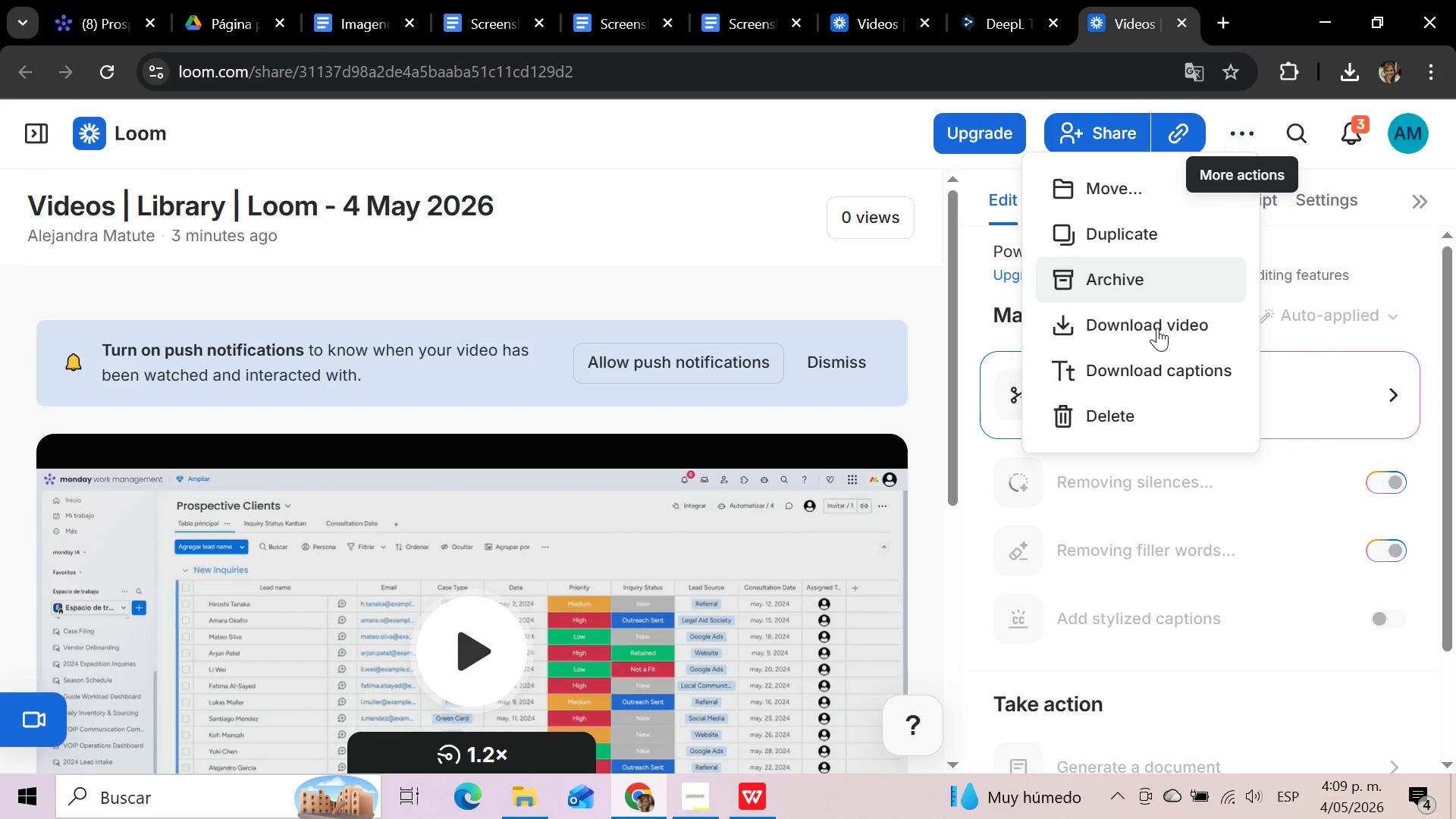 
wait(7.83)
 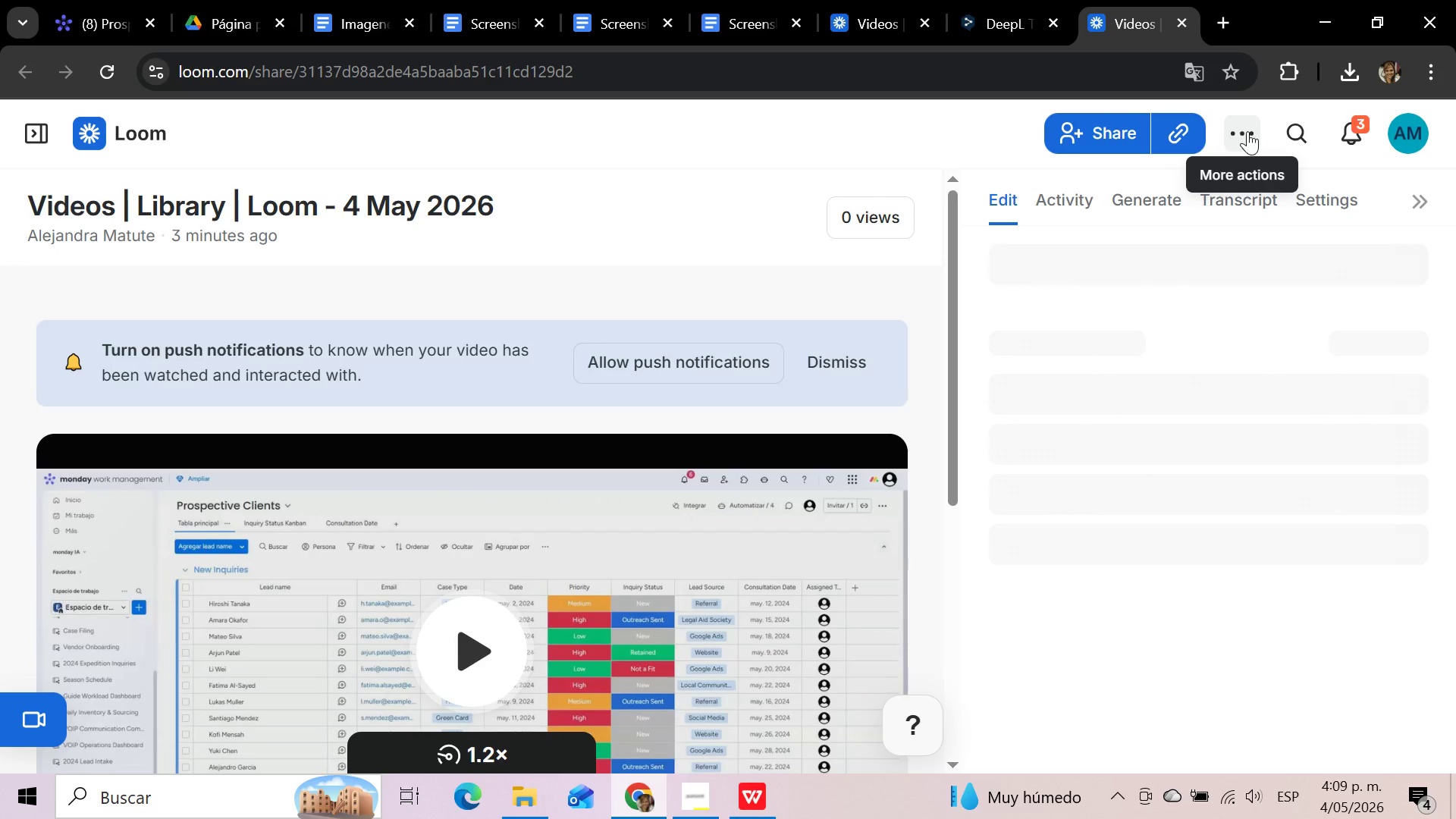 
left_click([1126, 330])
 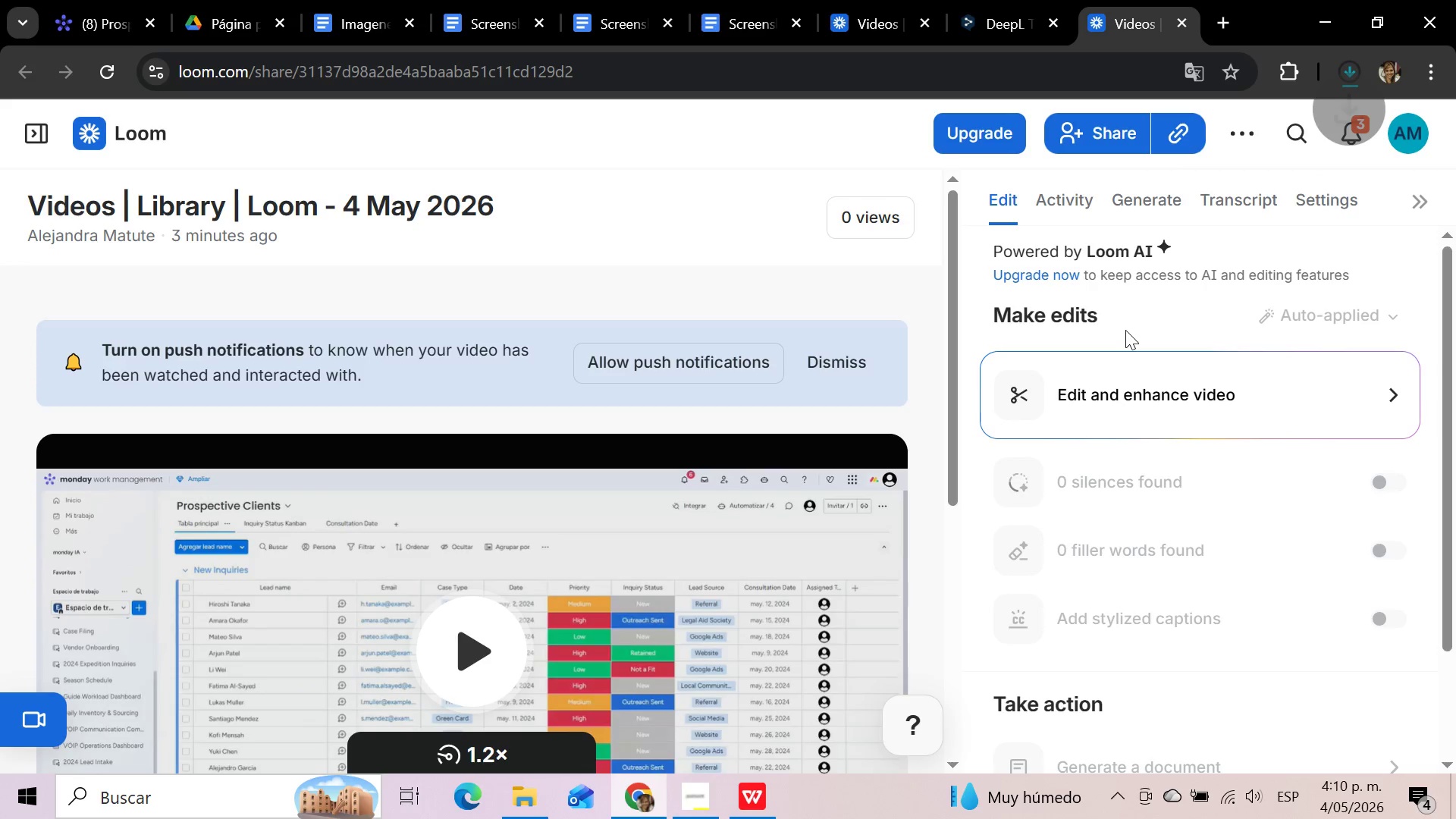 
wait(7.58)
 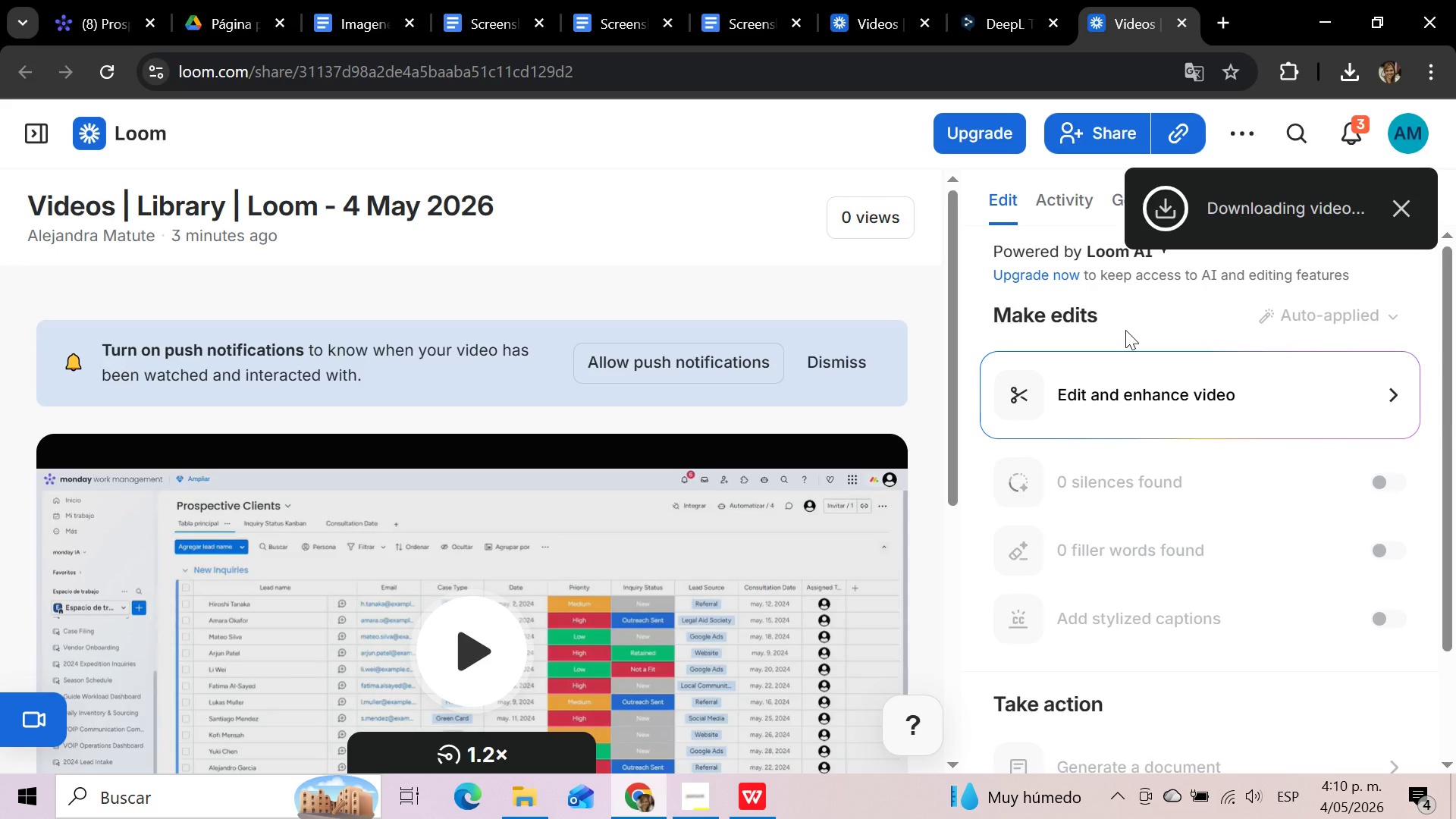 
left_click([526, 799])
 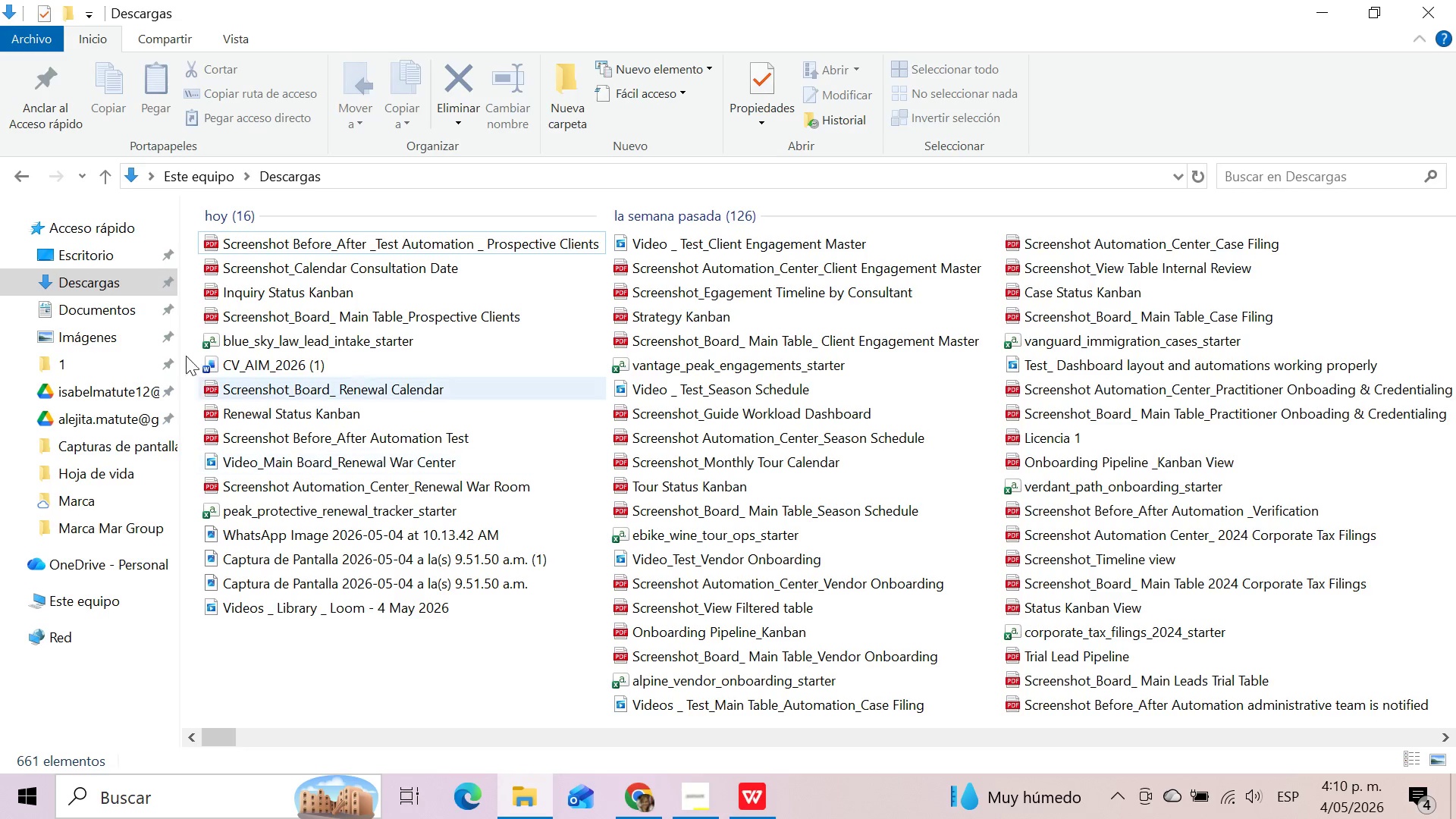 
left_click([93, 281])
 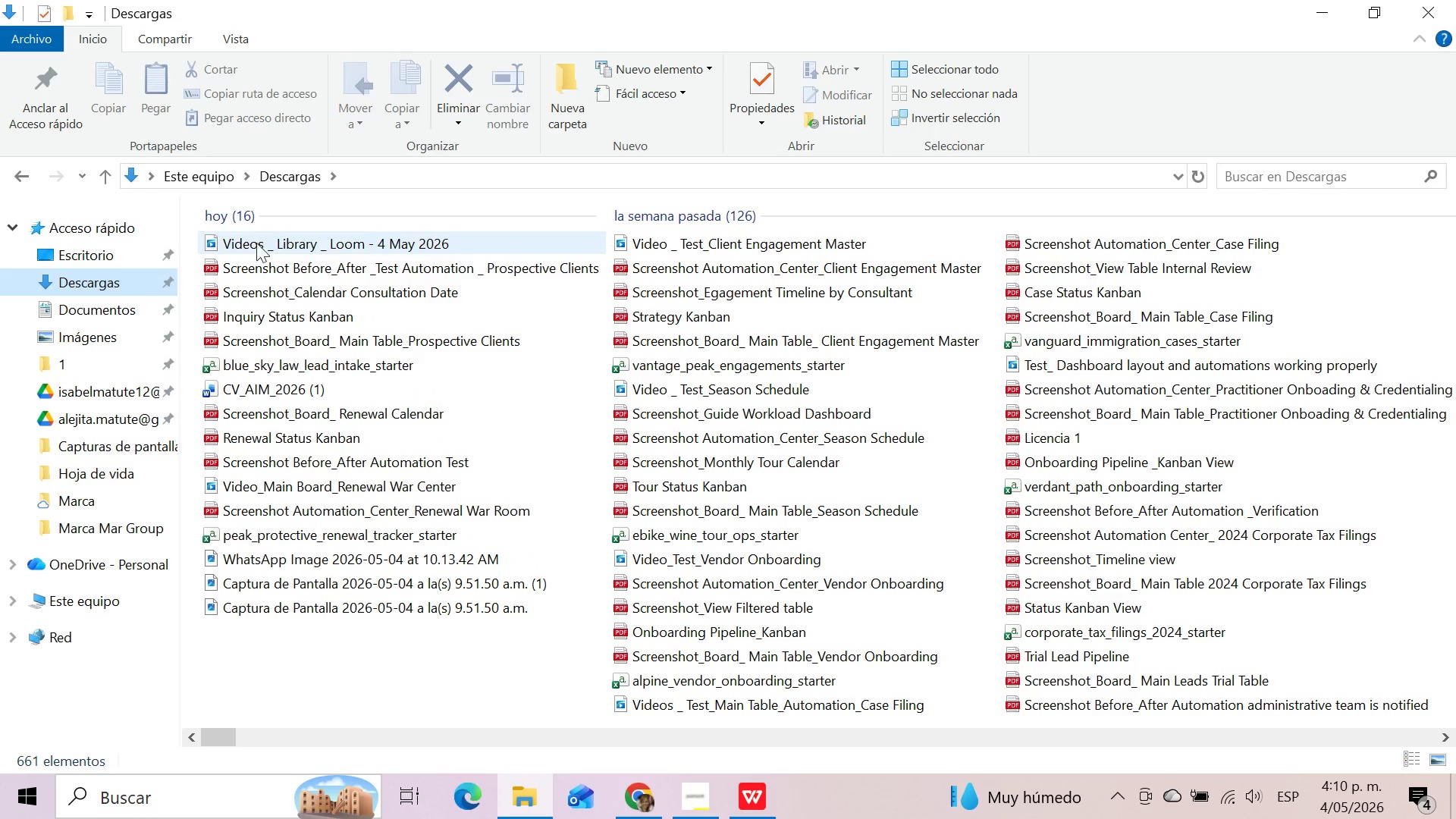 
left_click([380, 242])
 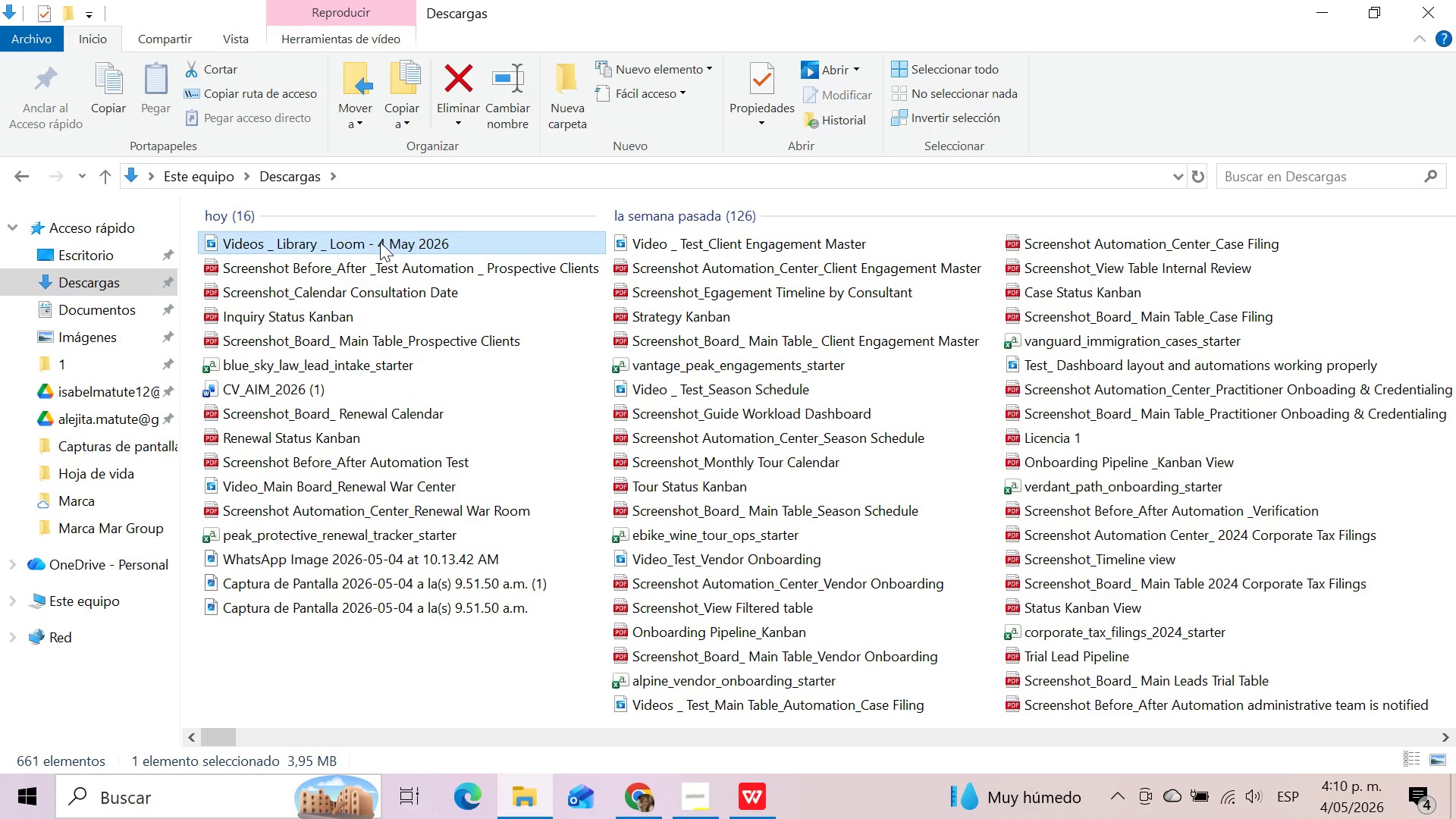 
key(F2)
 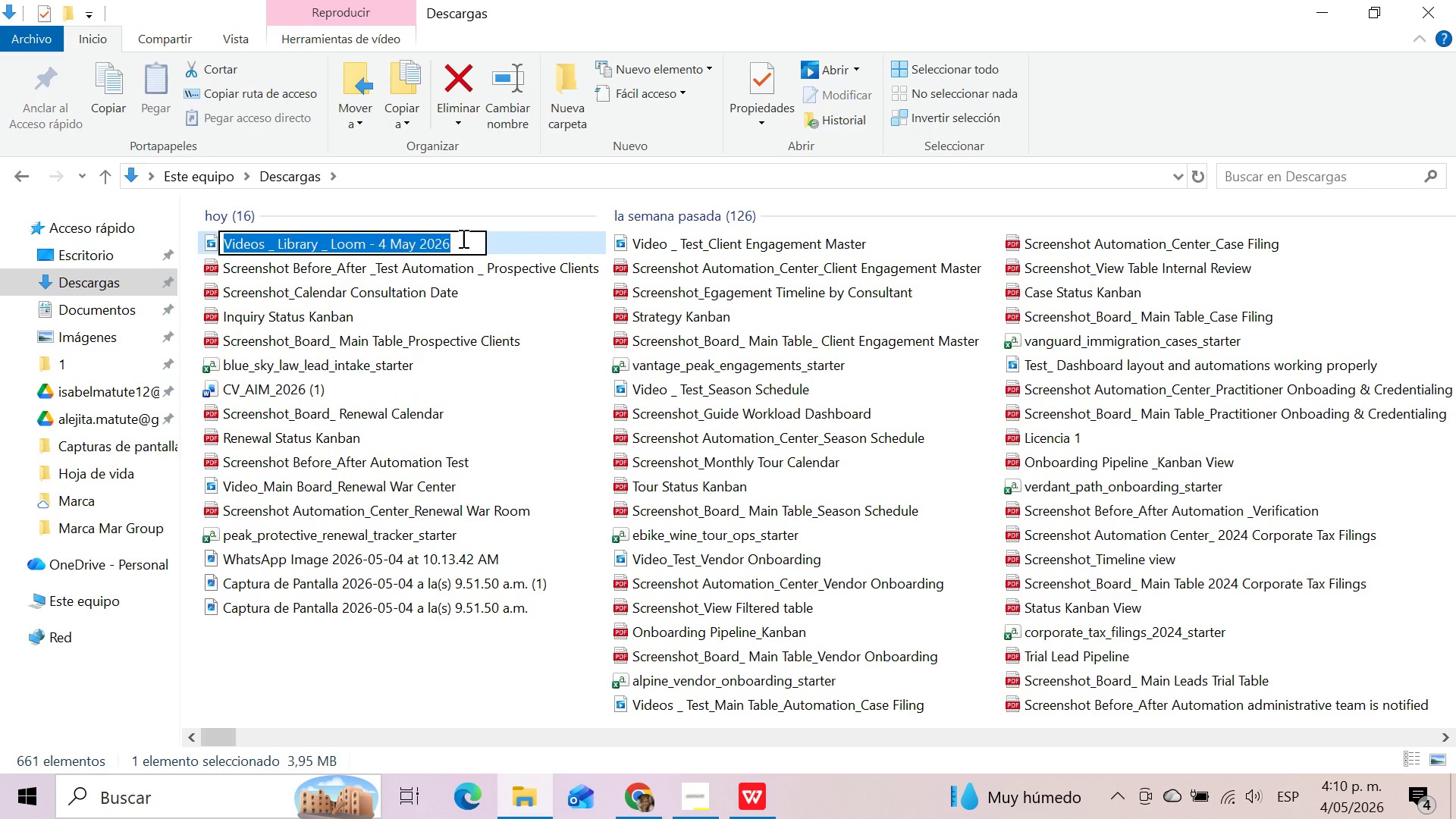 
left_click([462, 238])
 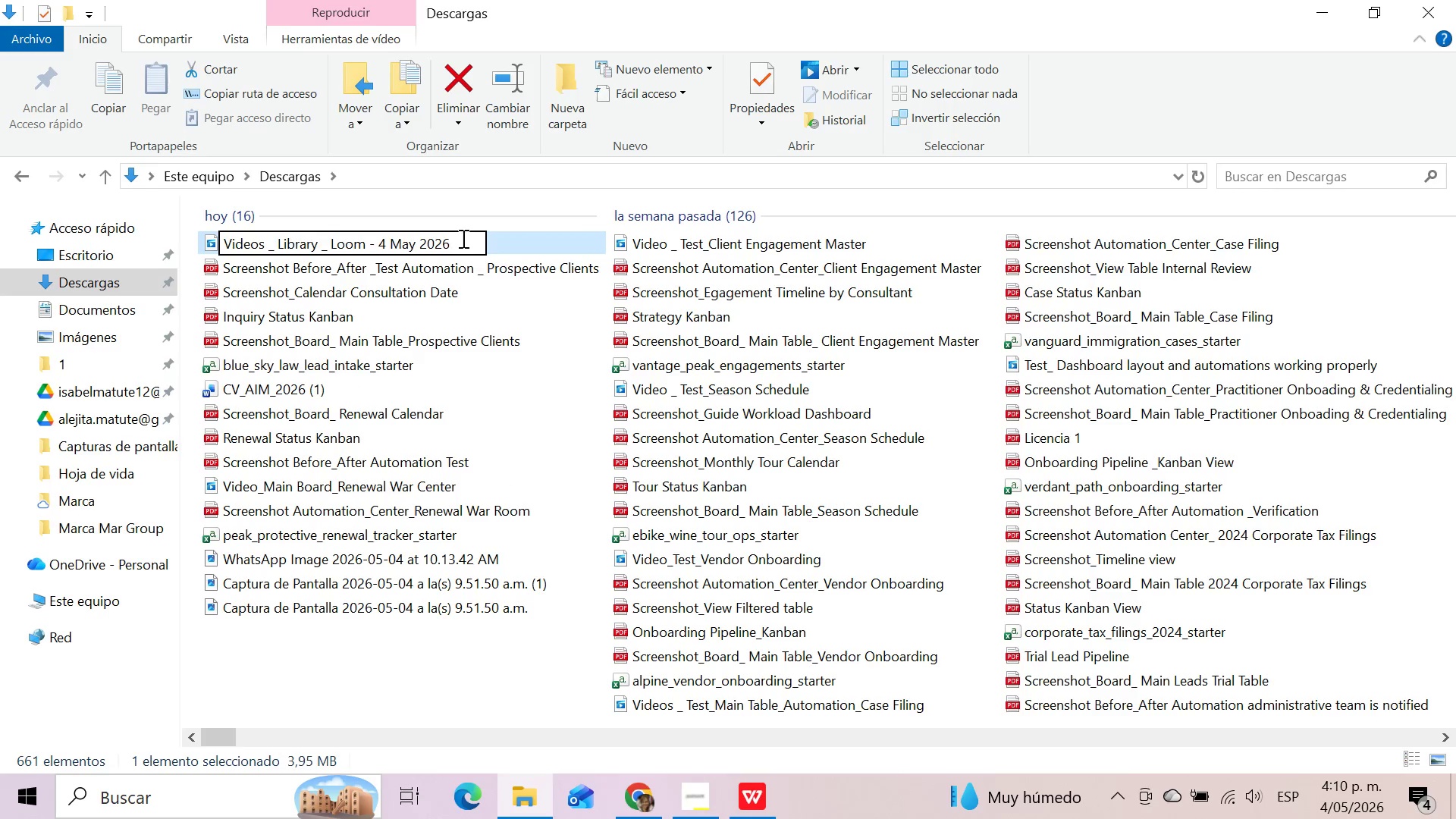 
hold_key(key=Backspace, duration=1.41)
 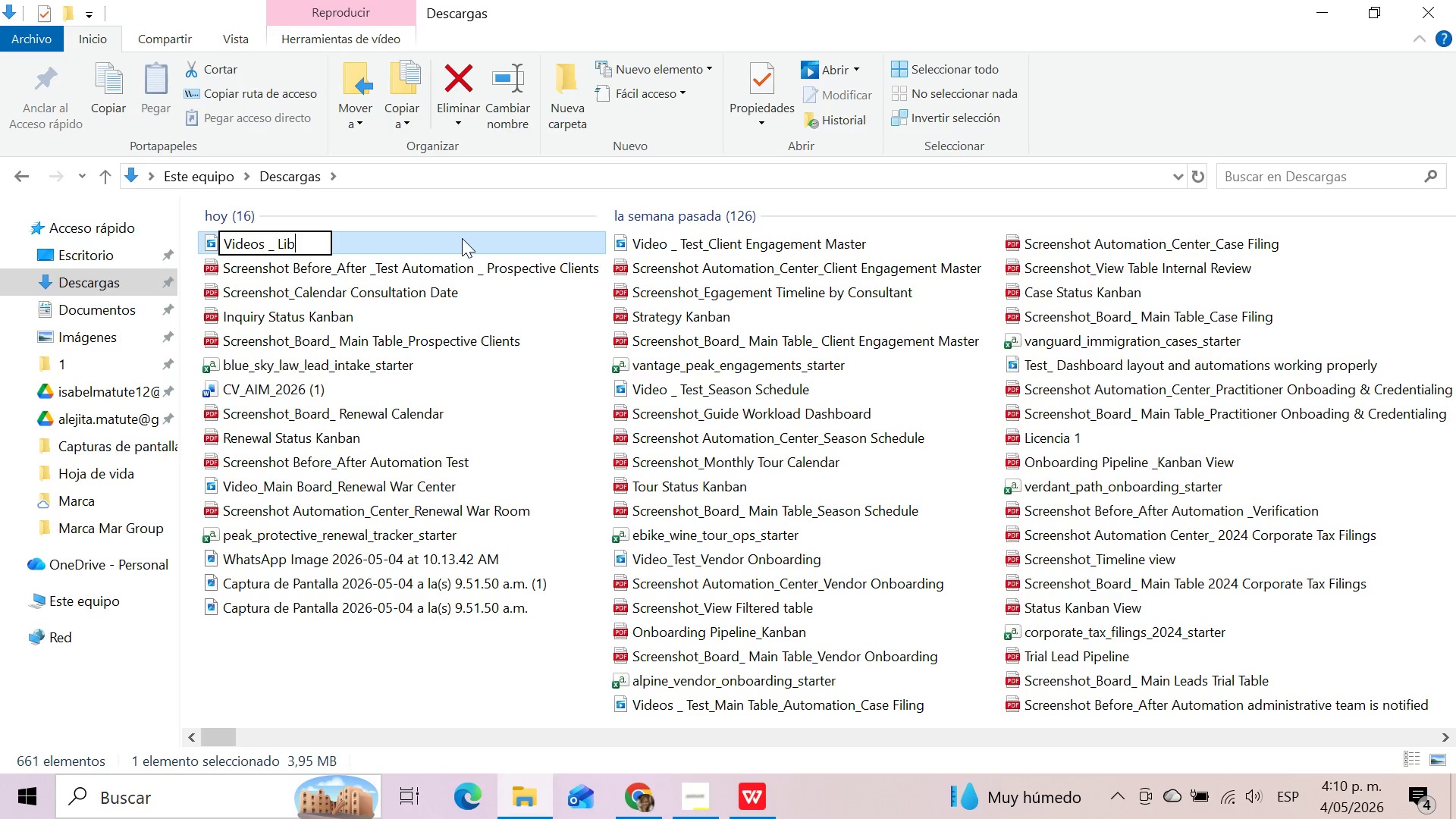 
key(Backspace)
key(Backspace)
key(Backspace)
type(Test Automation )
key(Backspace)
type(_And Main Table_Views)
 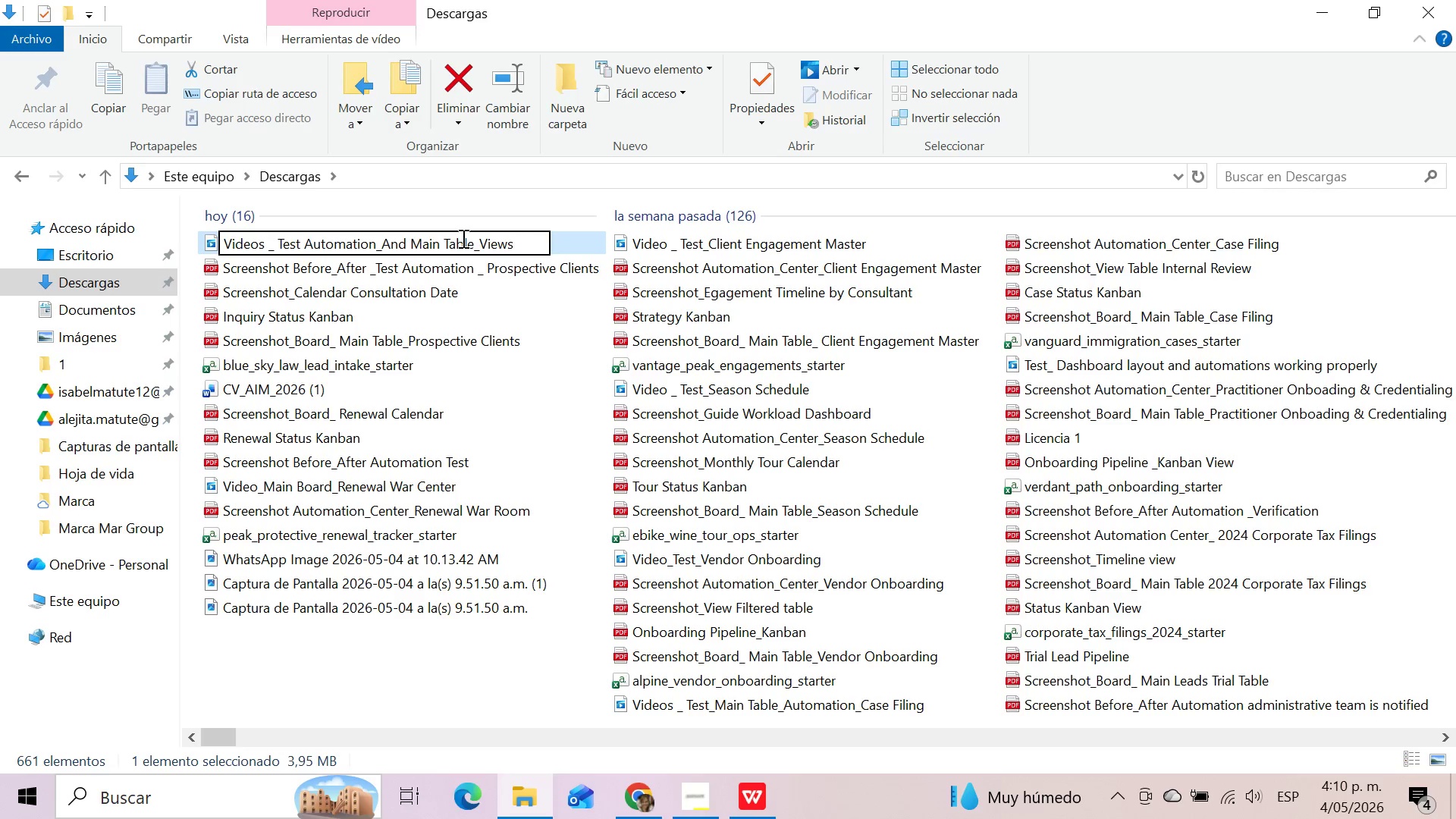 
left_click([469, 665])
 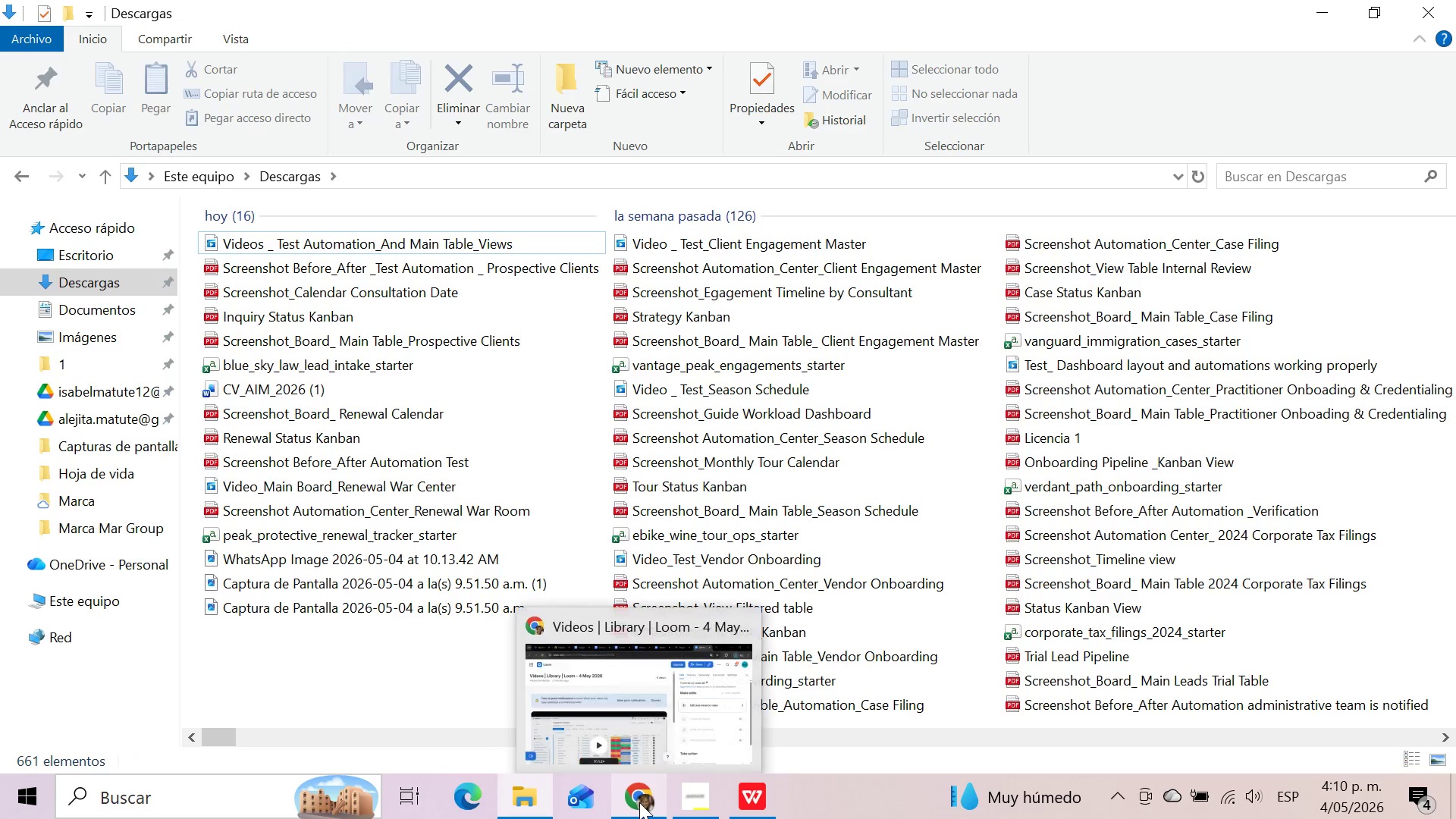 
left_click([639, 802])
 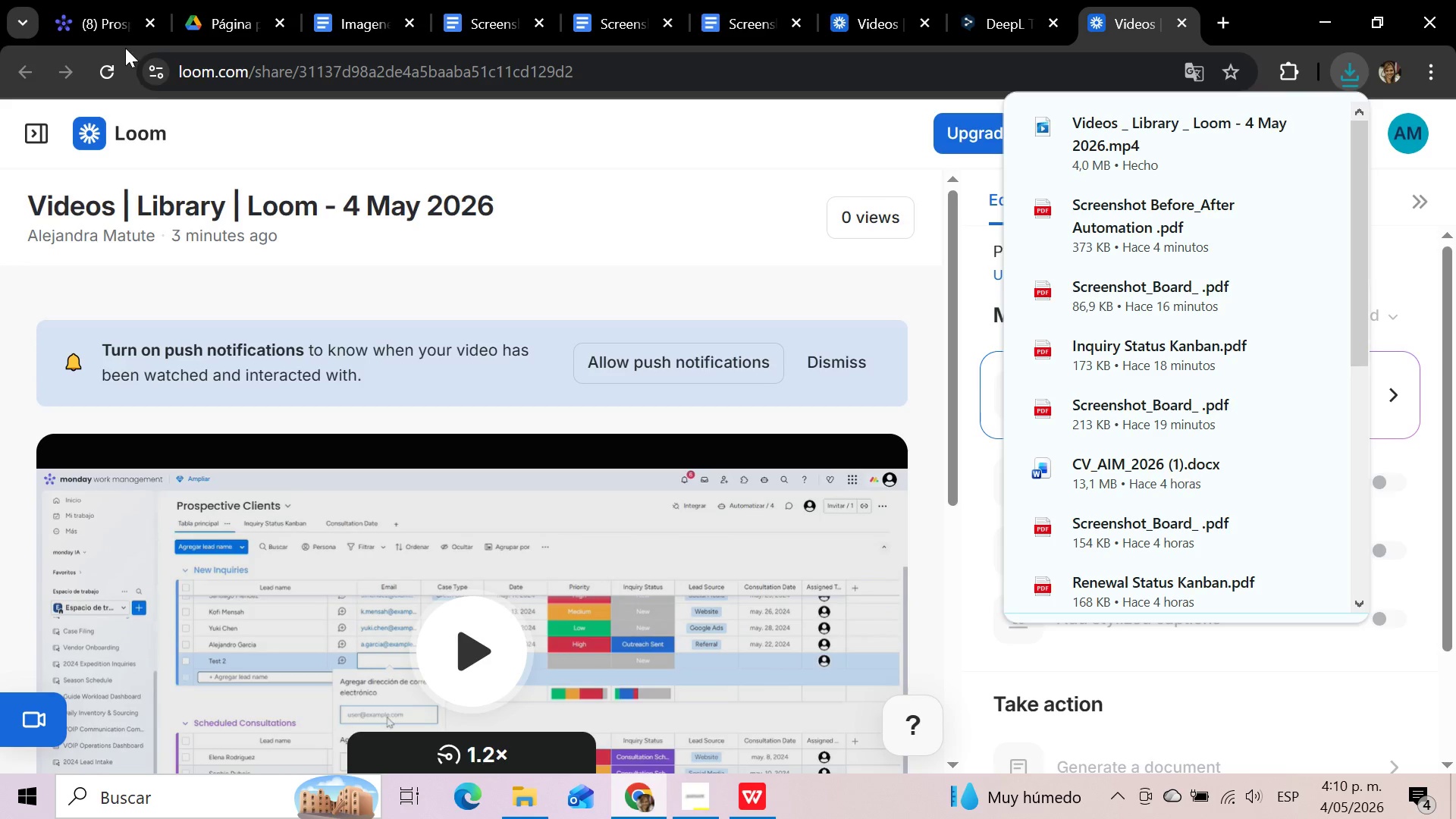 
left_click([99, 16])
 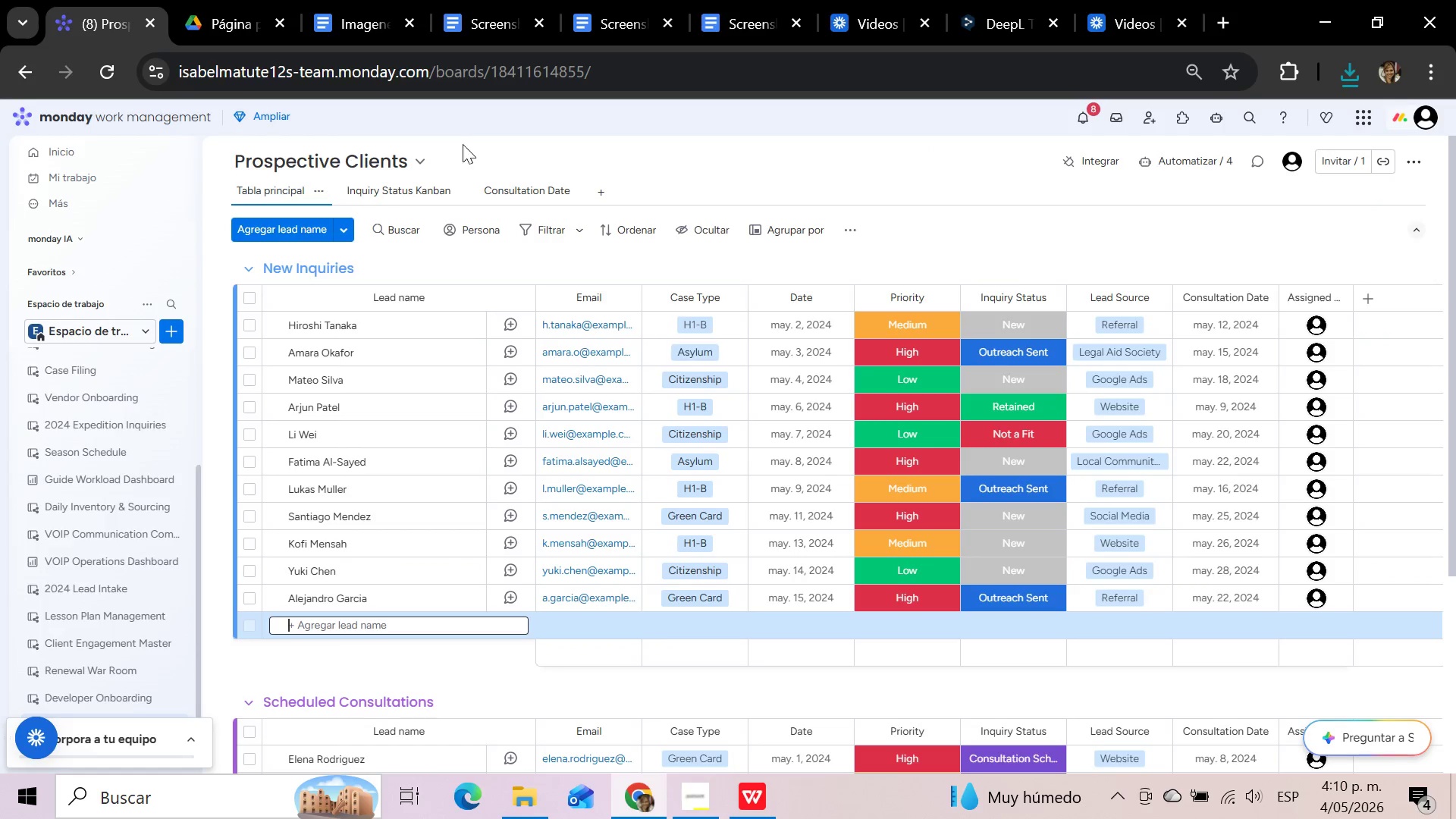 
left_click([417, 156])
 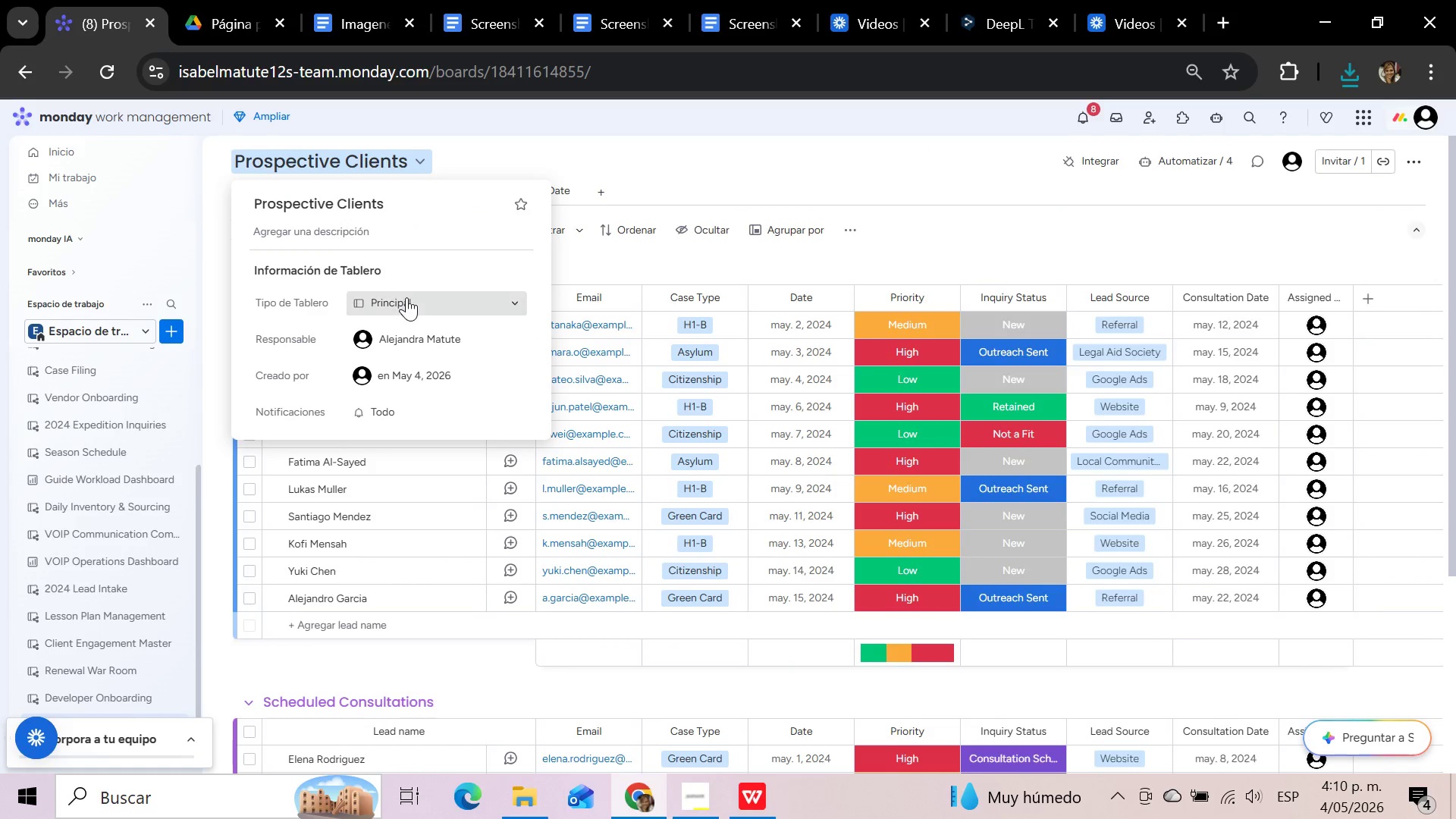 
left_click([406, 297])
 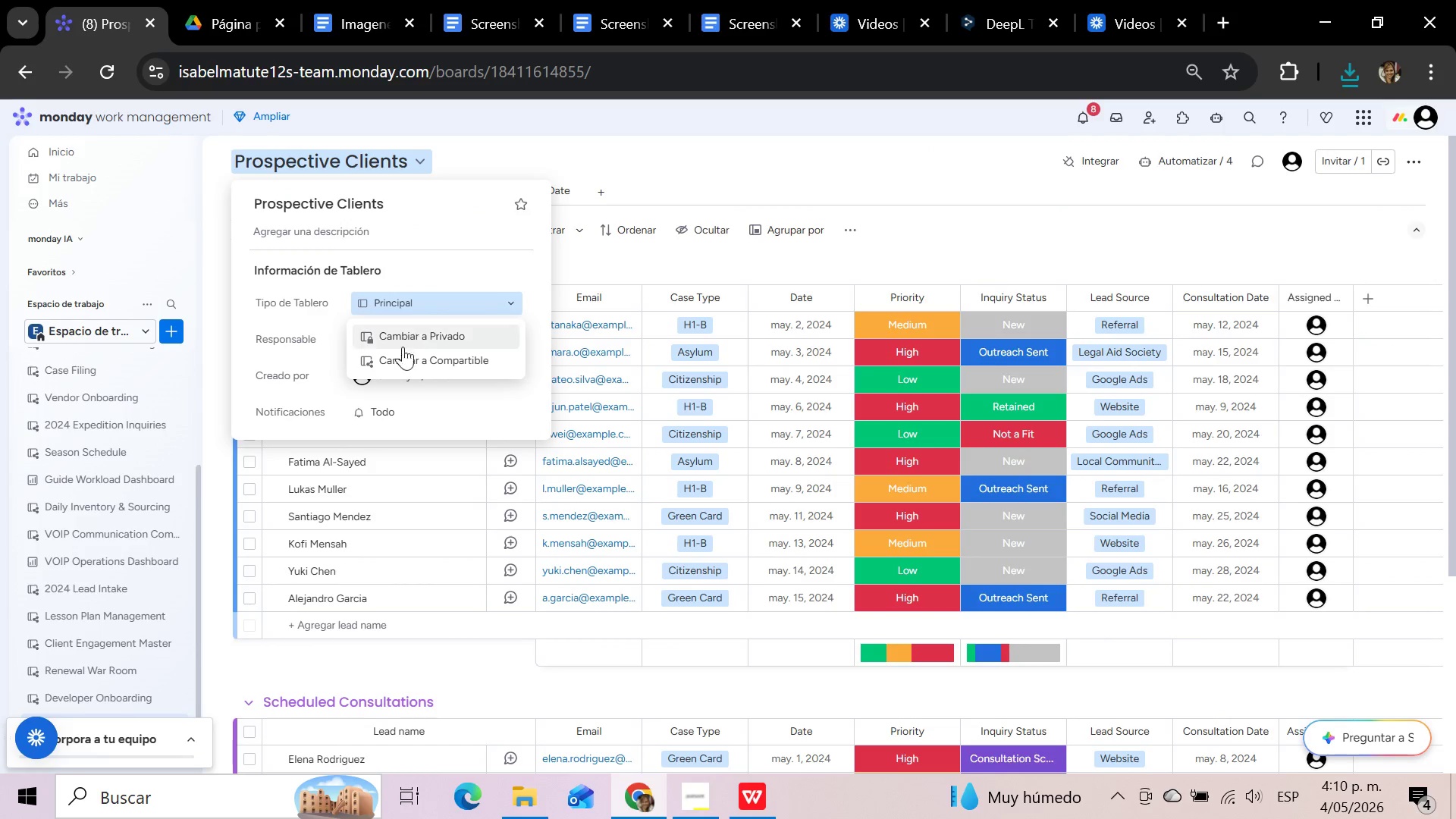 
left_click([403, 363])
 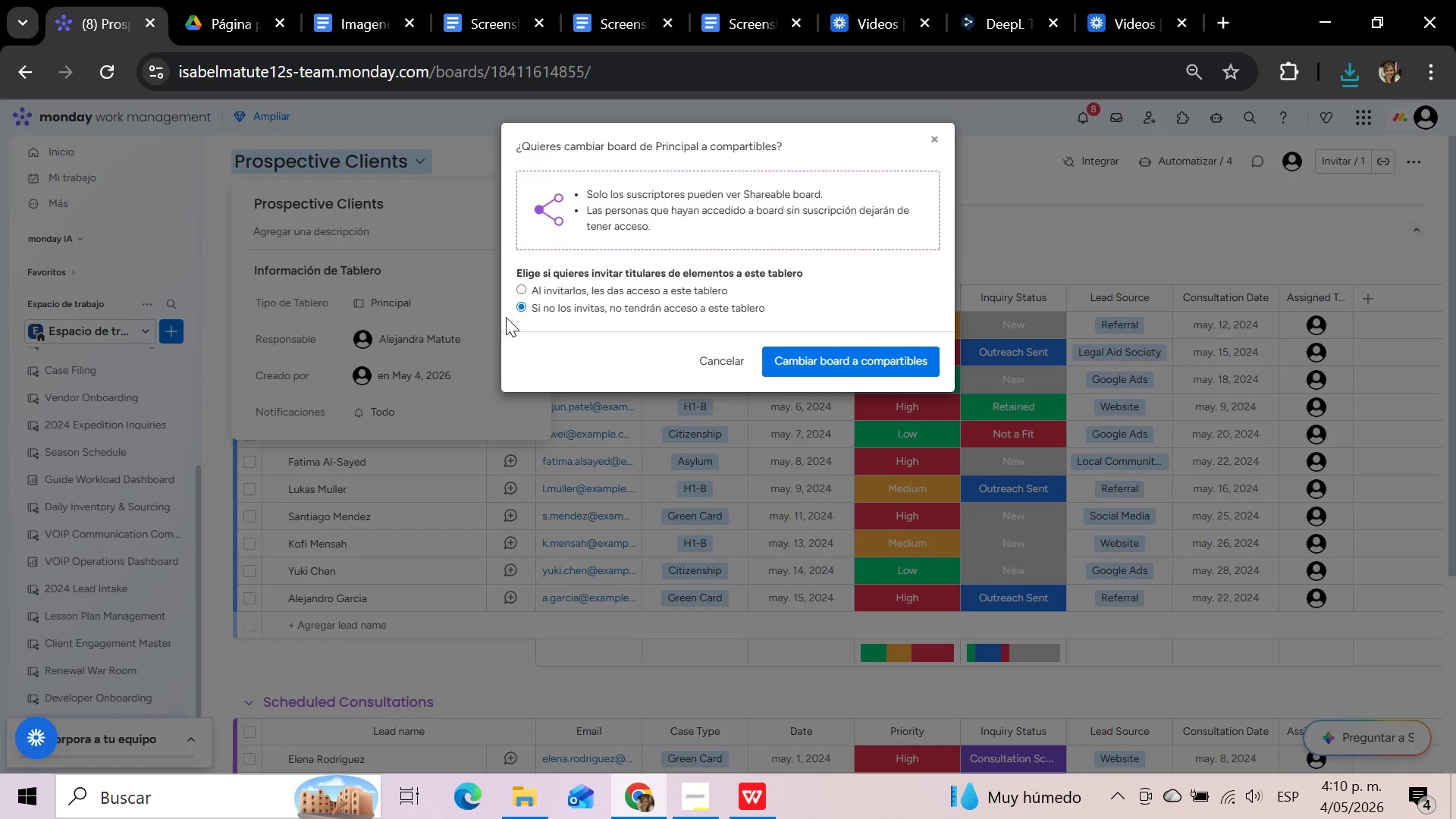 
left_click([522, 287])
 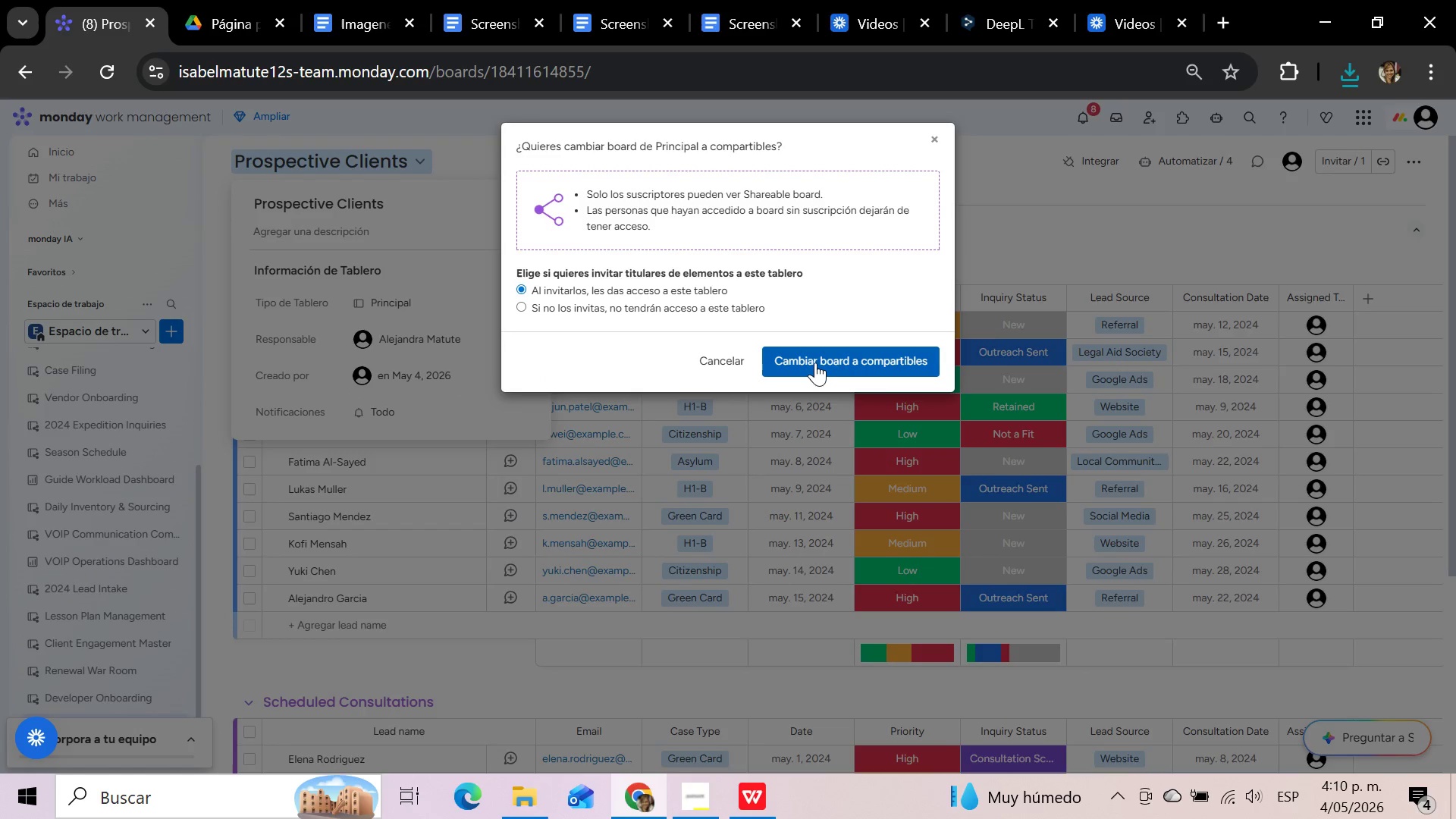 
left_click([815, 362])
 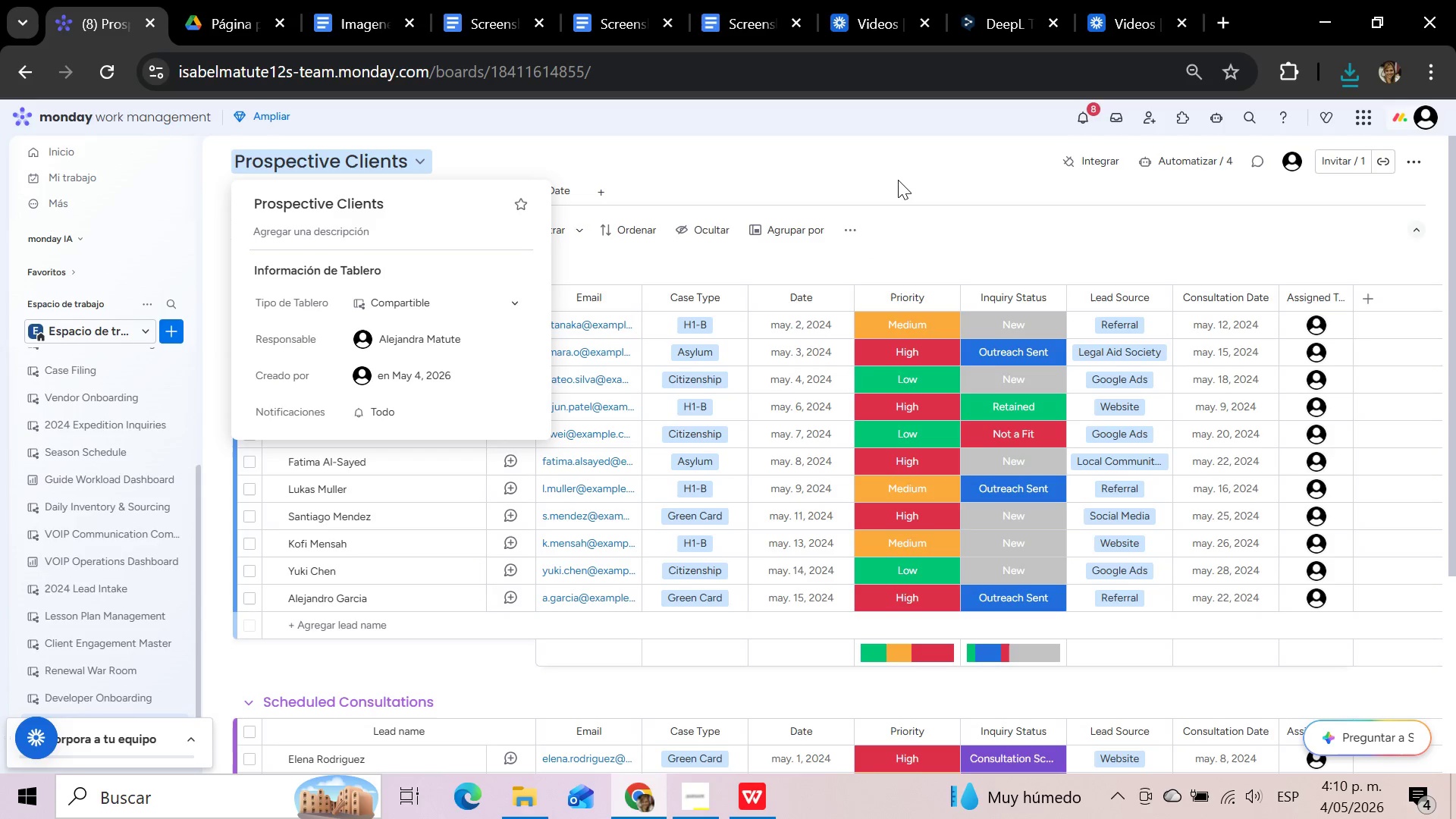 